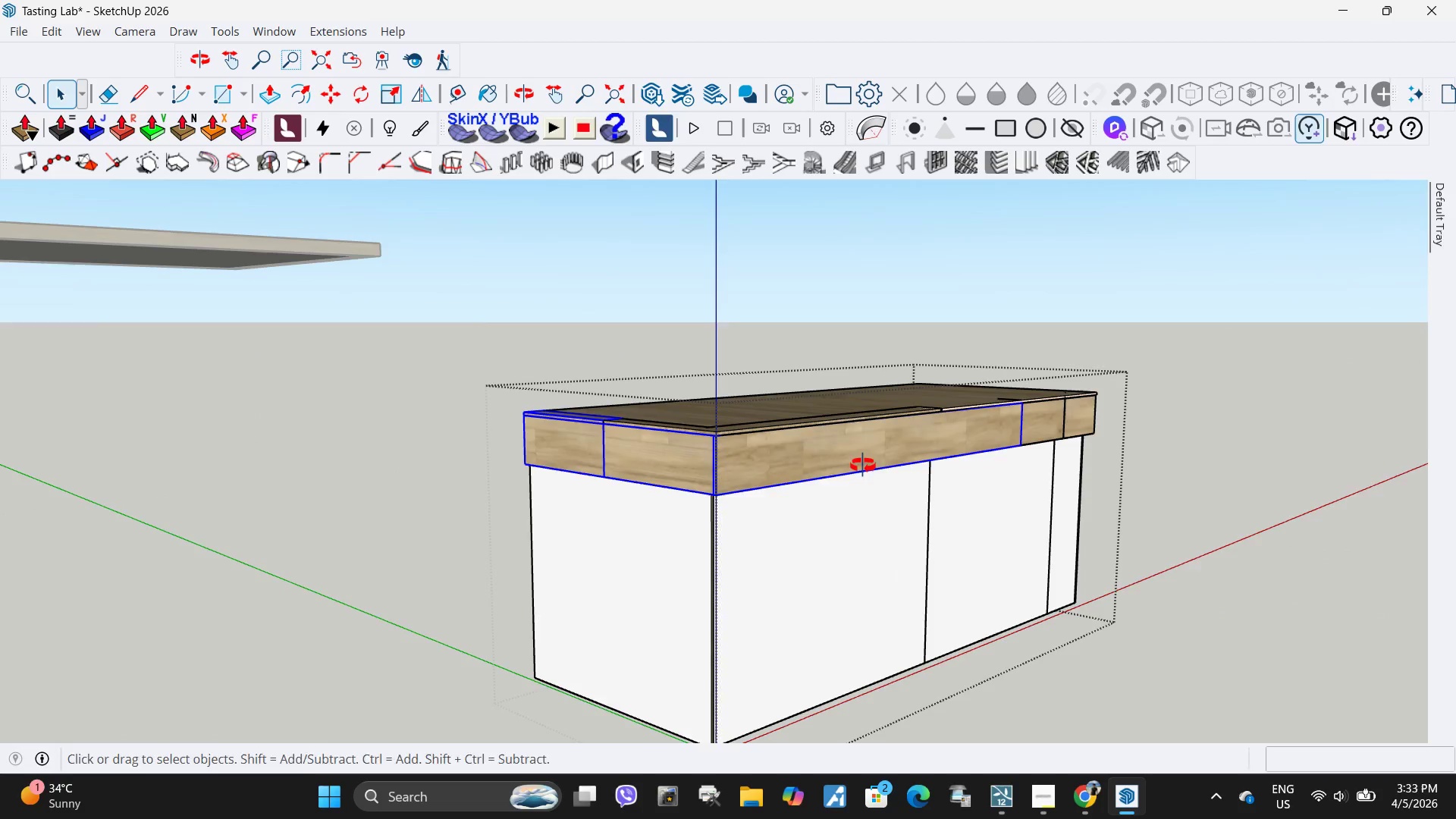 
key(Control+ControlLeft)
 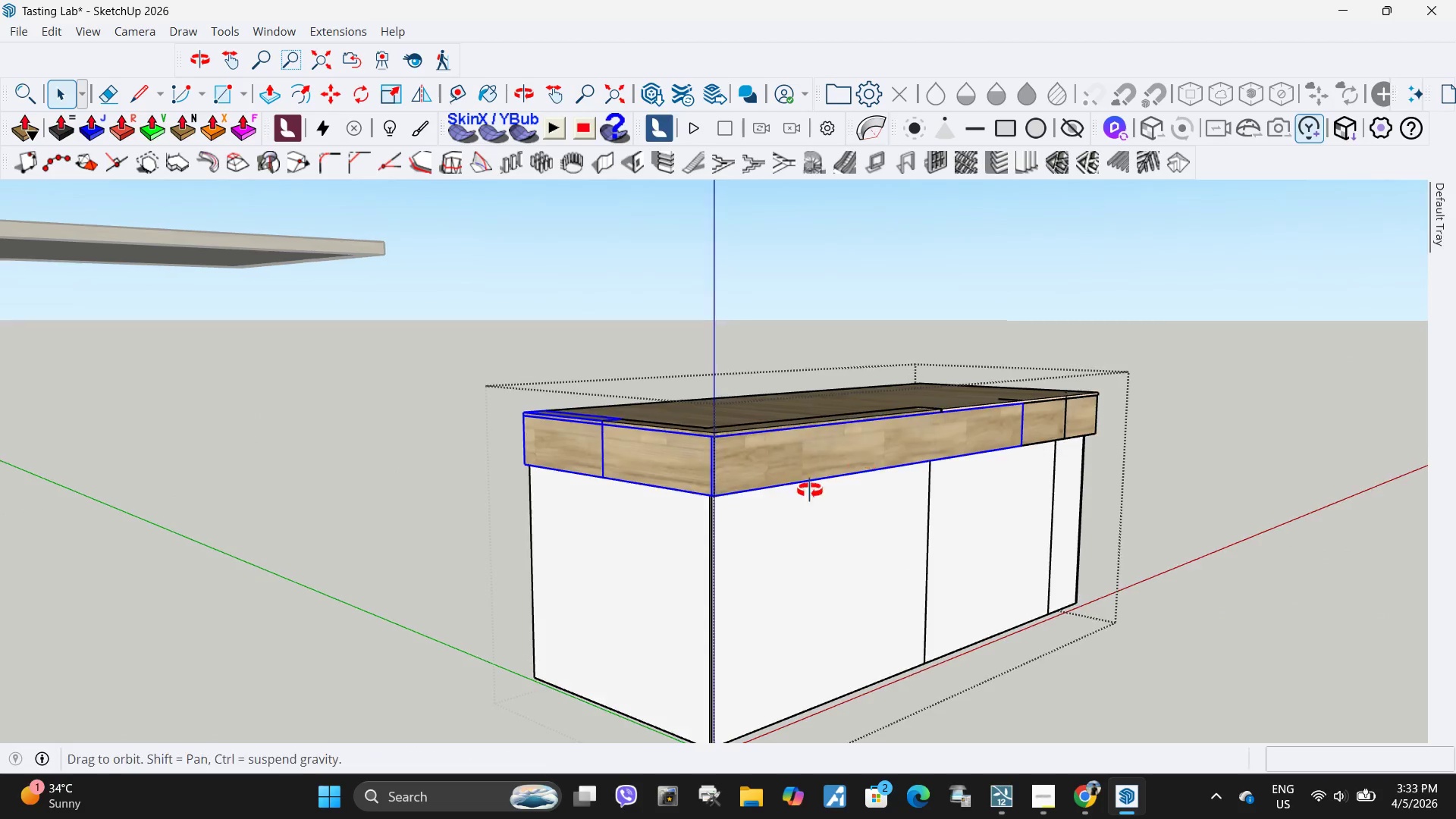 
key(Control+ControlLeft)
 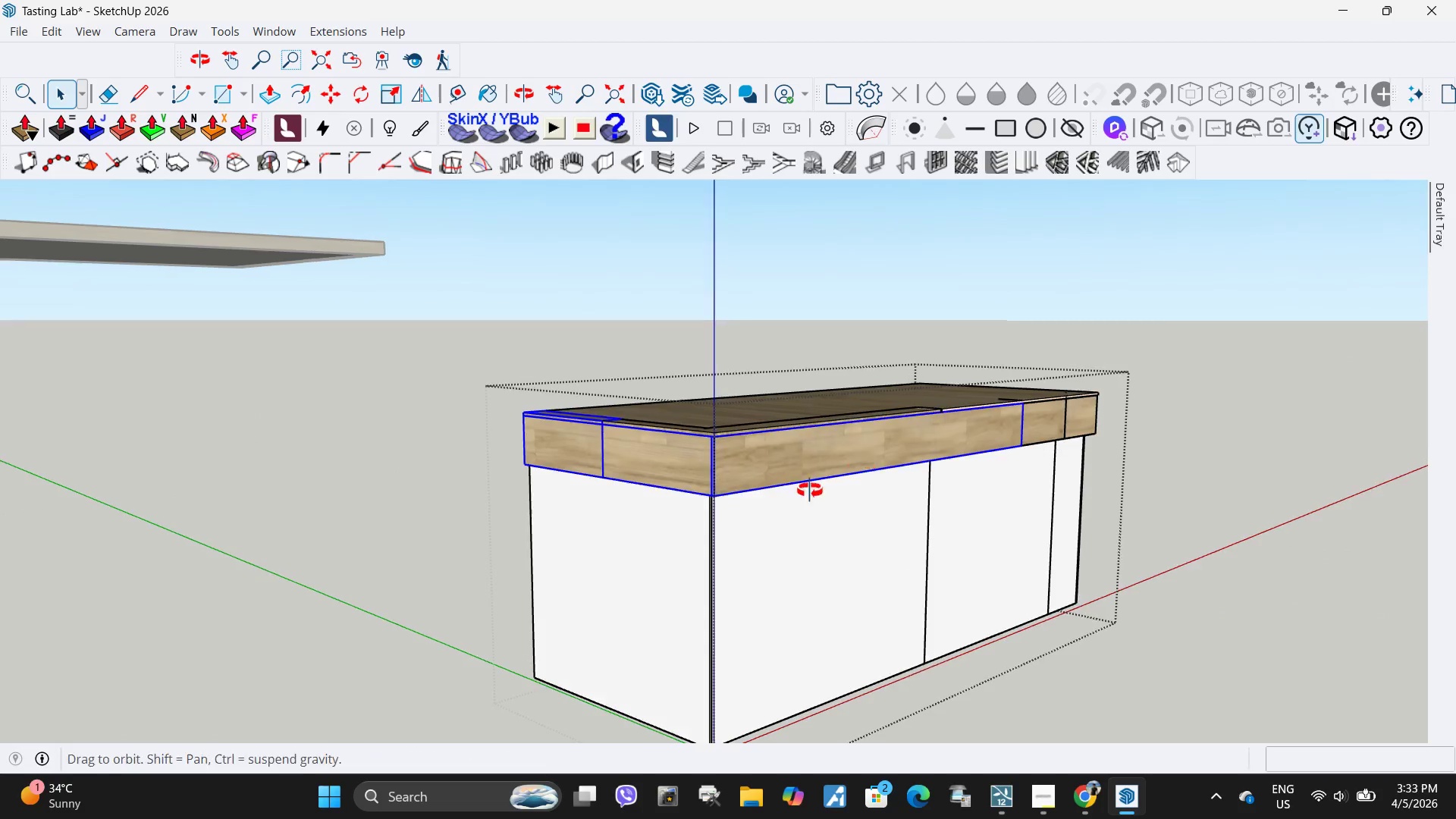 
key(Control+ControlLeft)
 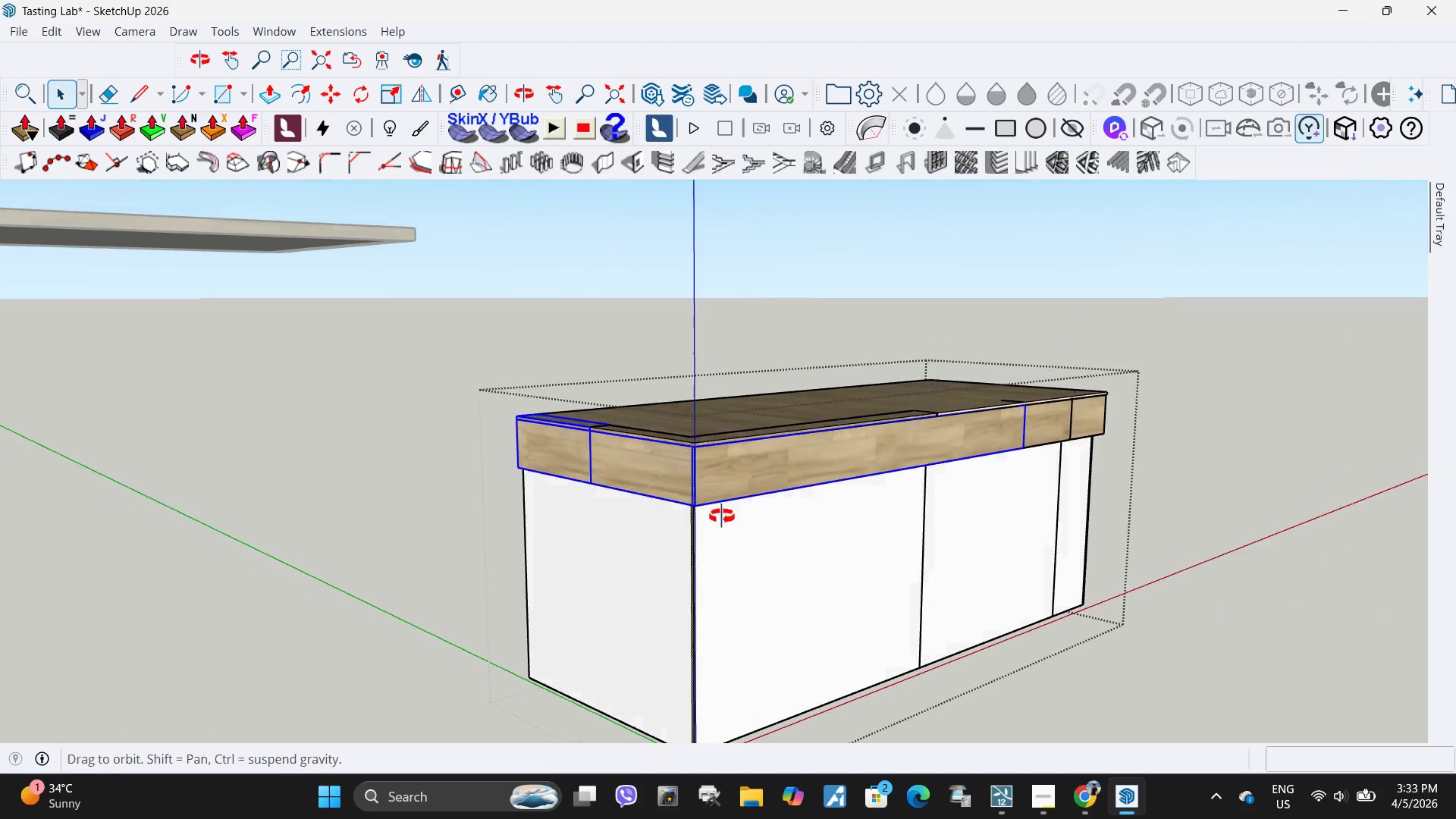 
key(Control+ControlLeft)
 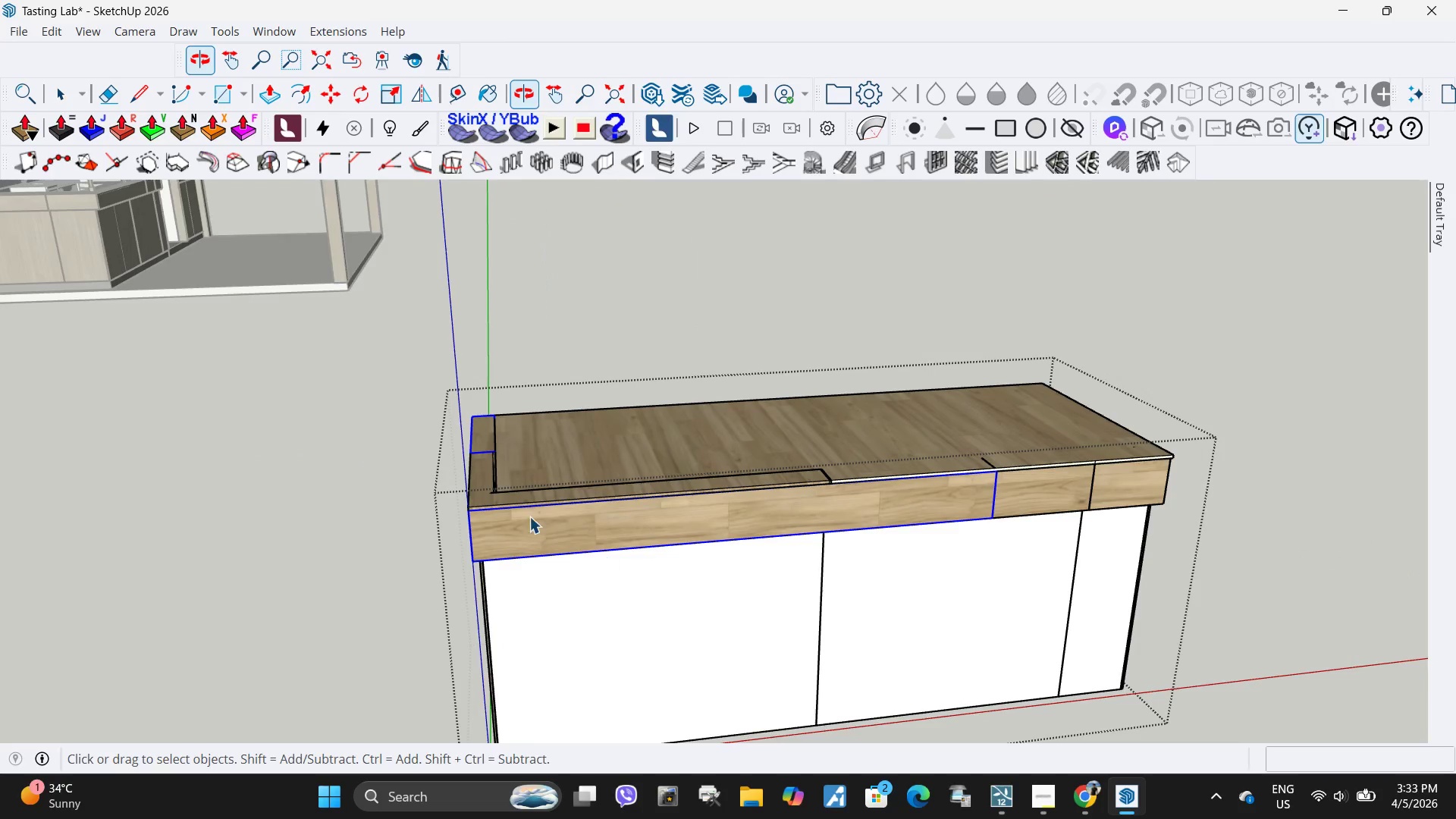 
hold_key(key=ControlLeft, duration=0.92)
 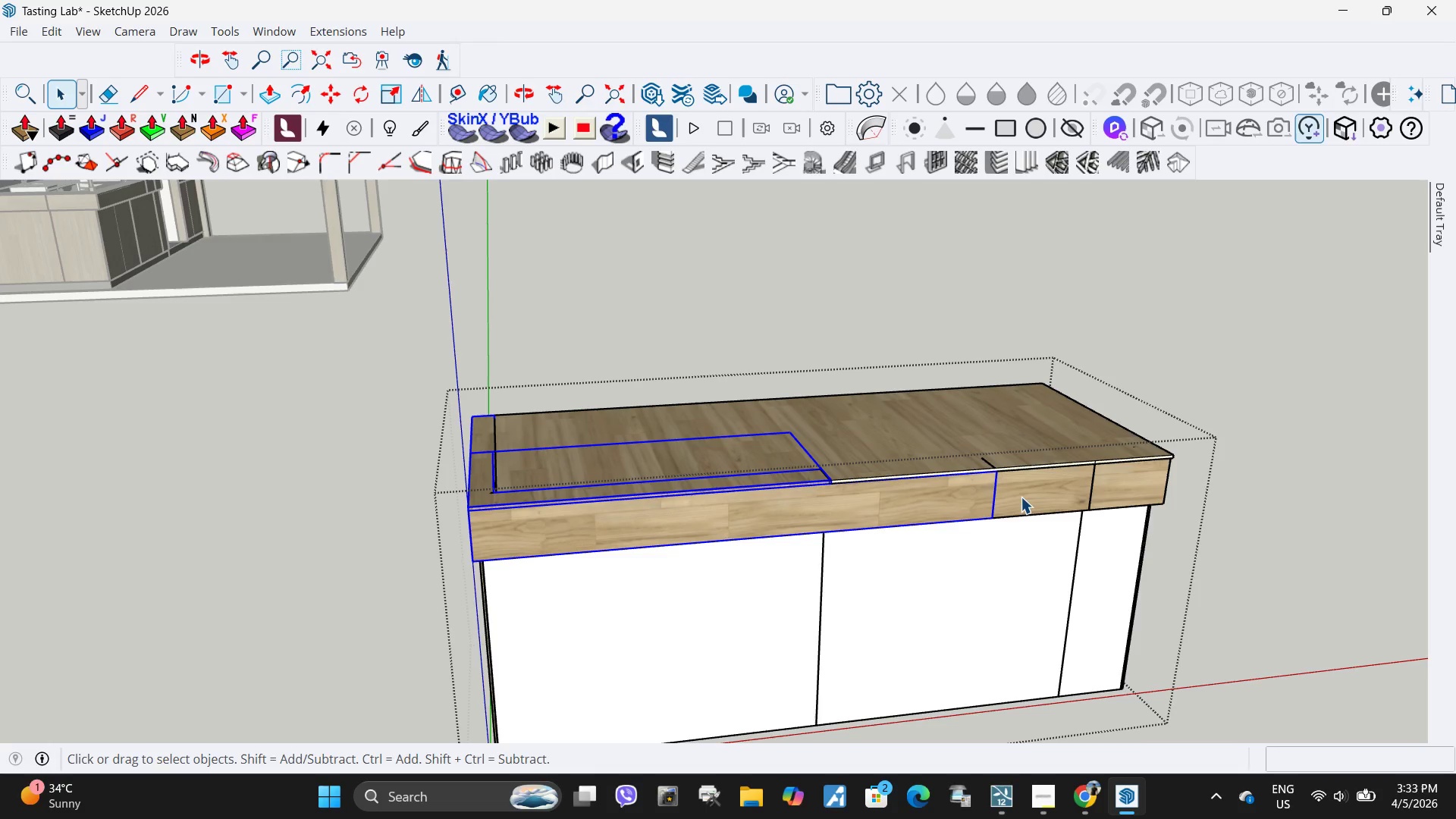 
hold_key(key=ControlLeft, duration=0.67)
left_click([1032, 492])
 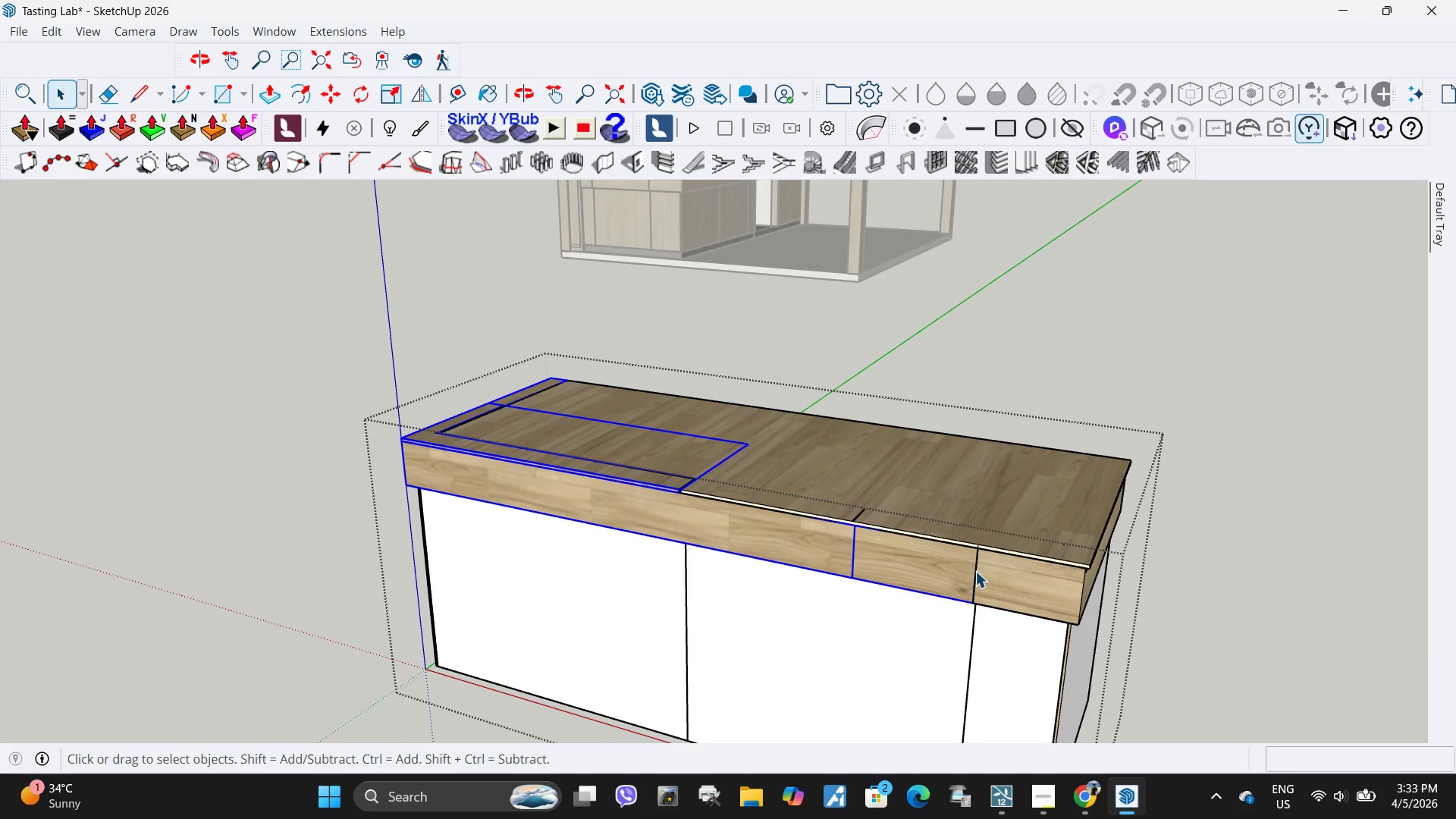 
key(Escape)
 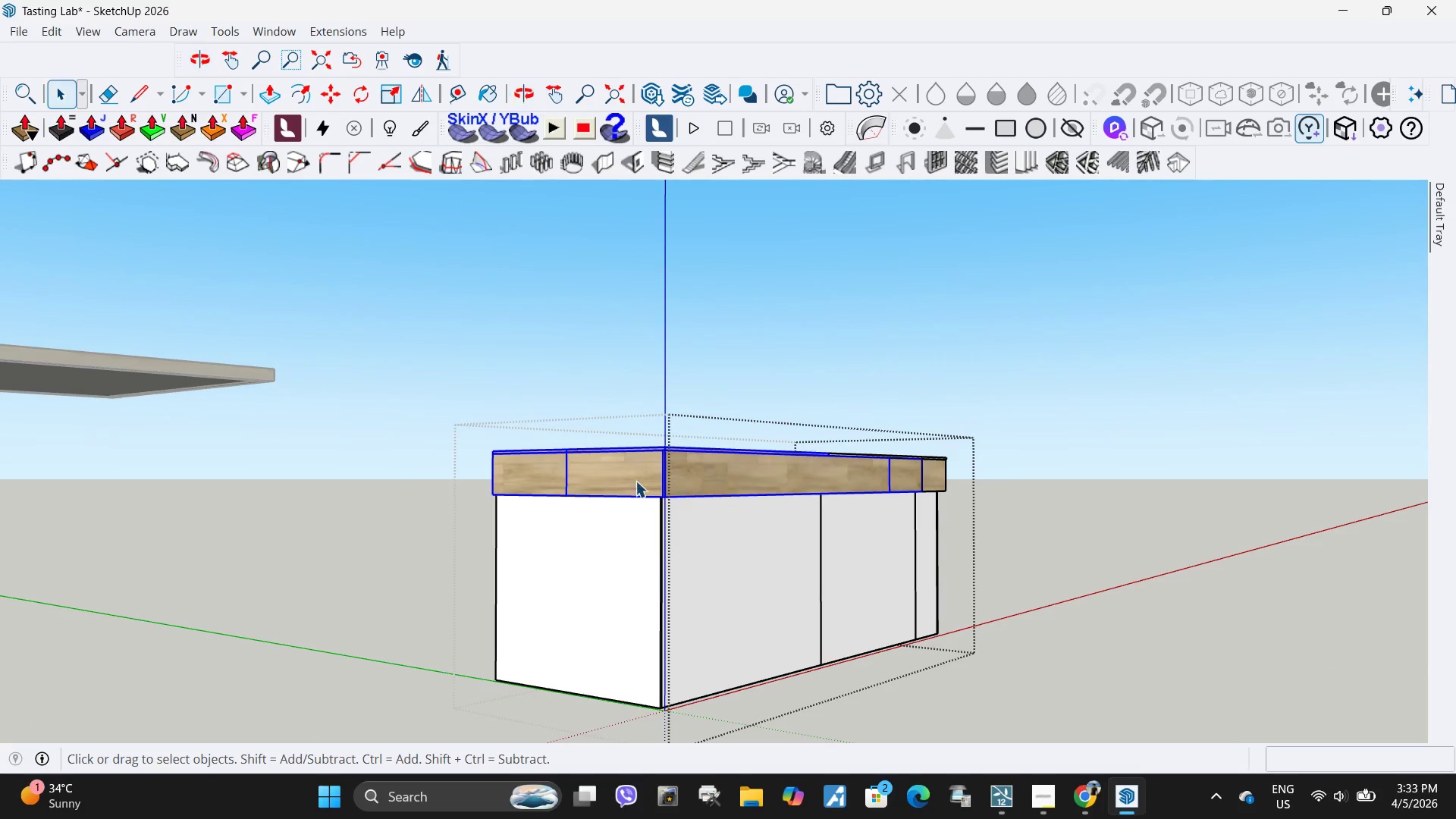 
scroll: coordinate [584, 530], scroll_direction: down, amount: 3.0
 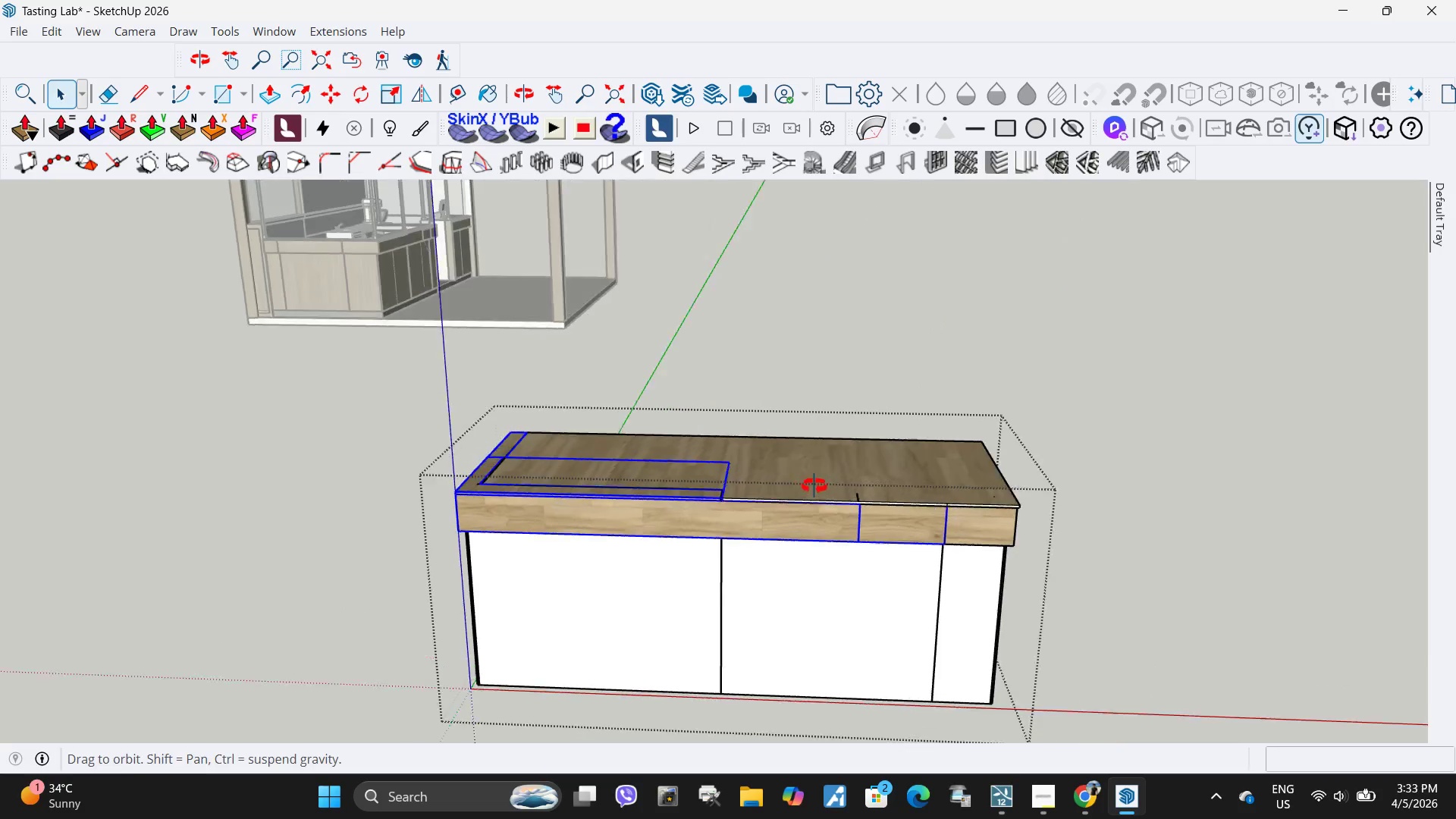 
left_click([566, 473])
 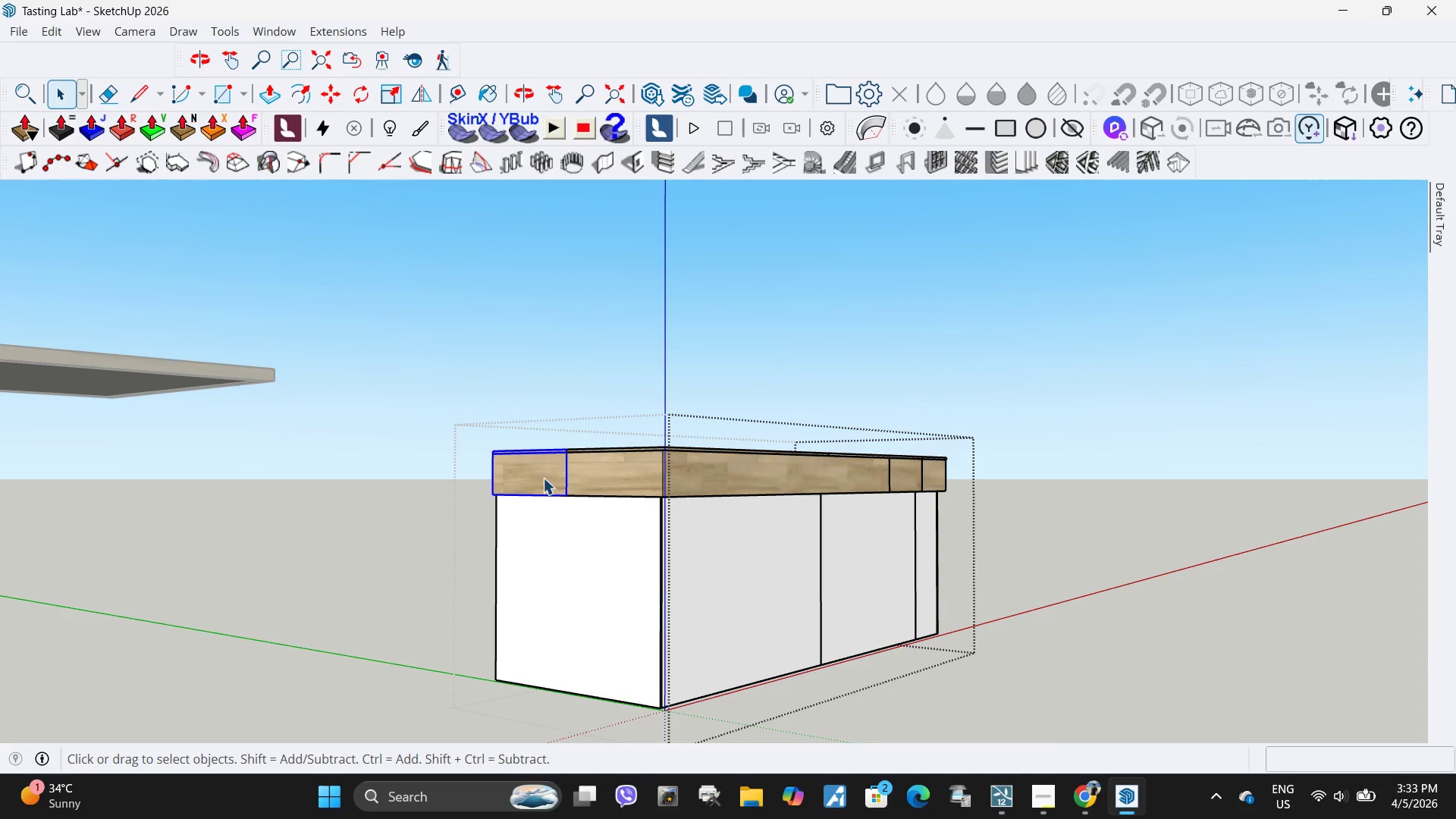 
left_click([543, 478])
 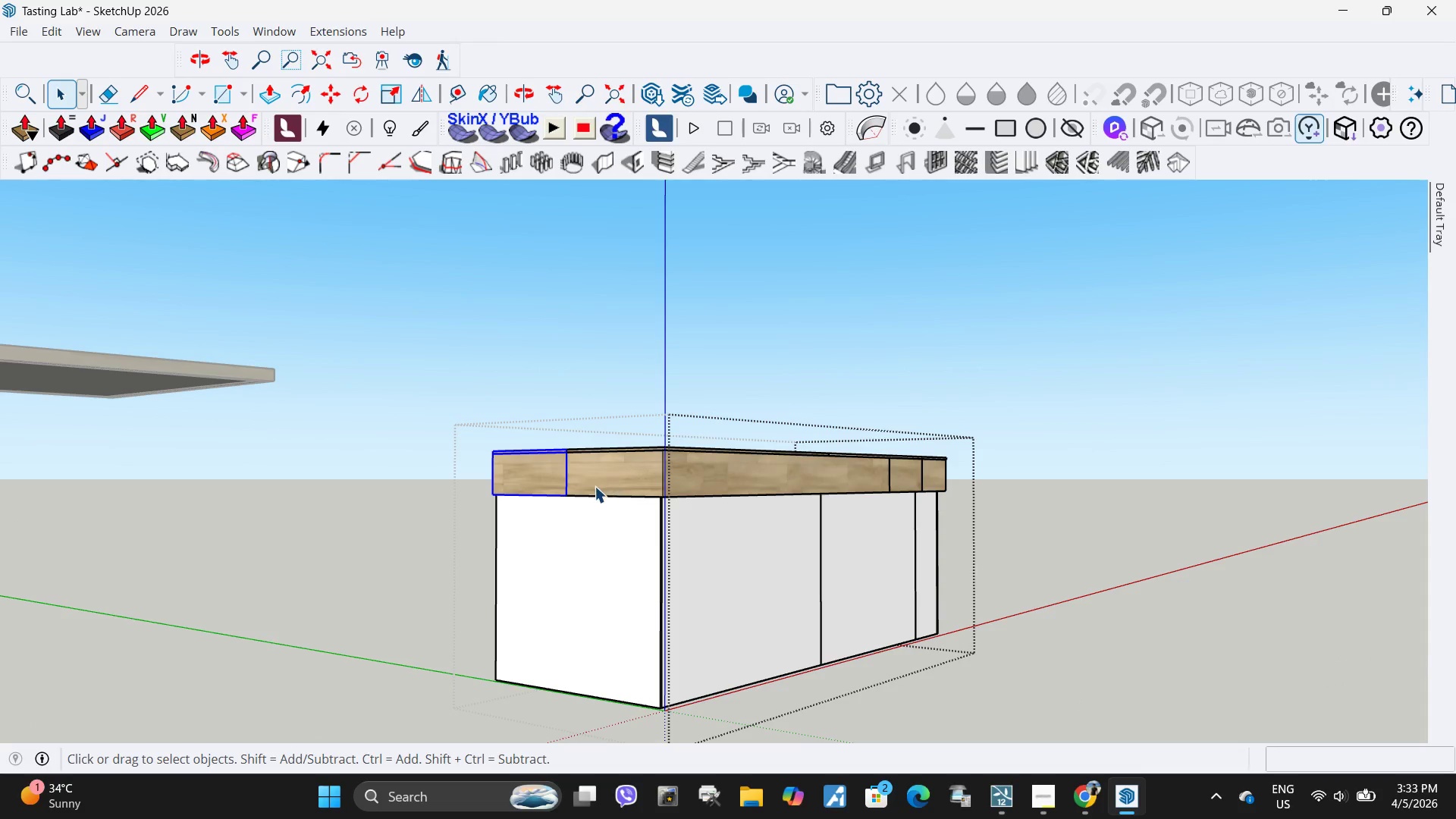 
hold_key(key=ControlLeft, duration=0.81)
left_click([610, 475])
 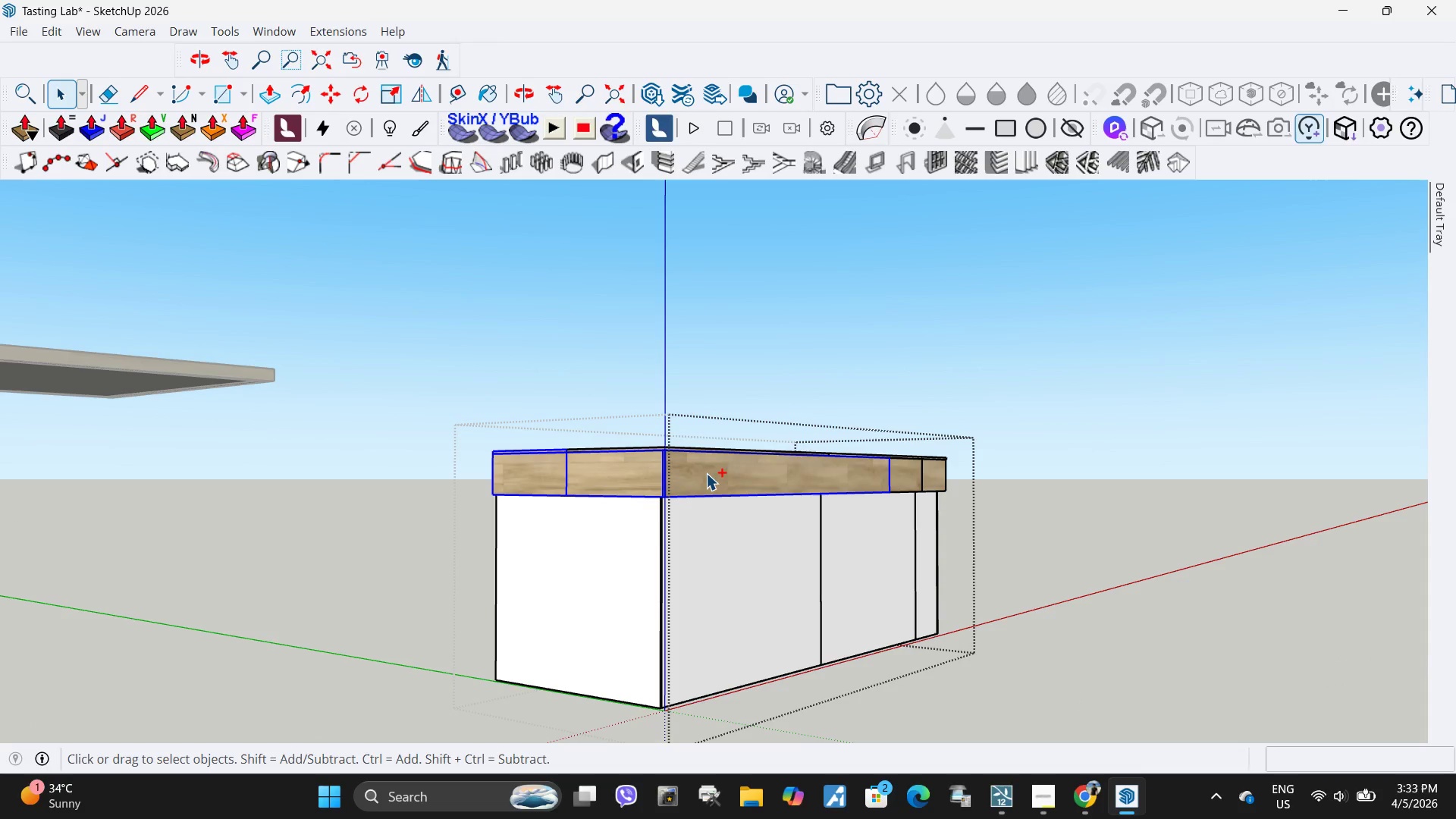 
double_click([706, 473])
 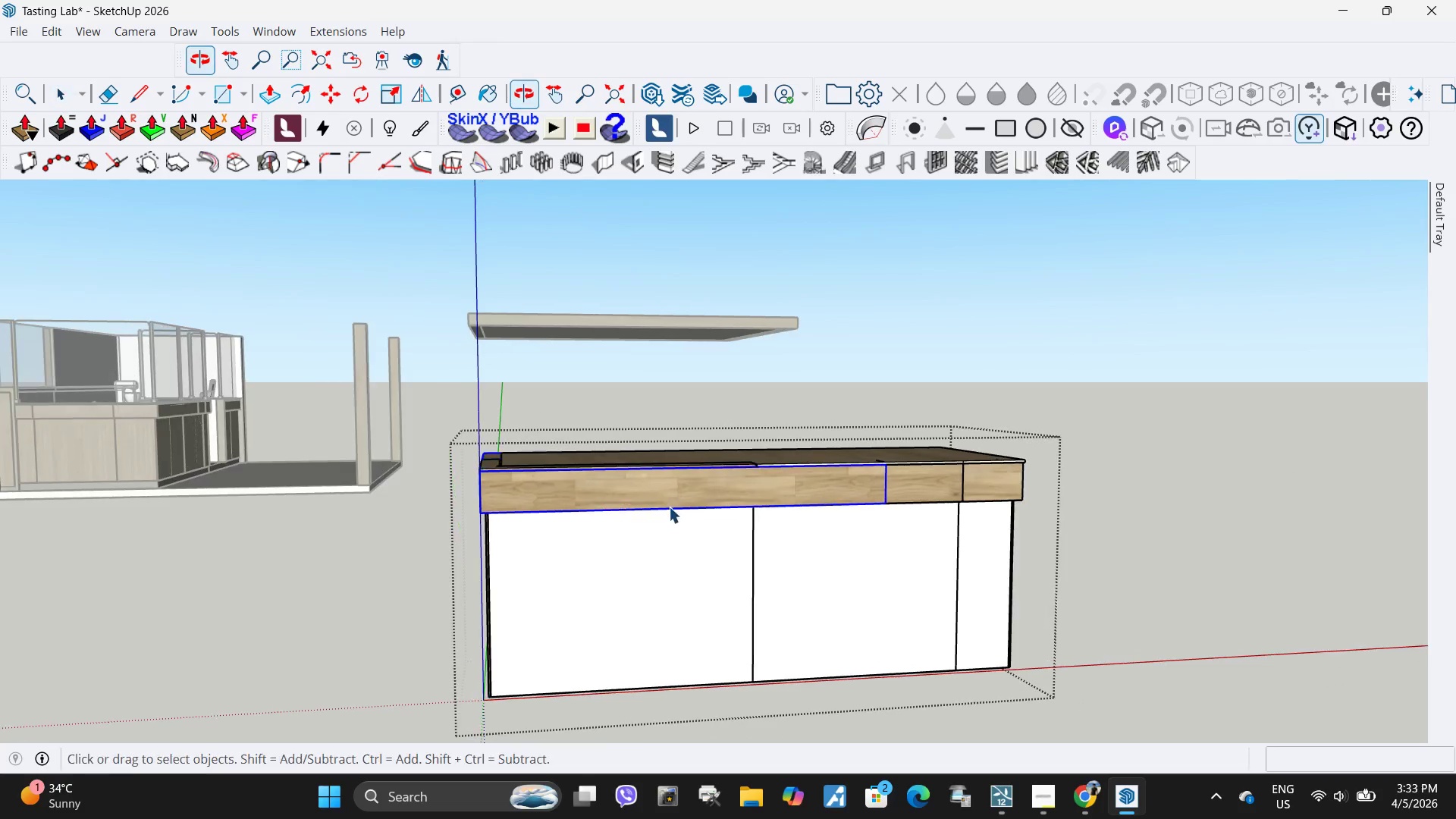 
hold_key(key=ControlLeft, duration=0.66)
left_click([908, 489])
 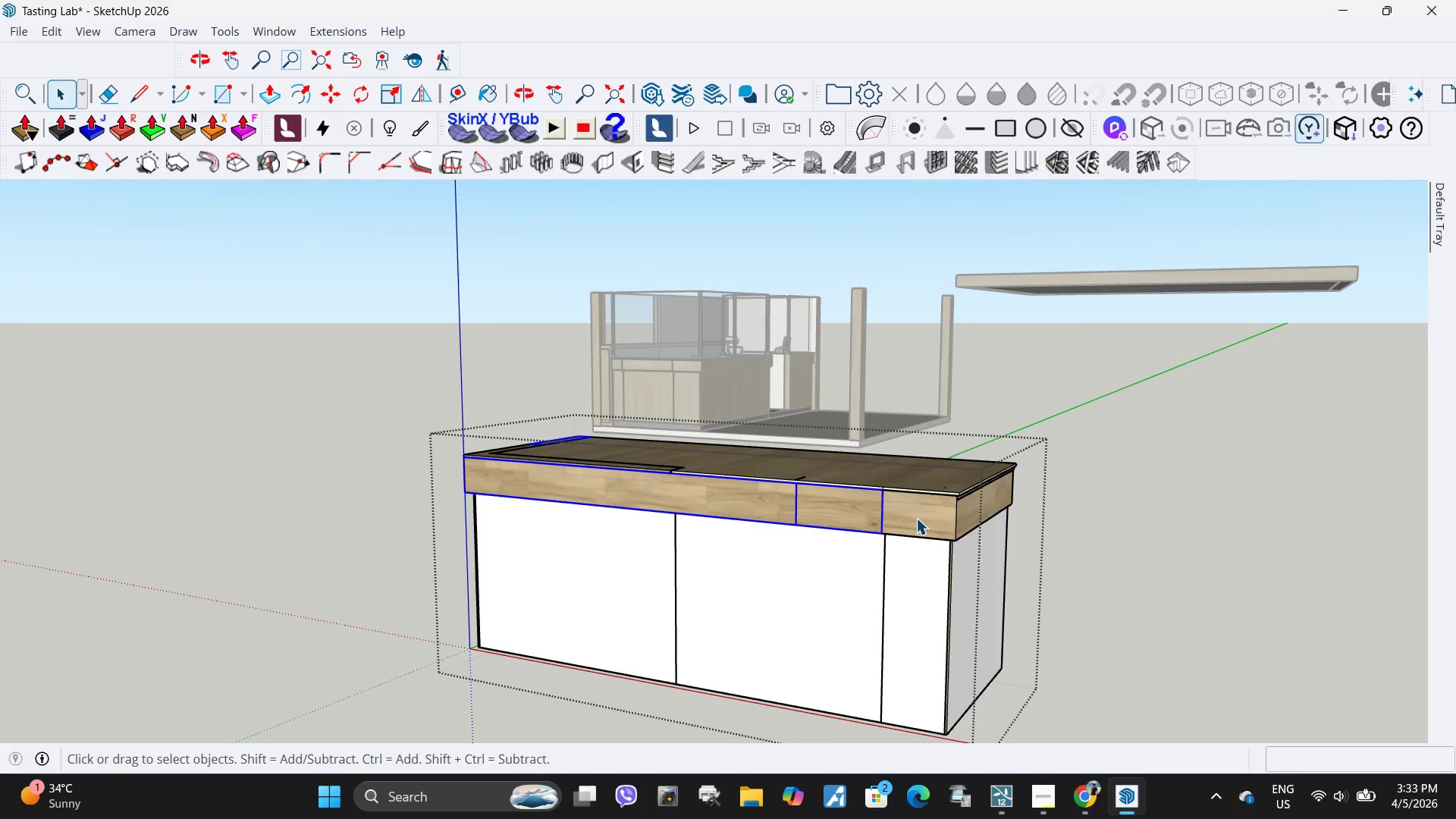 
hold_key(key=ControlLeft, duration=1.28)
left_click([918, 525])
 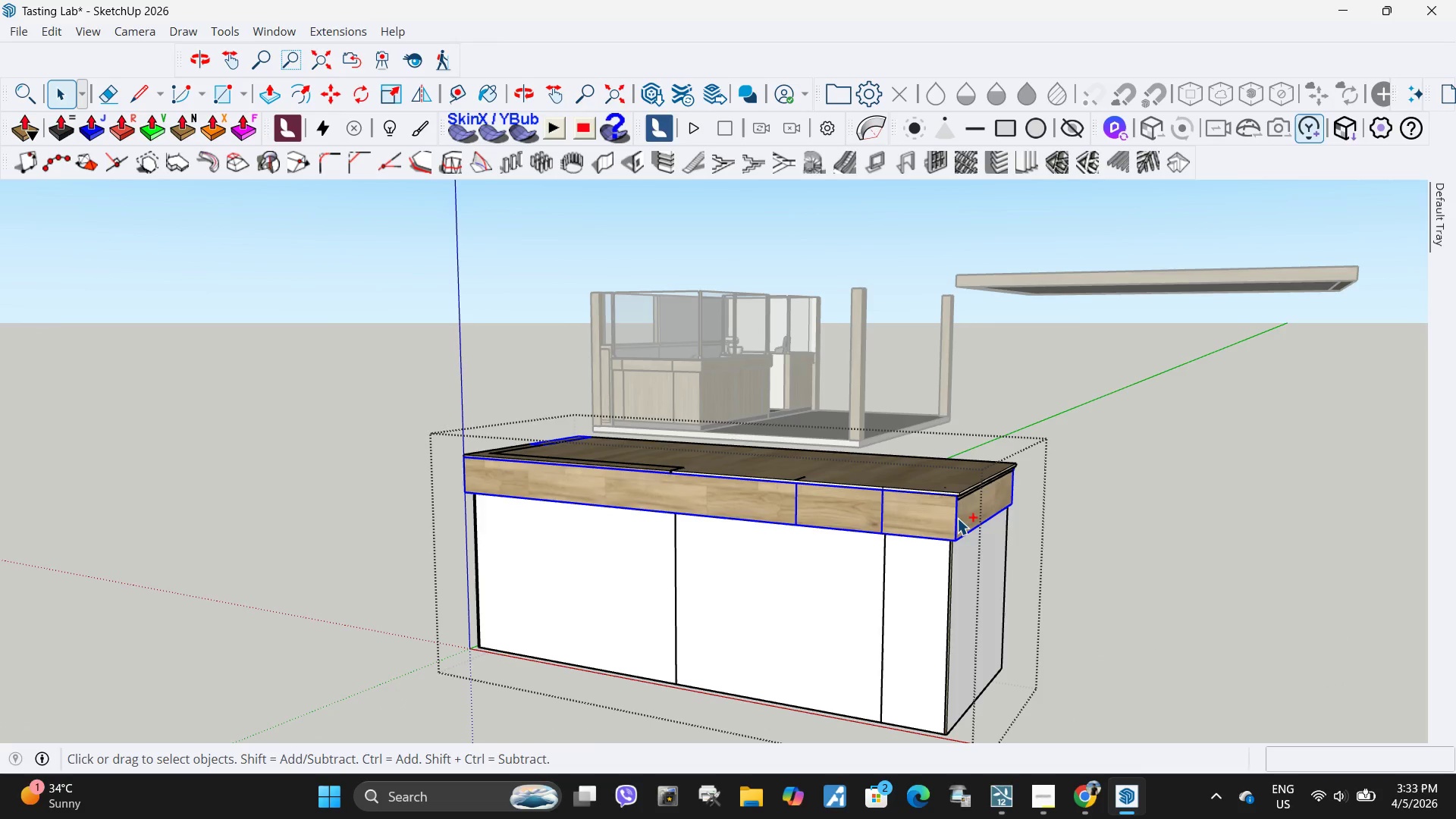 
hold_key(key=ControlLeft, duration=1.83)
 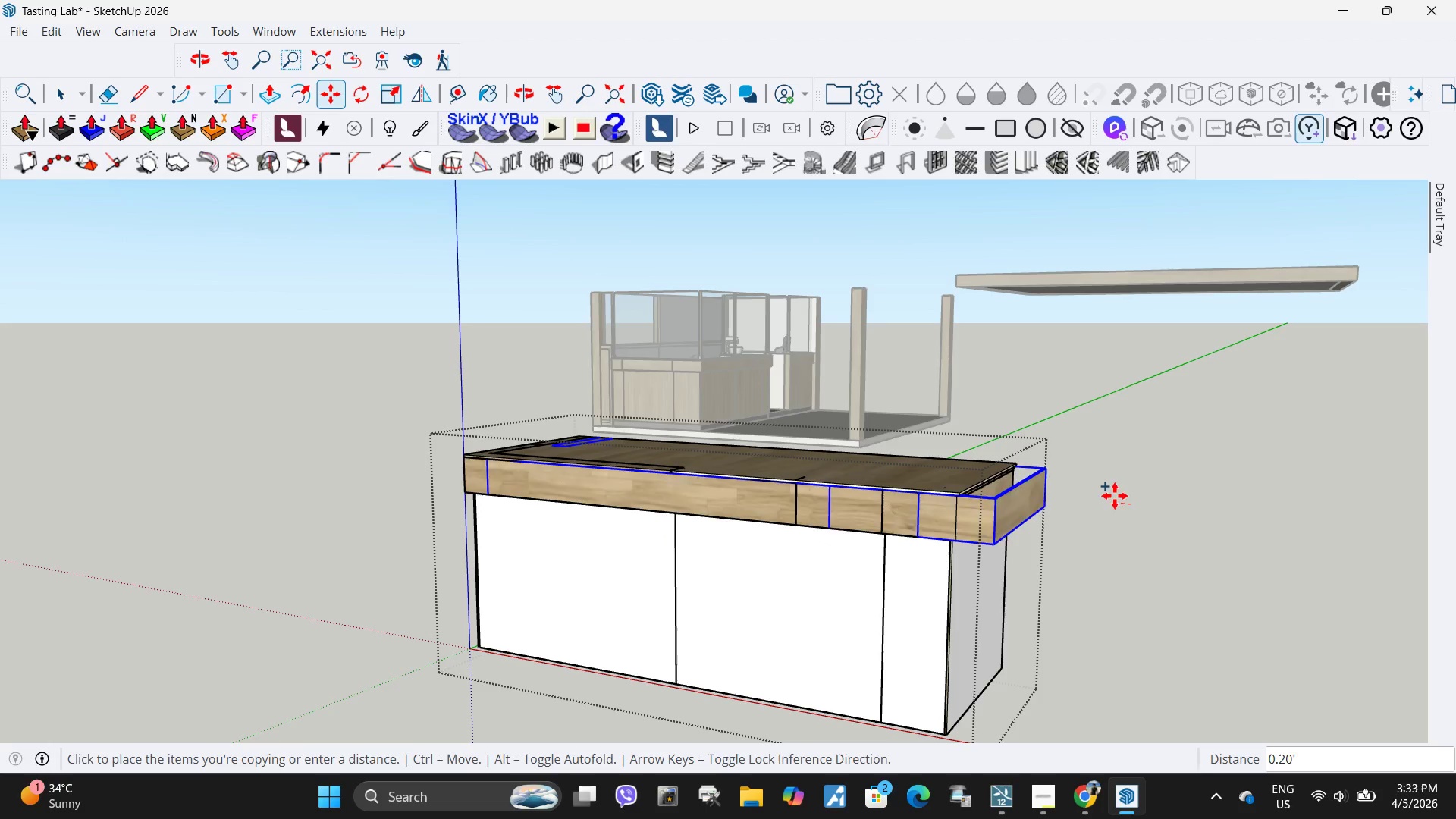 
key(M)
 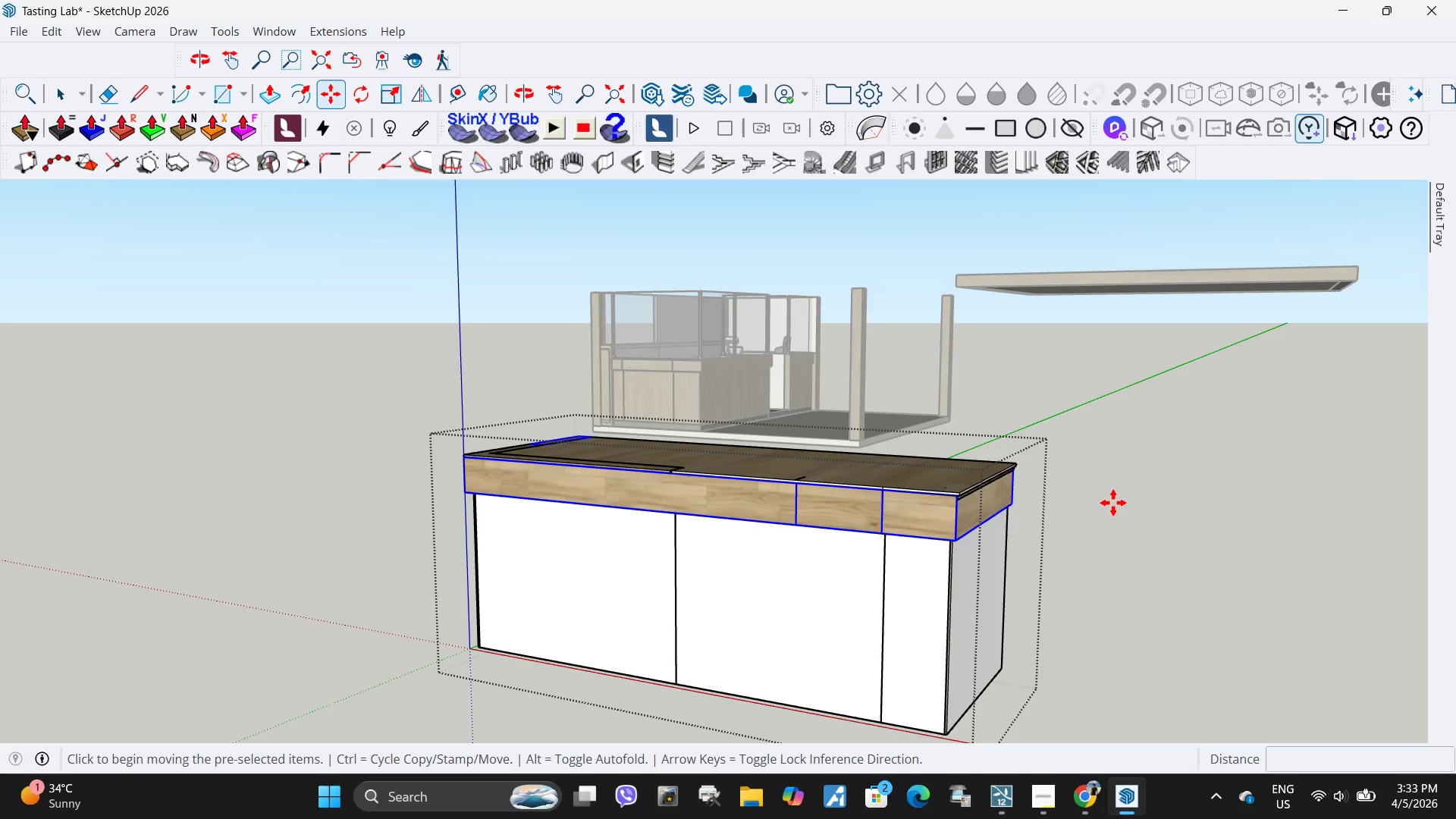 
left_click([1113, 503])
 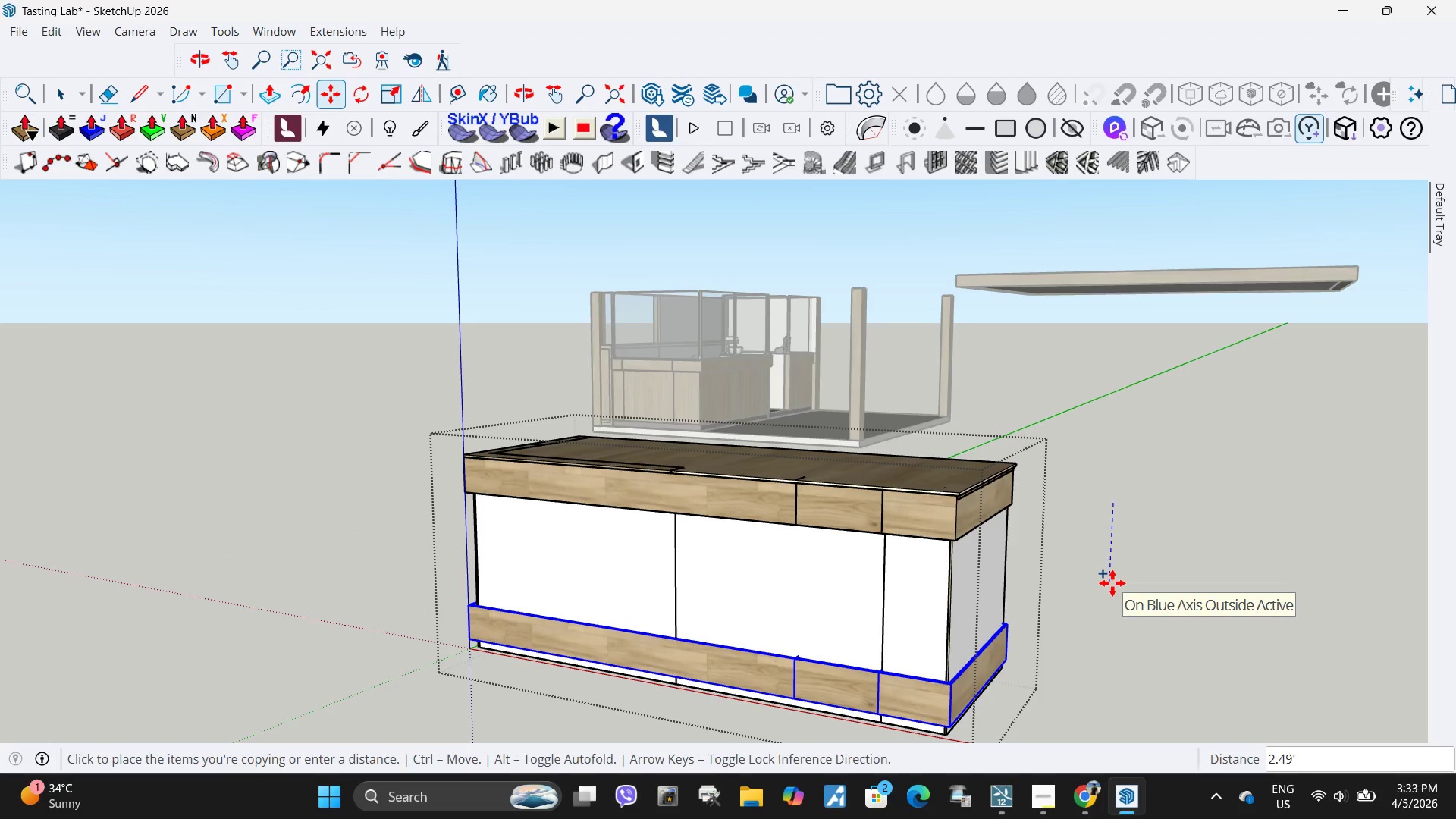 
left_click([1113, 579])
 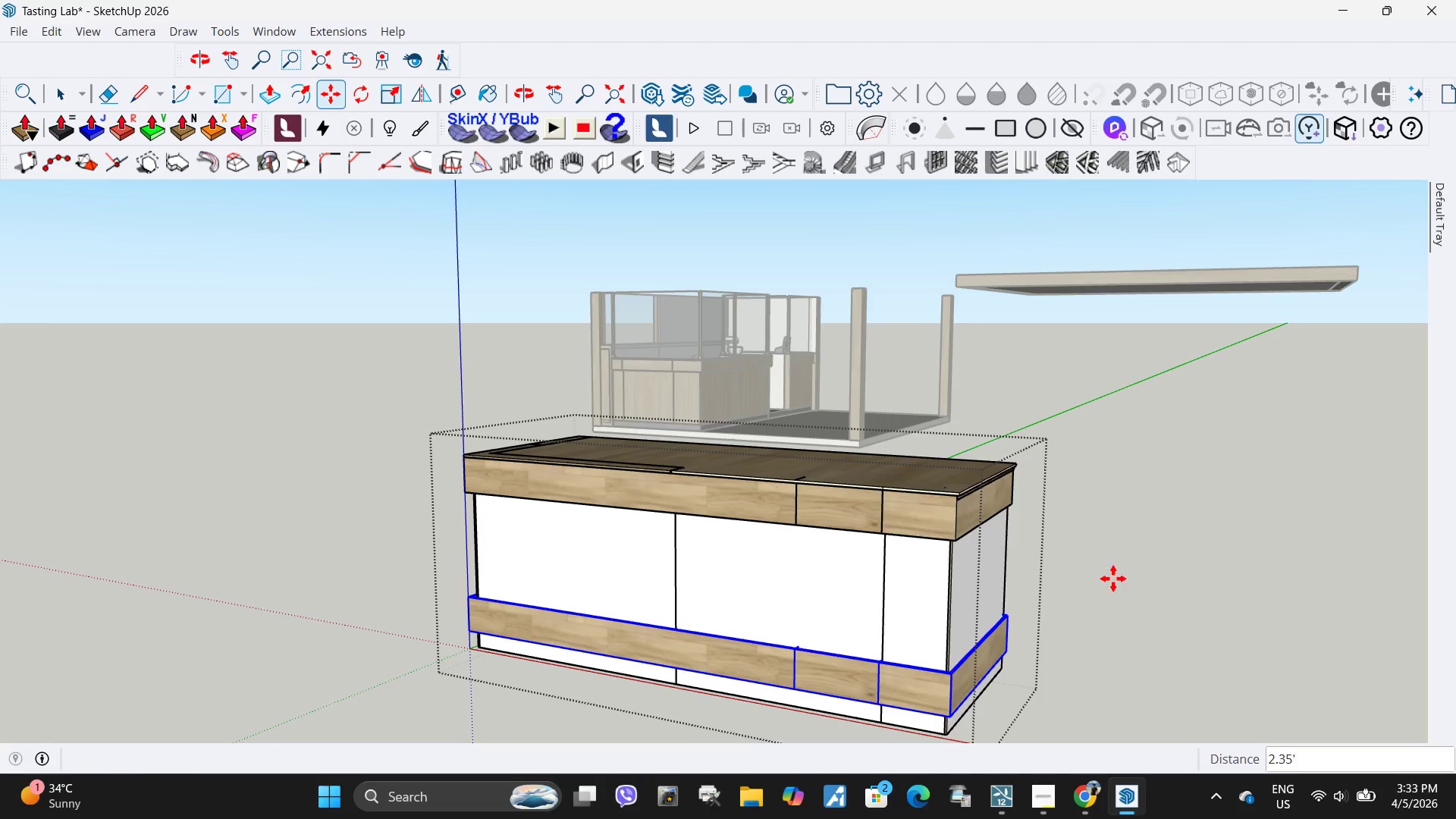 
key(Space)
 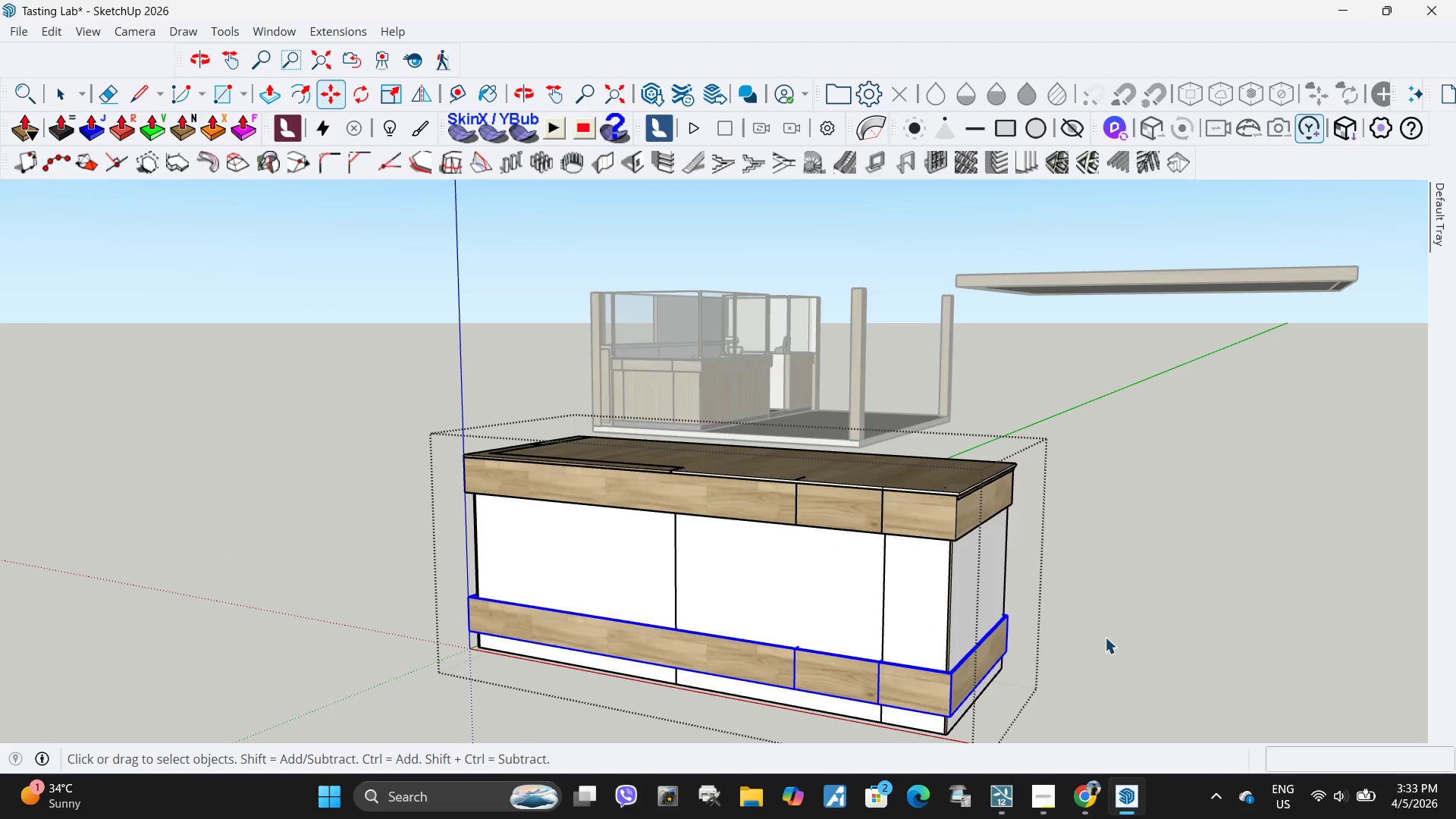 
double_click([1105, 637])
 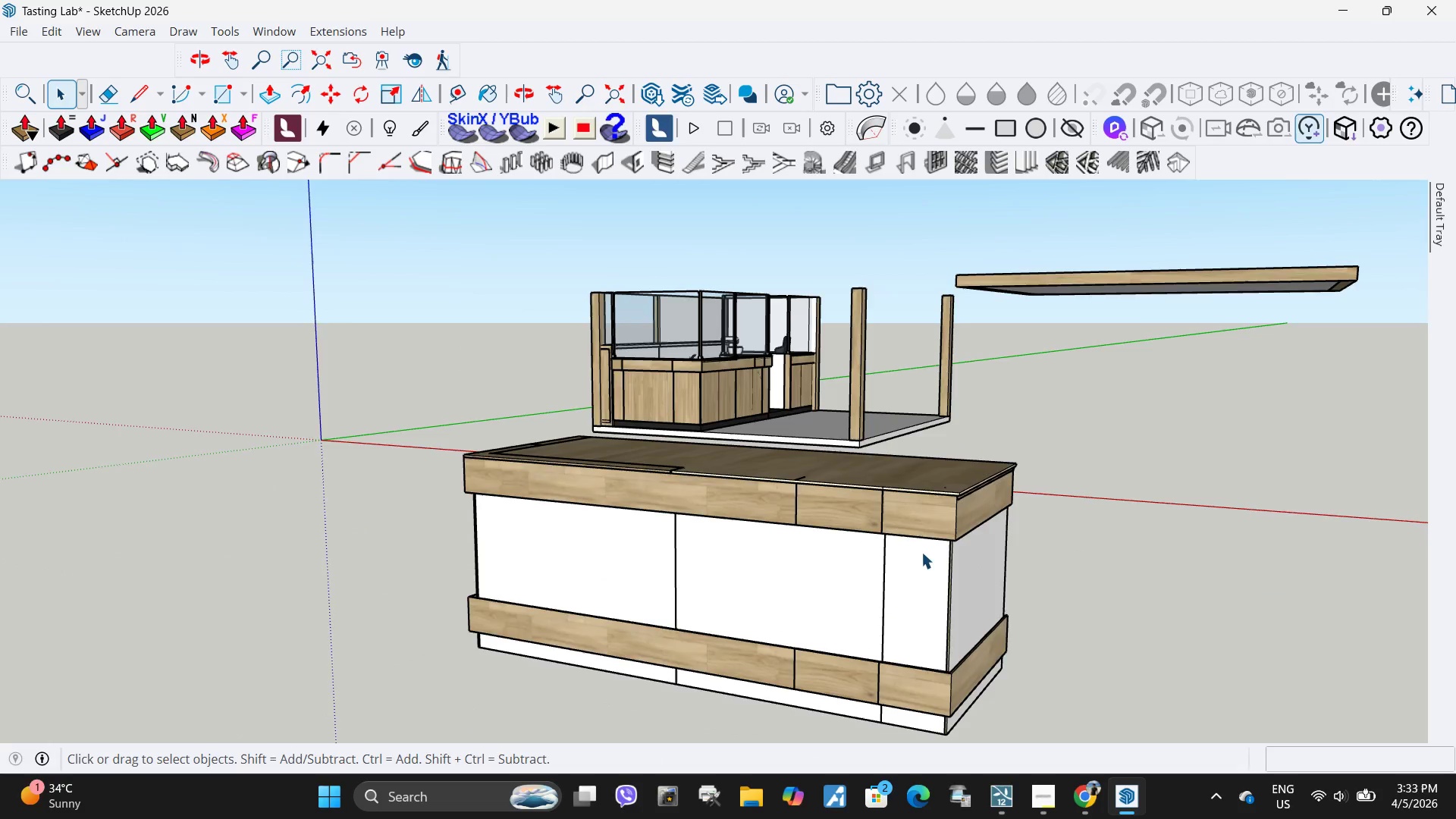 
key(Escape)
 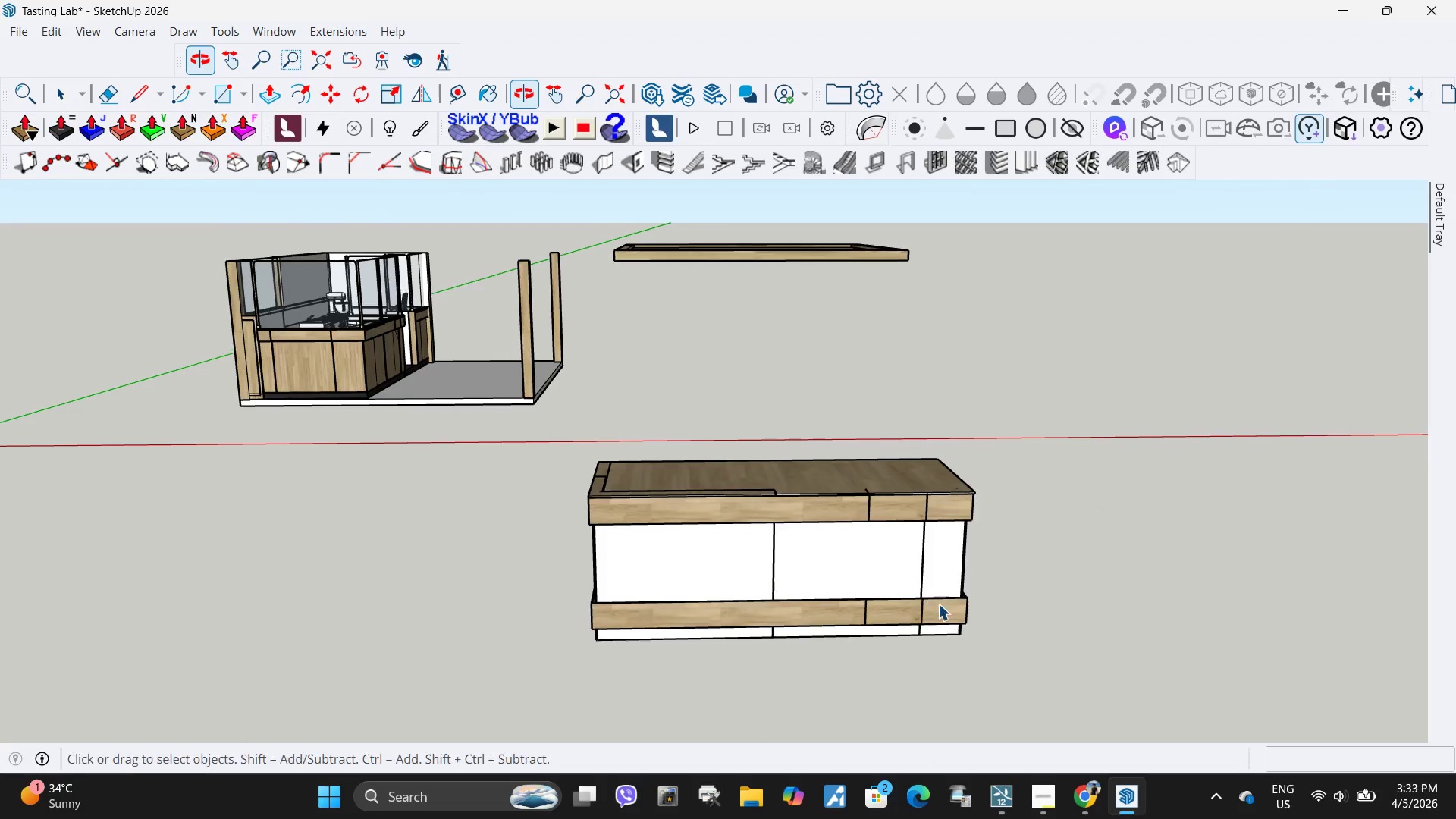 
scroll: coordinate [958, 583], scroll_direction: down, amount: 8.0
 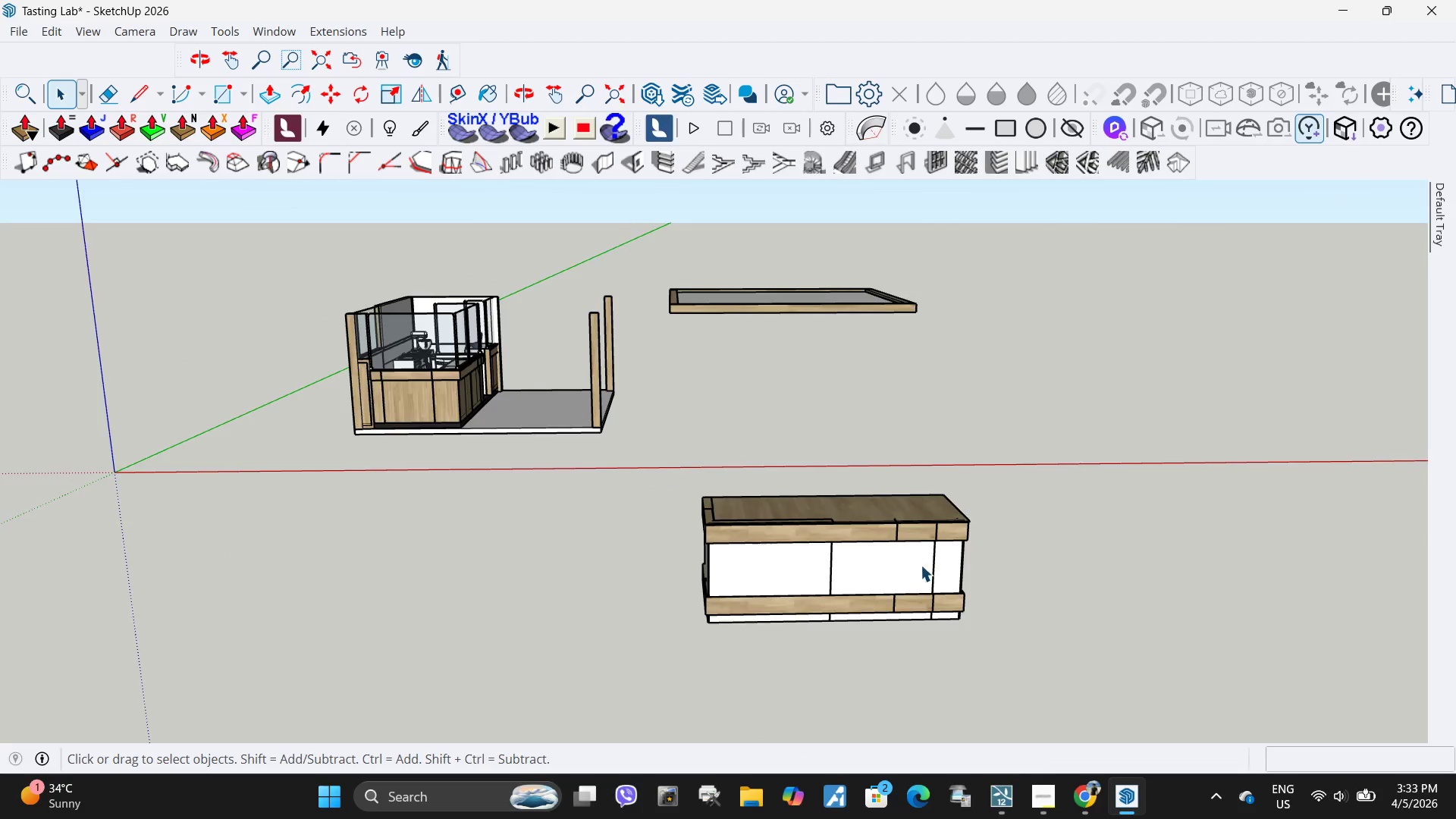 
scroll: coordinate [919, 568], scroll_direction: up, amount: 4.0
 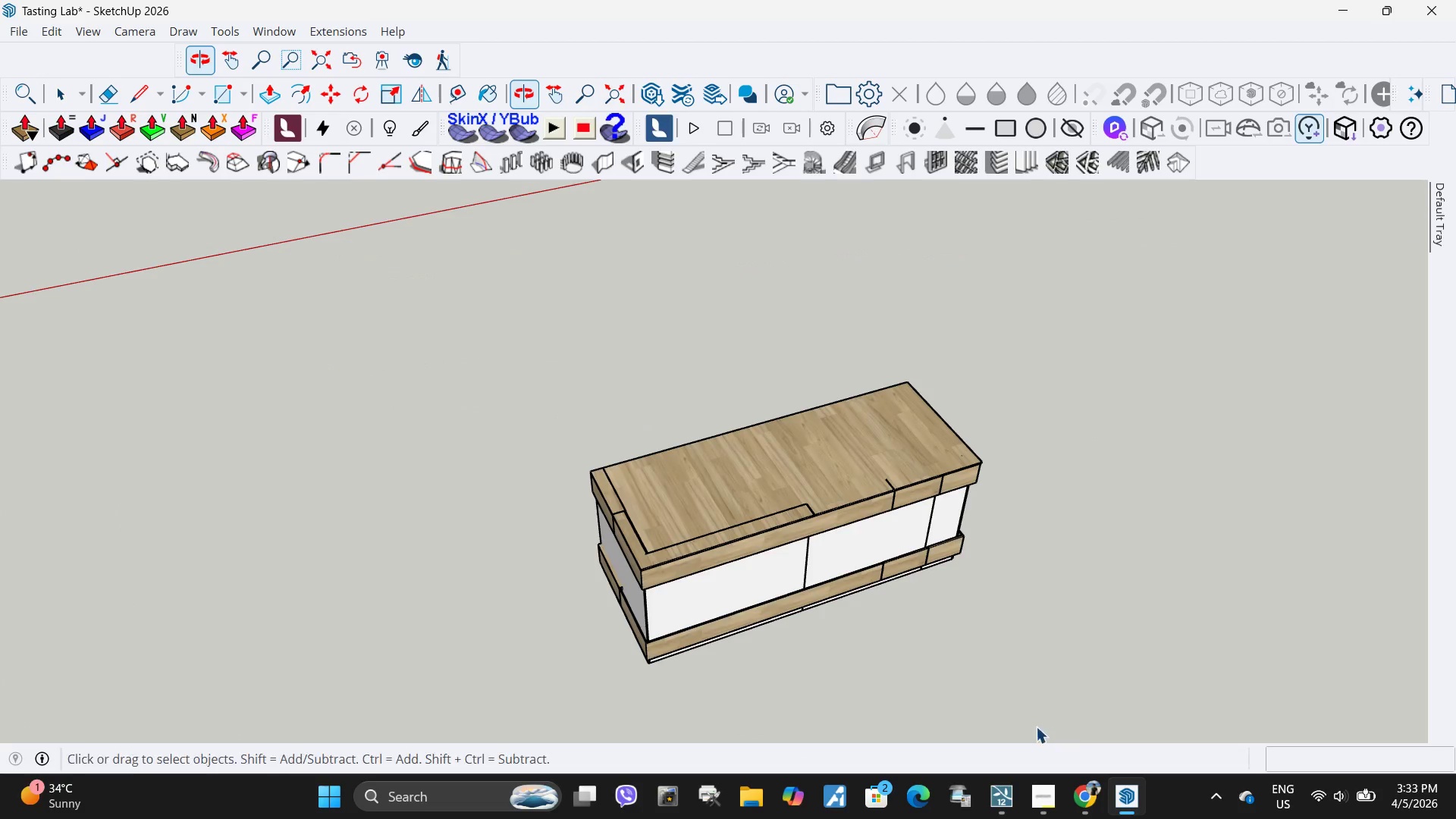 
key(Escape)
 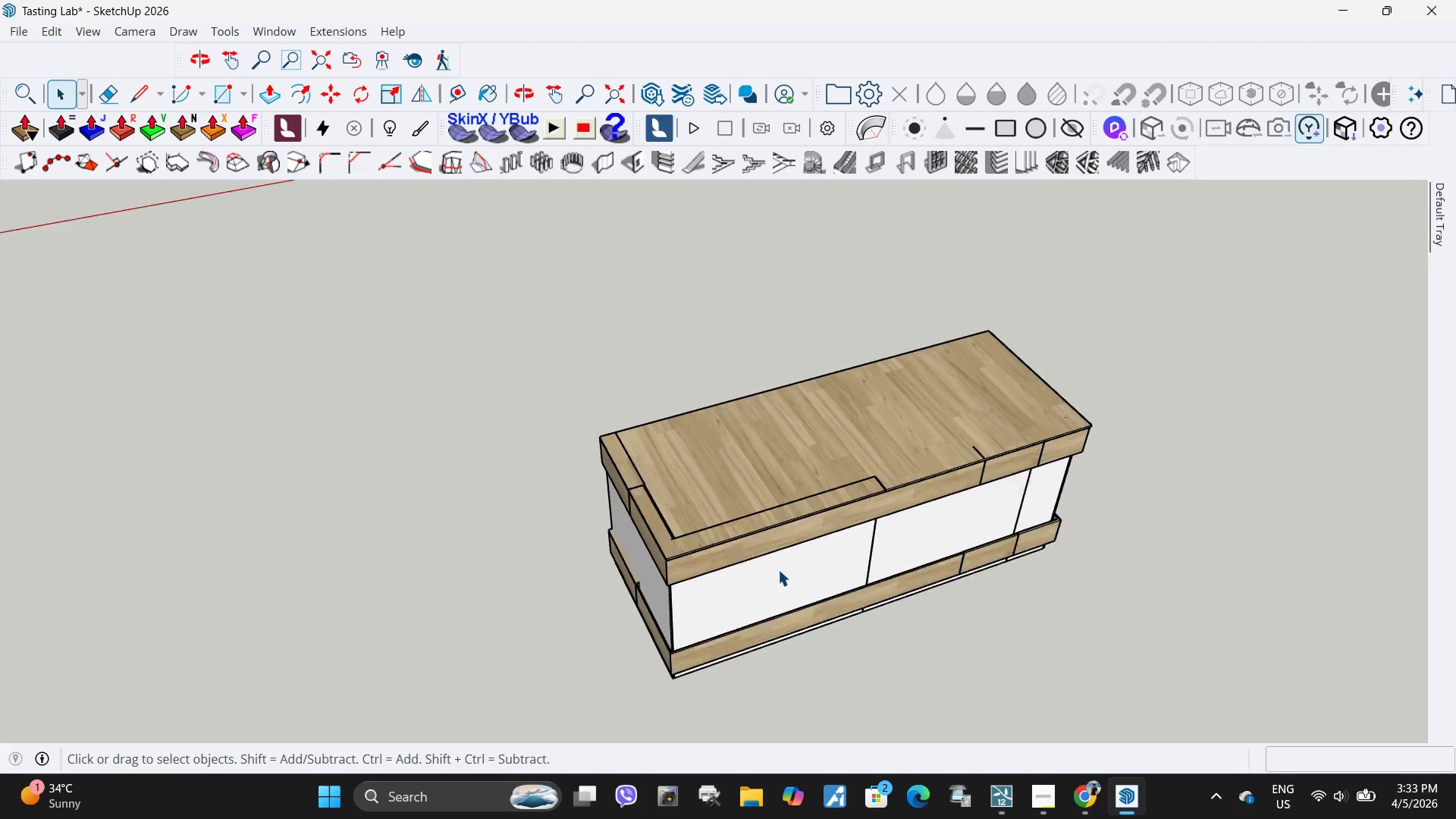 
scroll: coordinate [847, 576], scroll_direction: down, amount: 1.0
 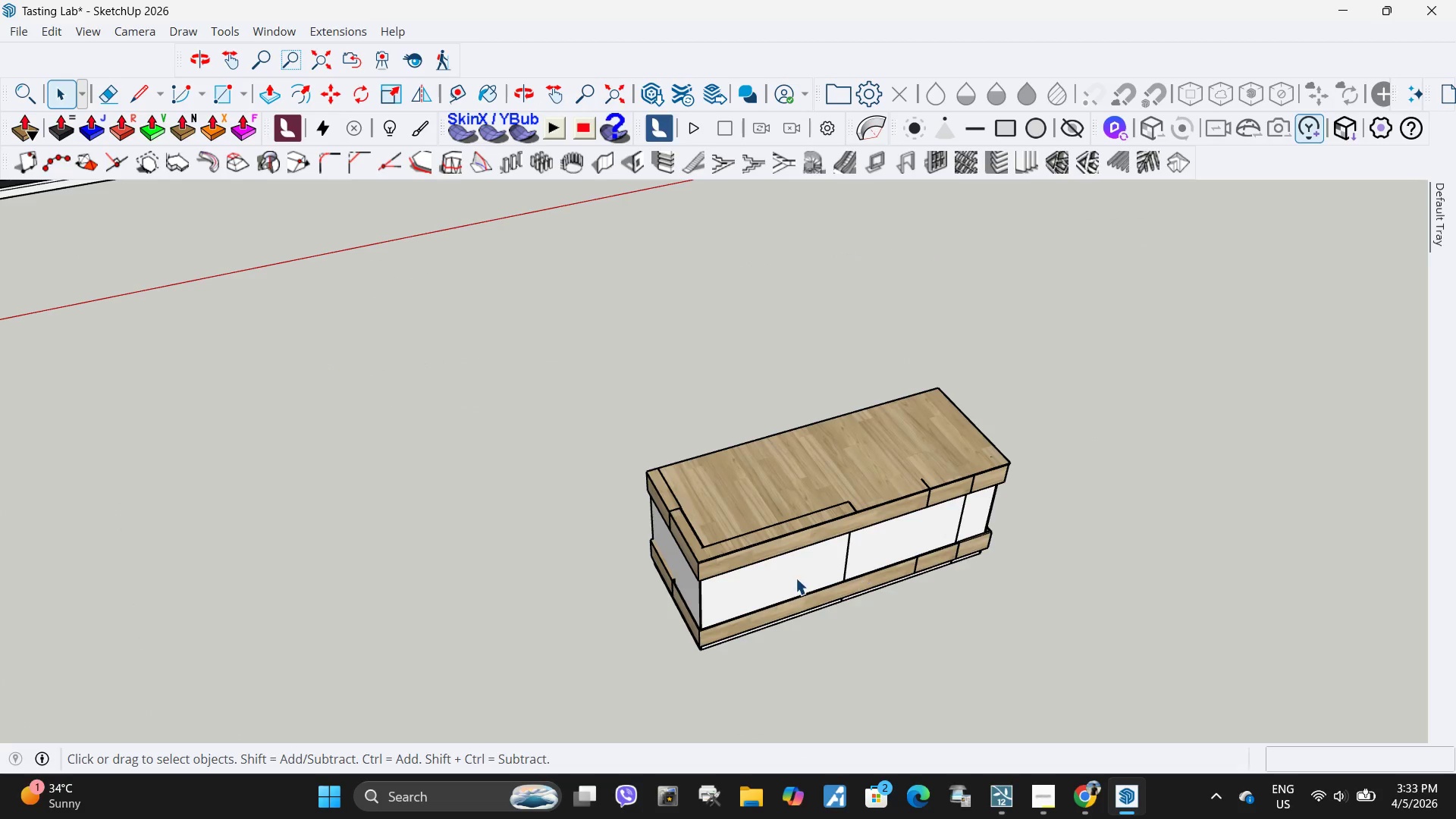 
left_click([841, 594])
 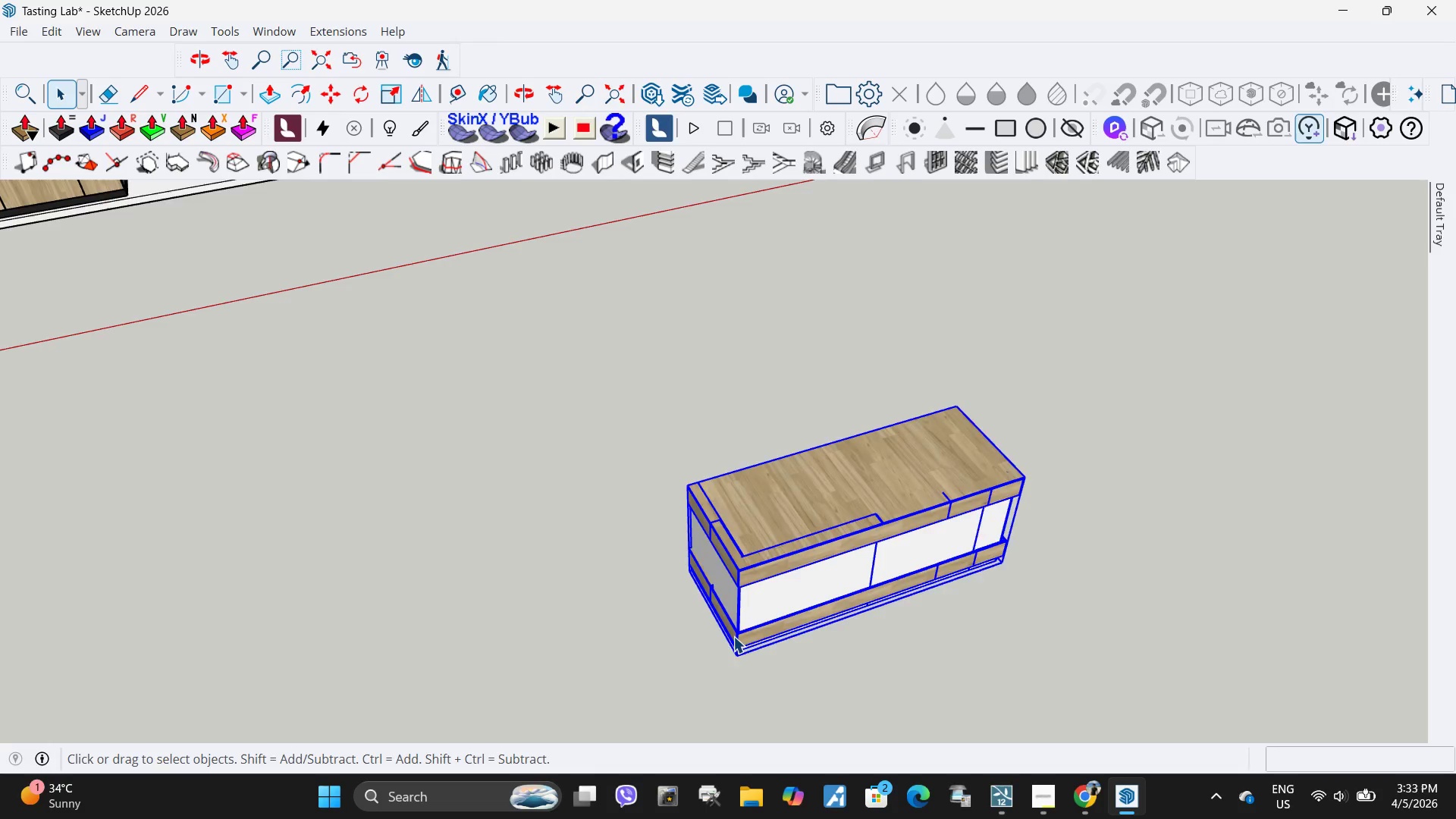 
scroll: coordinate [861, 588], scroll_direction: down, amount: 1.0
 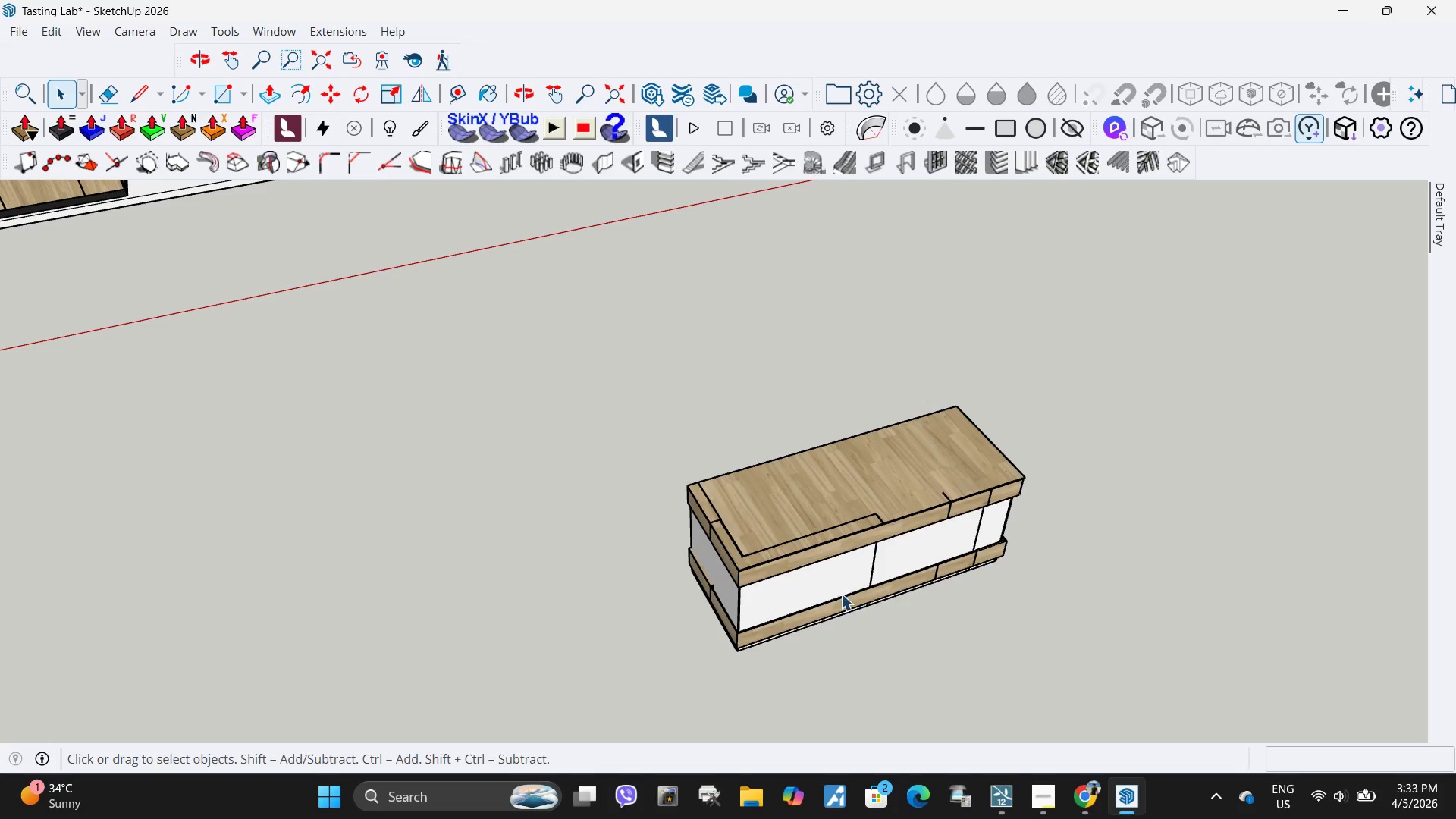 
key(M)
 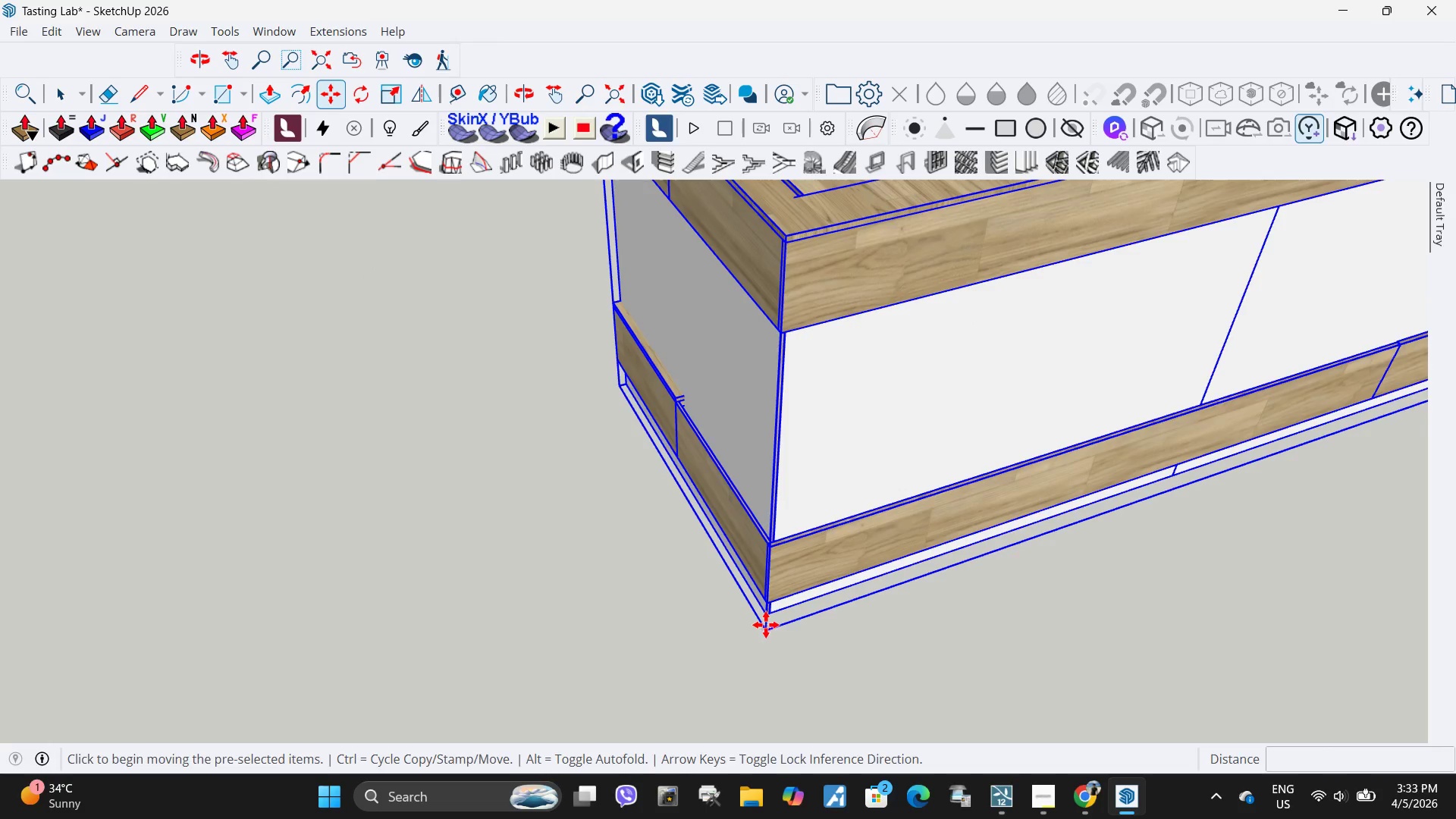 
scroll: coordinate [752, 642], scroll_direction: up, amount: 12.0
 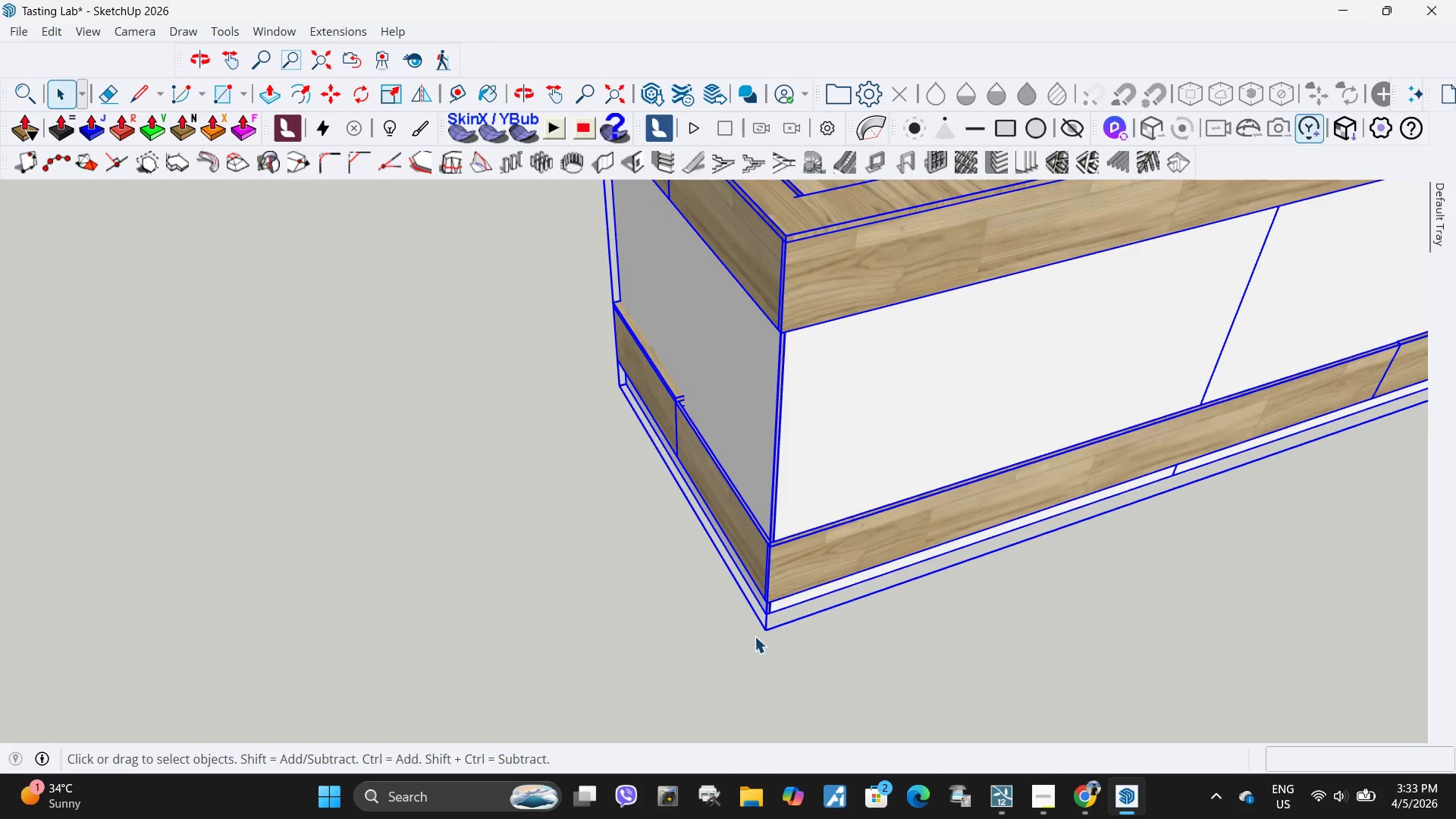 
scroll: coordinate [962, 675], scroll_direction: down, amount: 27.0
 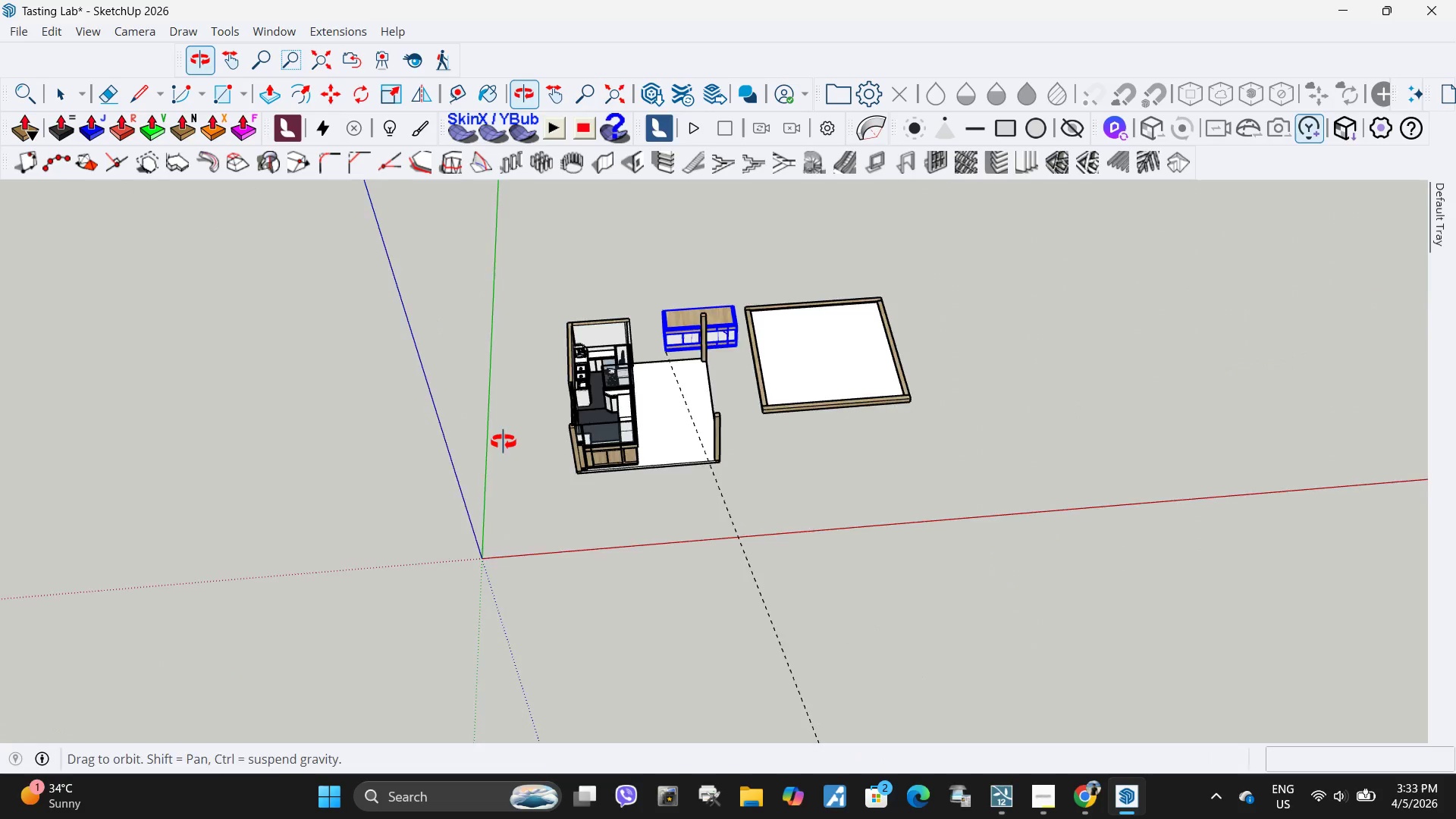 
scroll: coordinate [512, 447], scroll_direction: up, amount: 20.0
 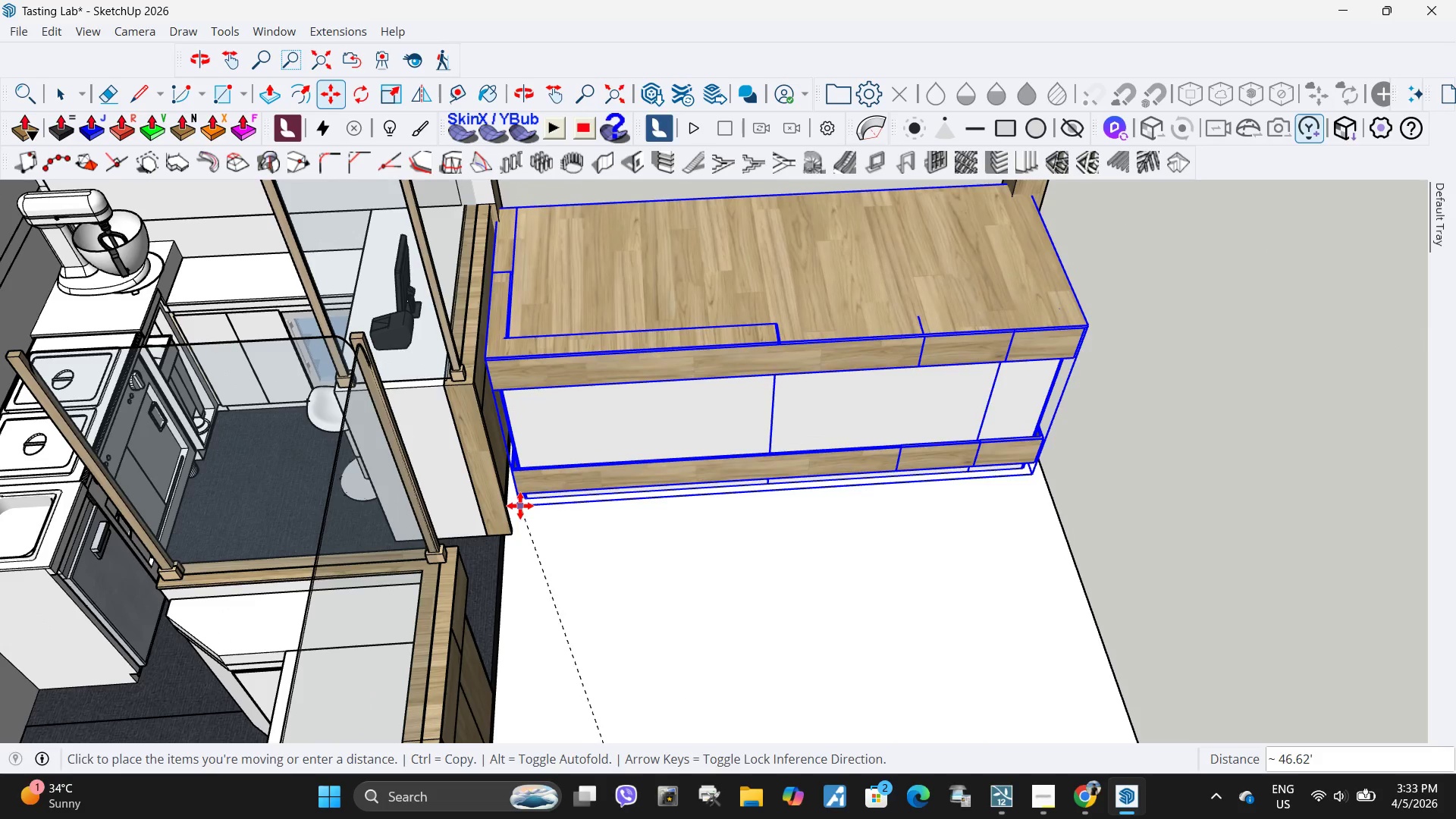 
left_click([520, 502])
 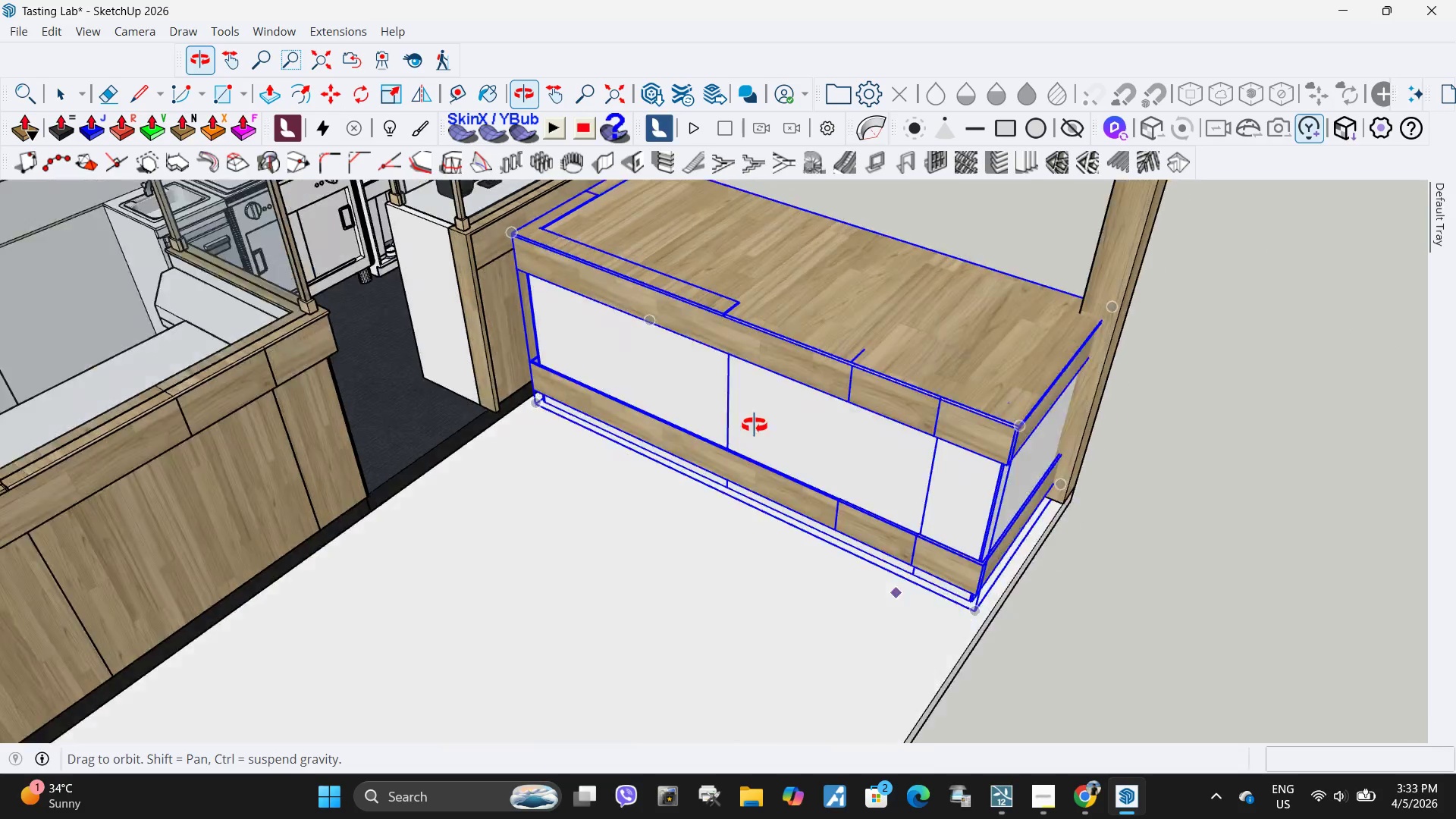 
scroll: coordinate [812, 465], scroll_direction: down, amount: 12.0
 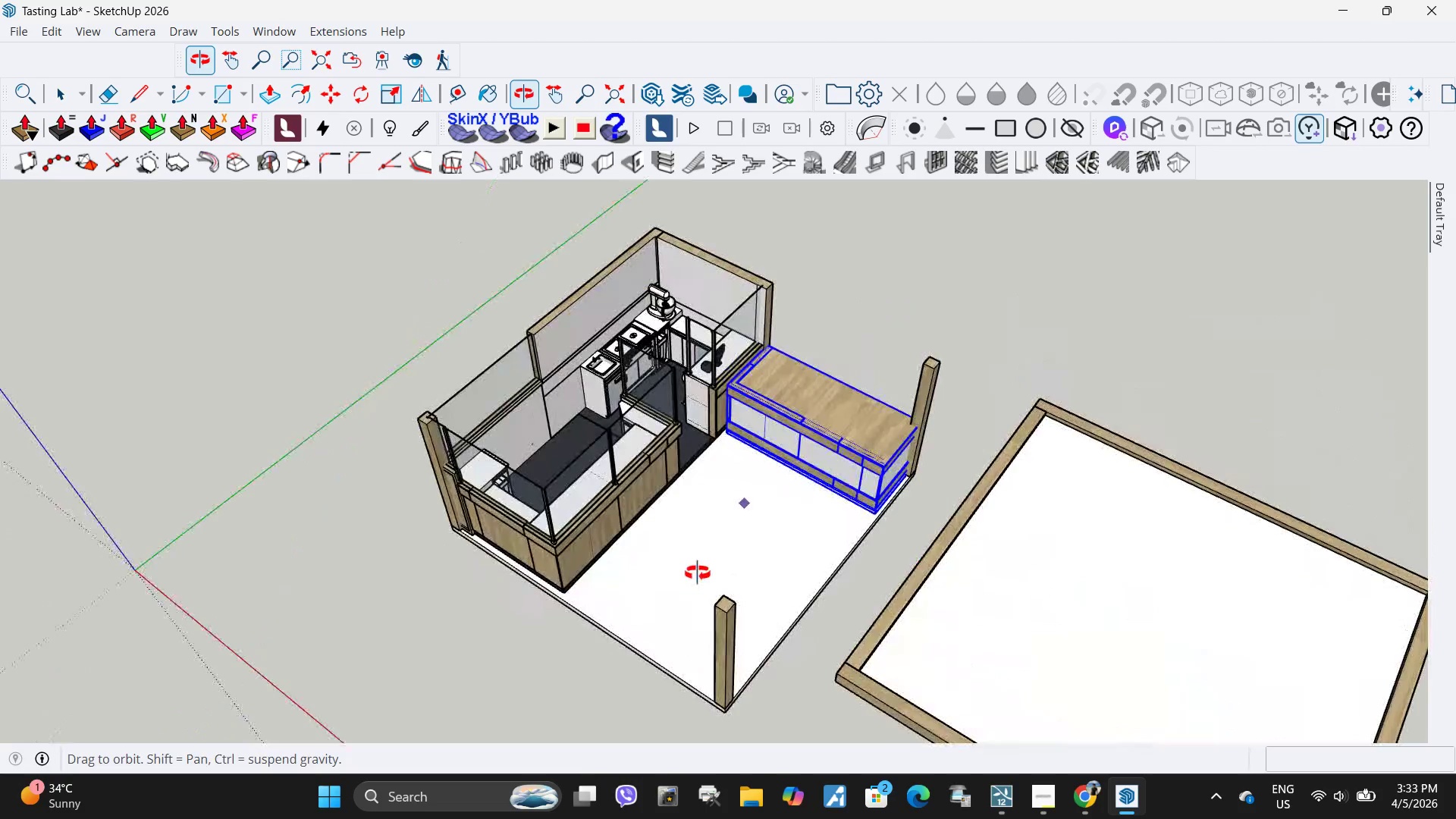 
key(S)
 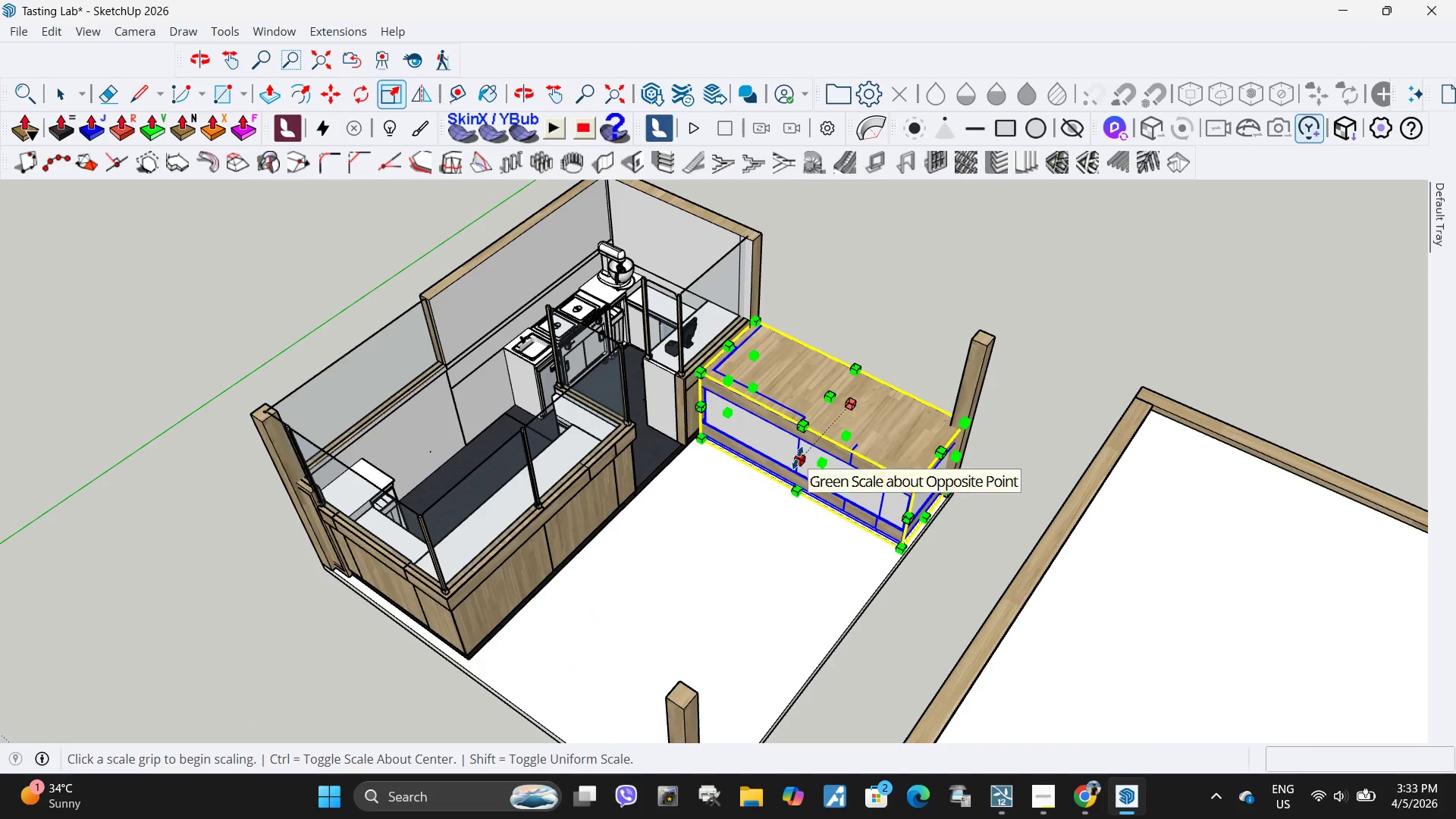 
scroll: coordinate [809, 436], scroll_direction: up, amount: 3.0
 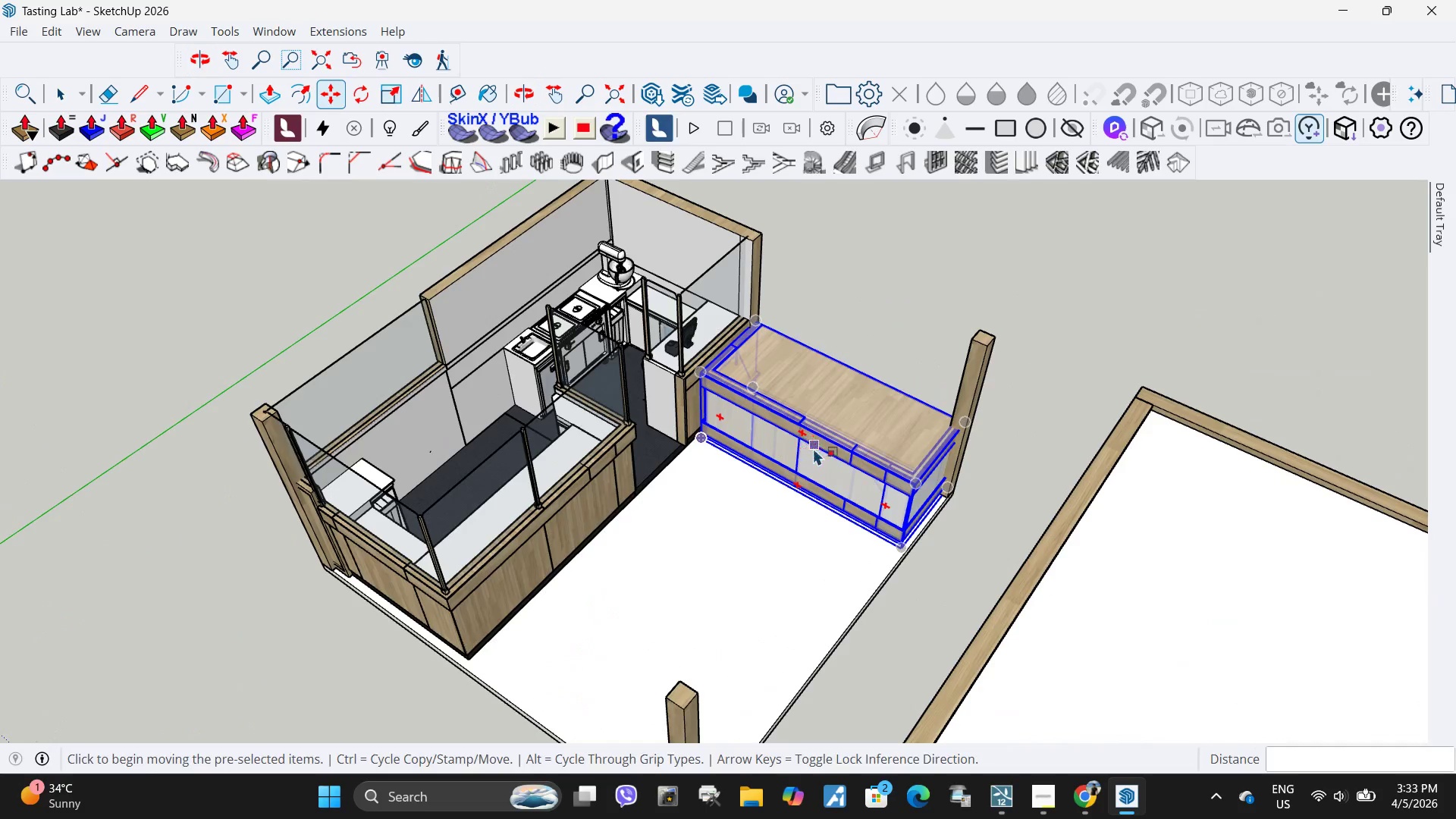 
left_click([798, 458])
 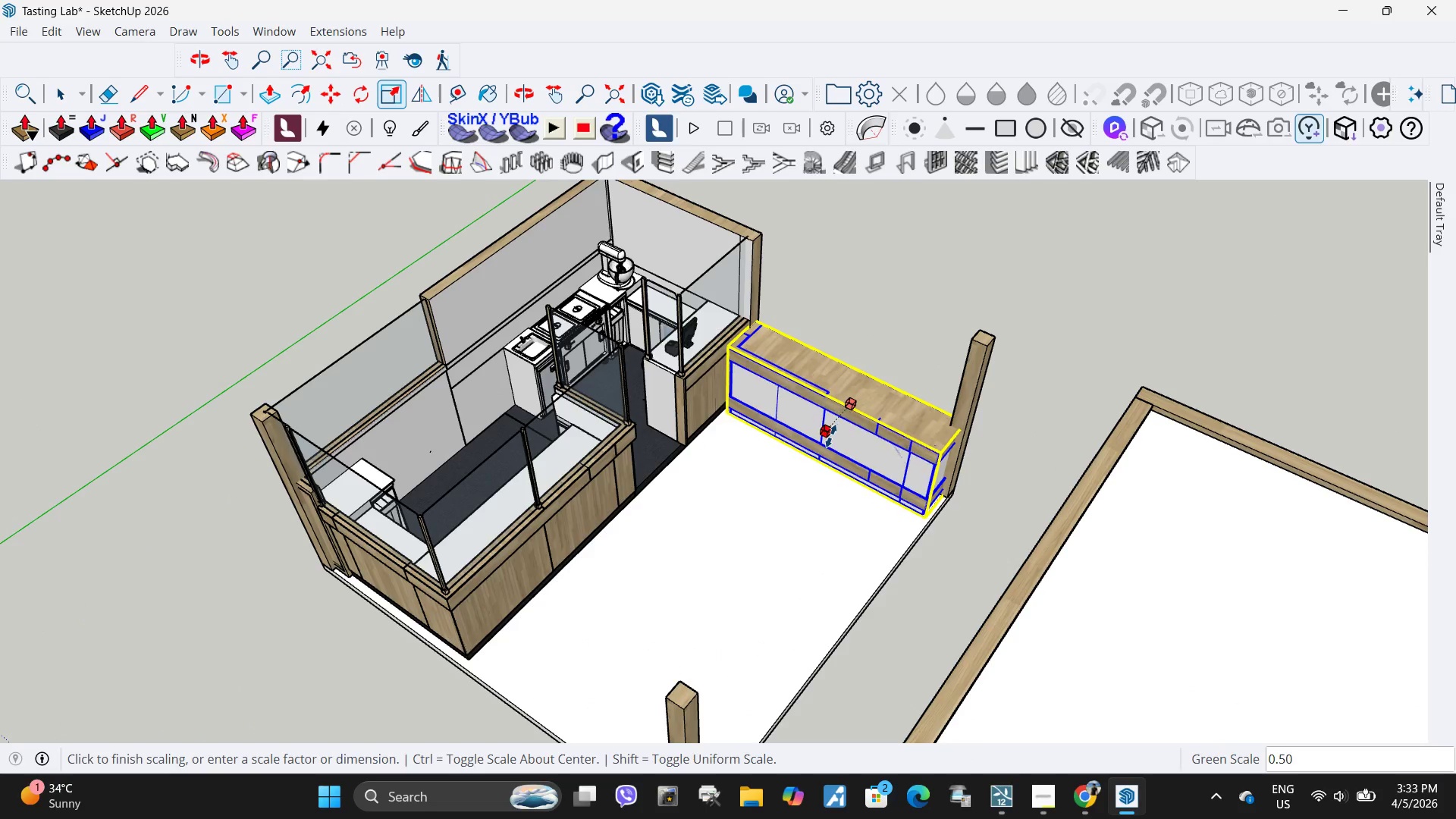 
left_click([827, 436])
 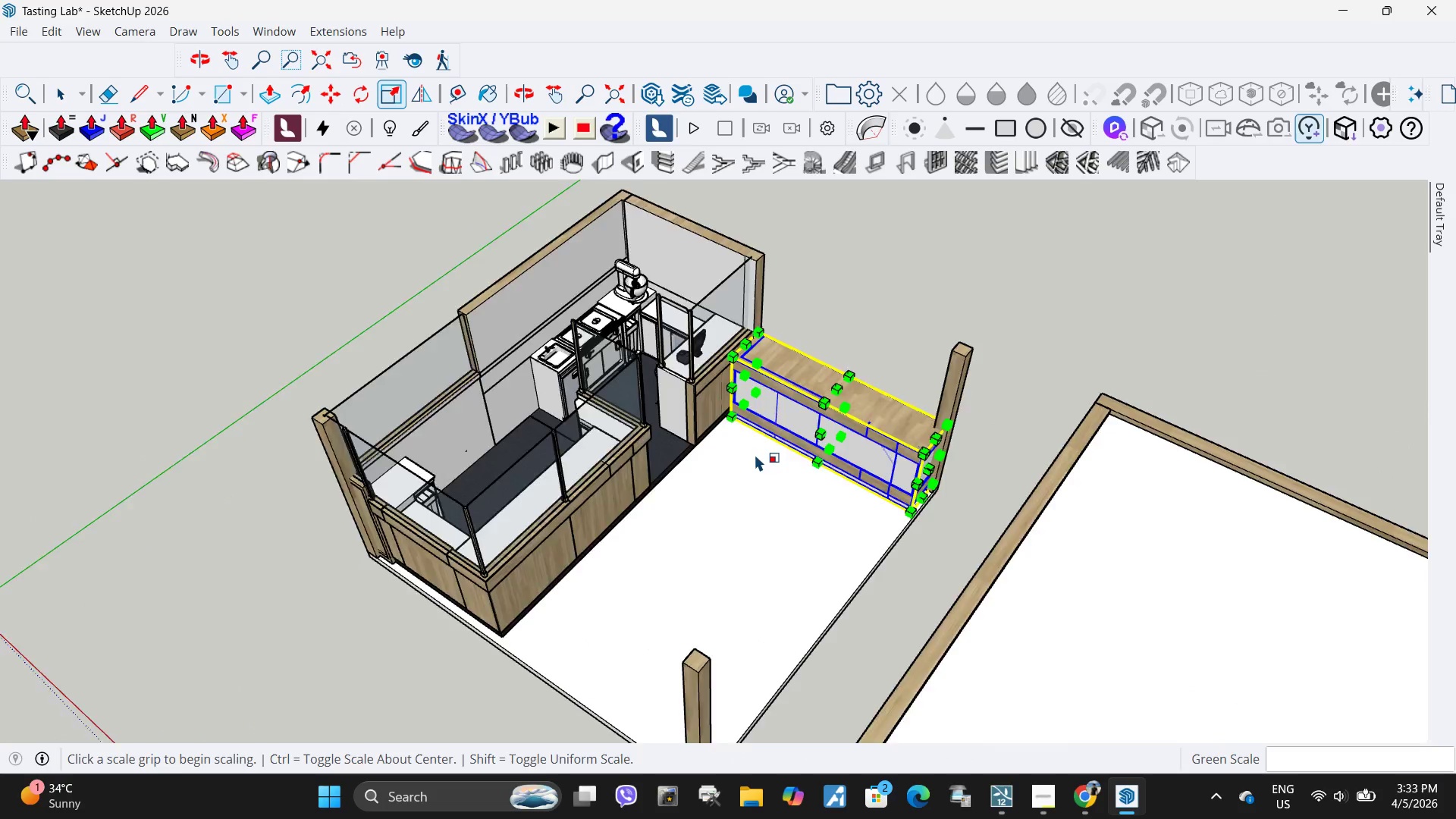 
scroll: coordinate [753, 455], scroll_direction: down, amount: 4.0
 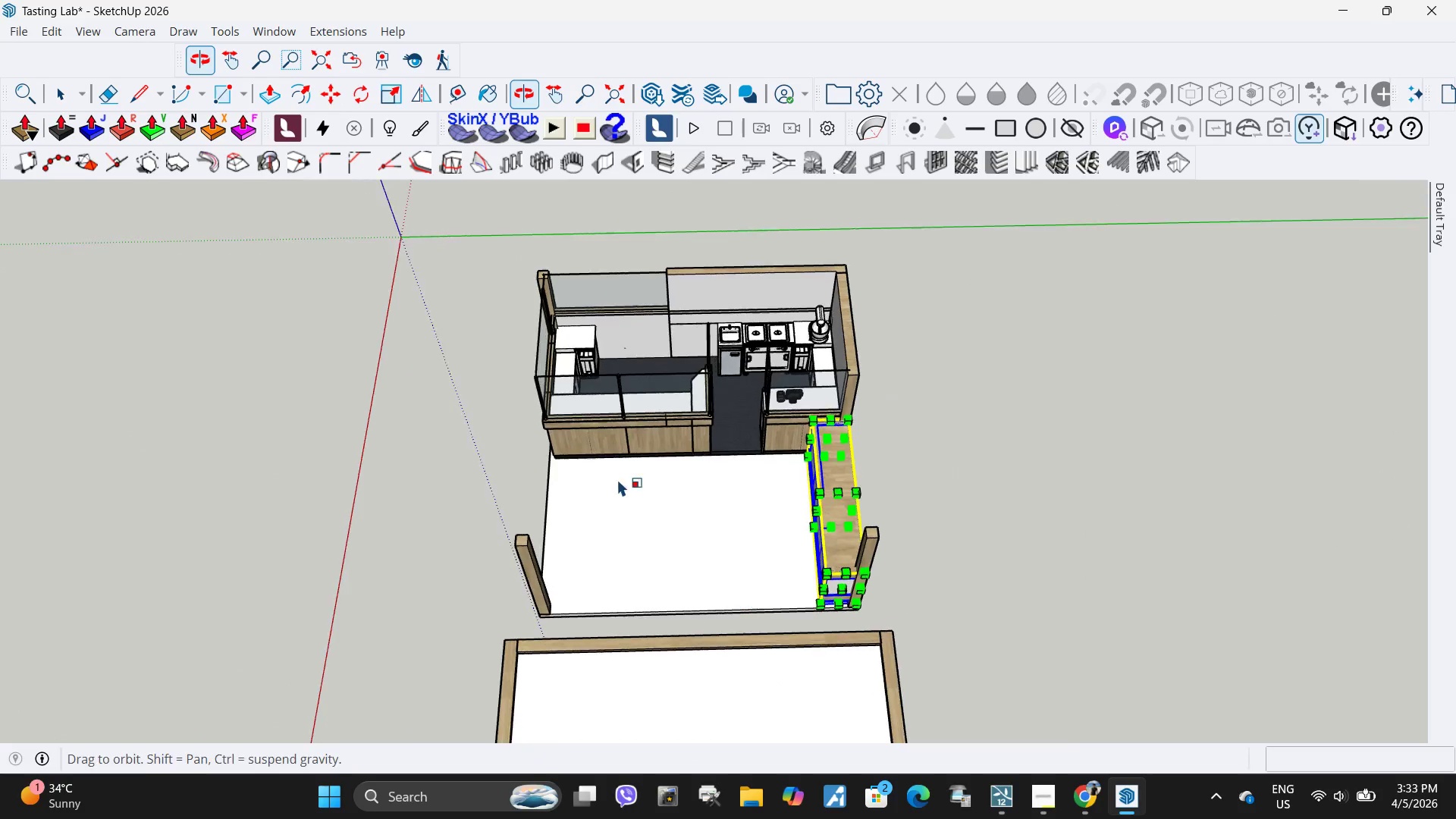 
scroll: coordinate [767, 548], scroll_direction: up, amount: 6.0
 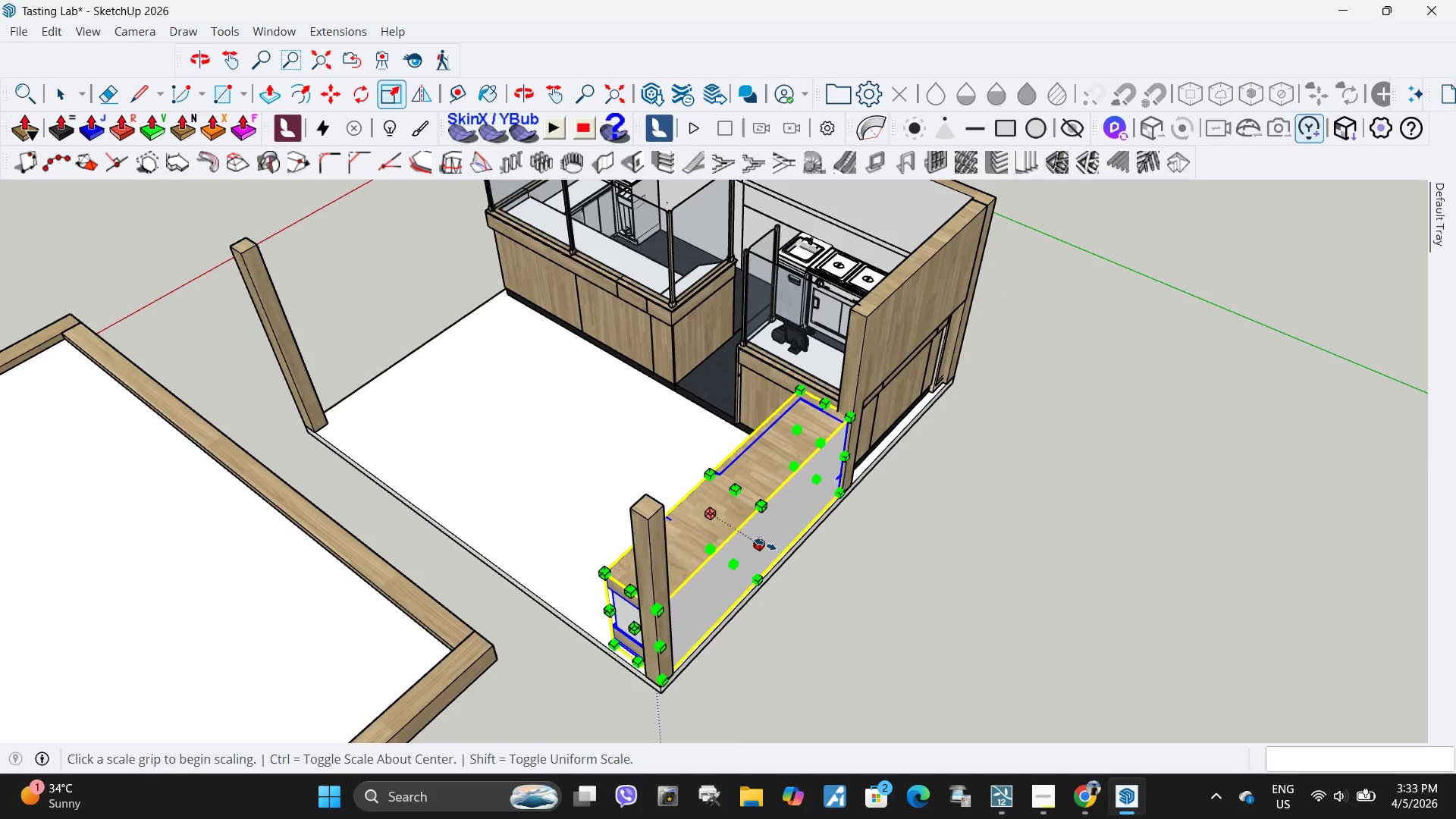 
left_click([763, 544])
 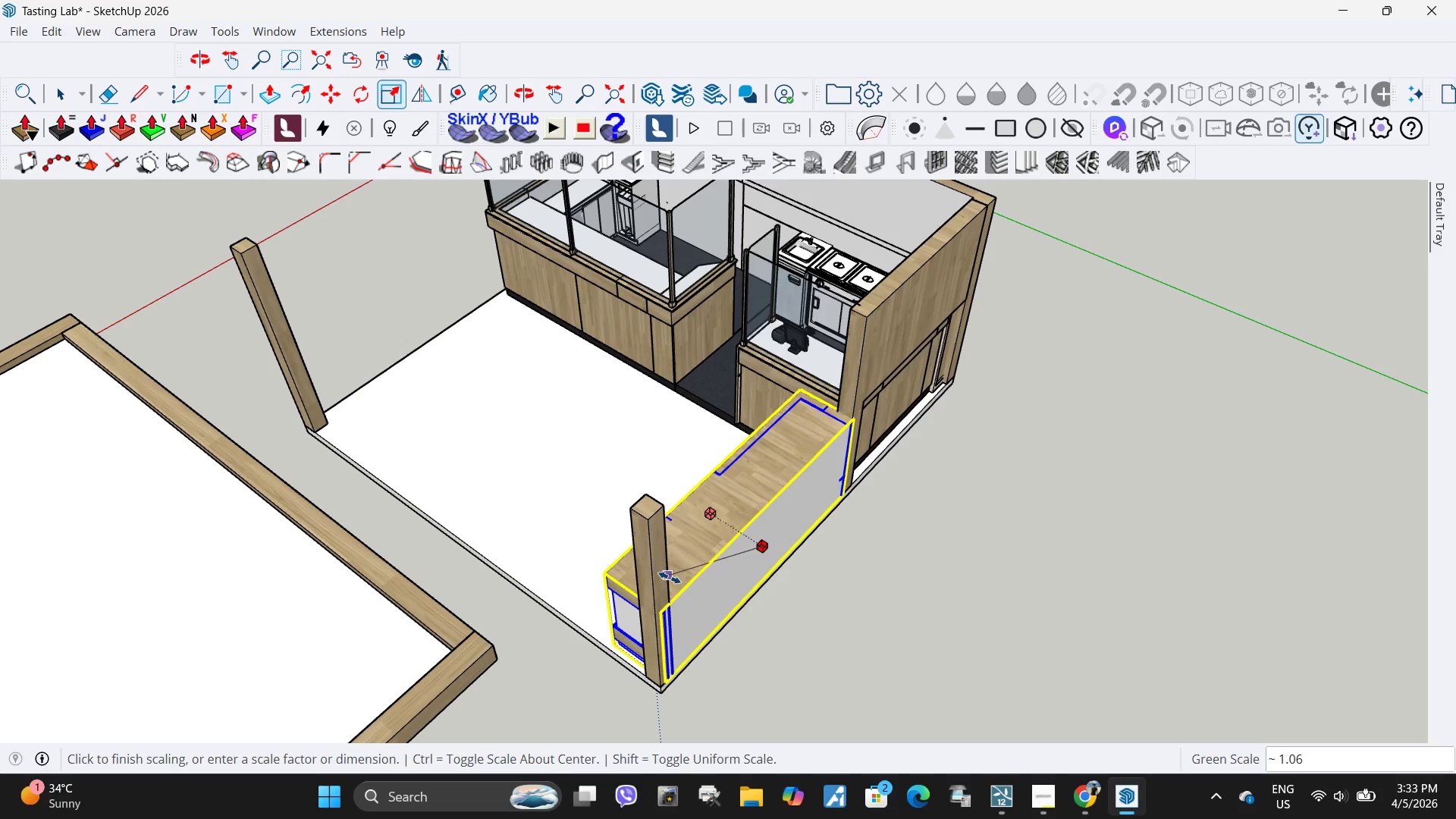 
left_click([670, 579])
 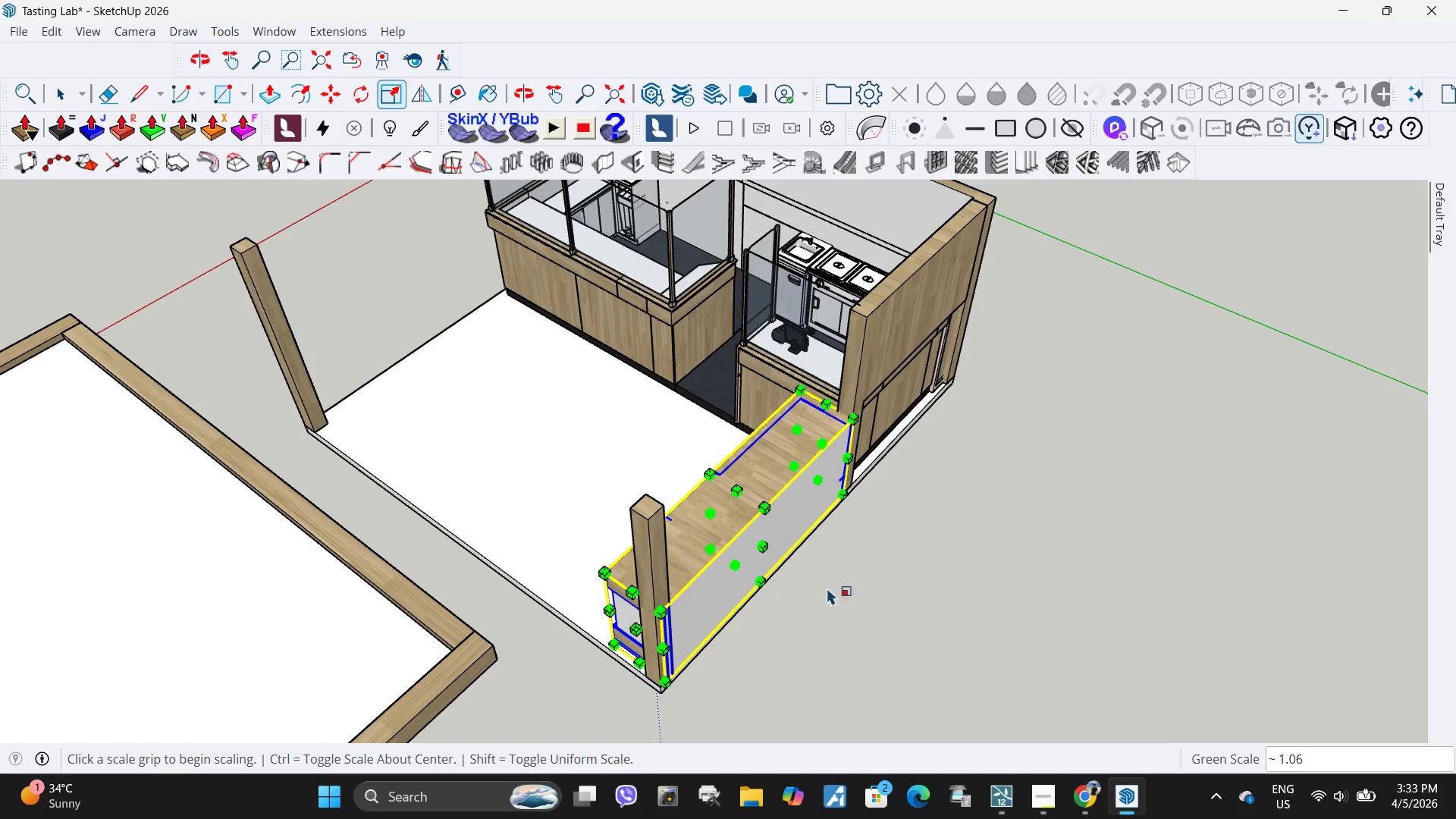 
key(Space)
 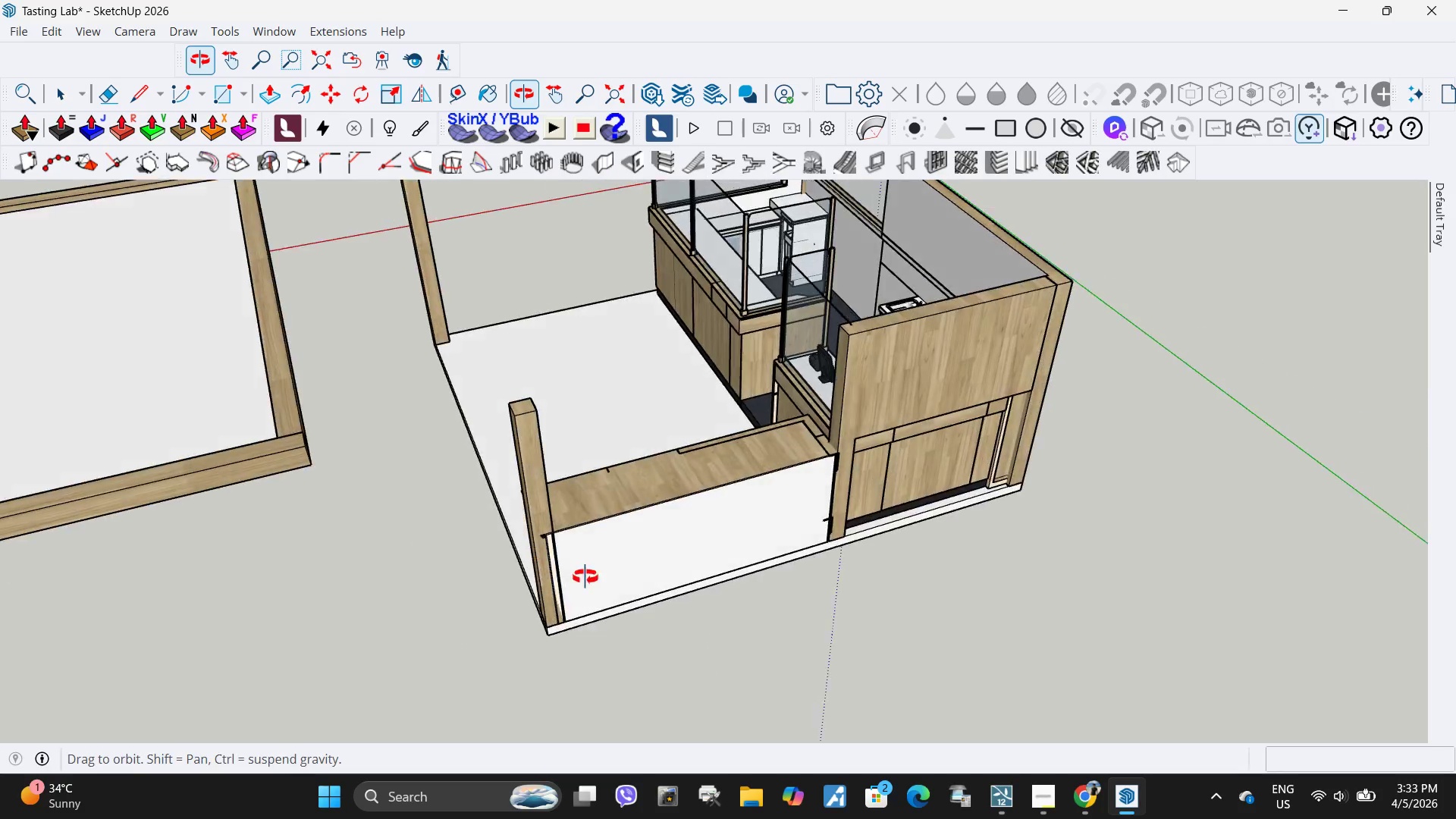 
scroll: coordinate [762, 516], scroll_direction: up, amount: 8.0
 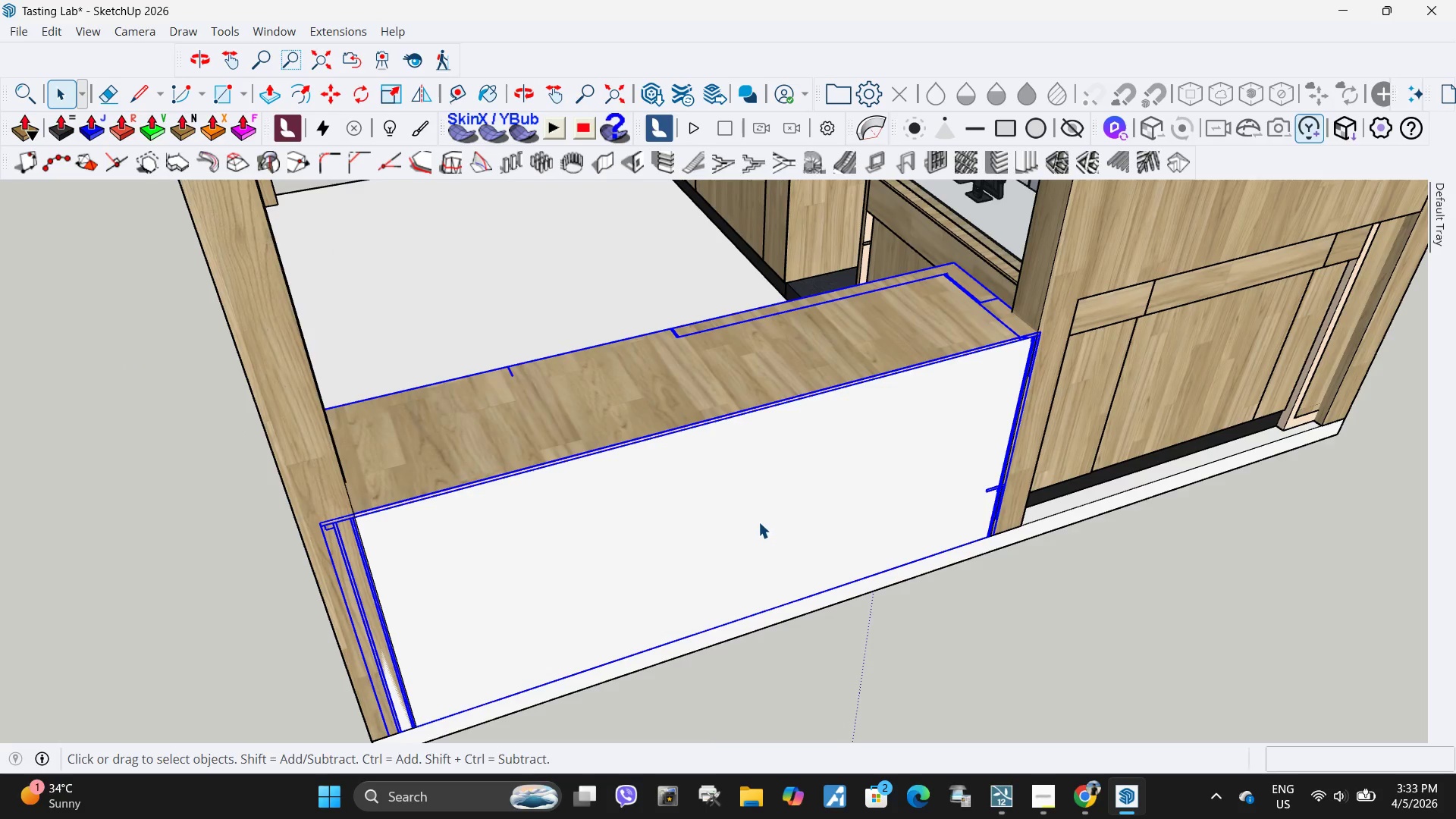 
key(S)
 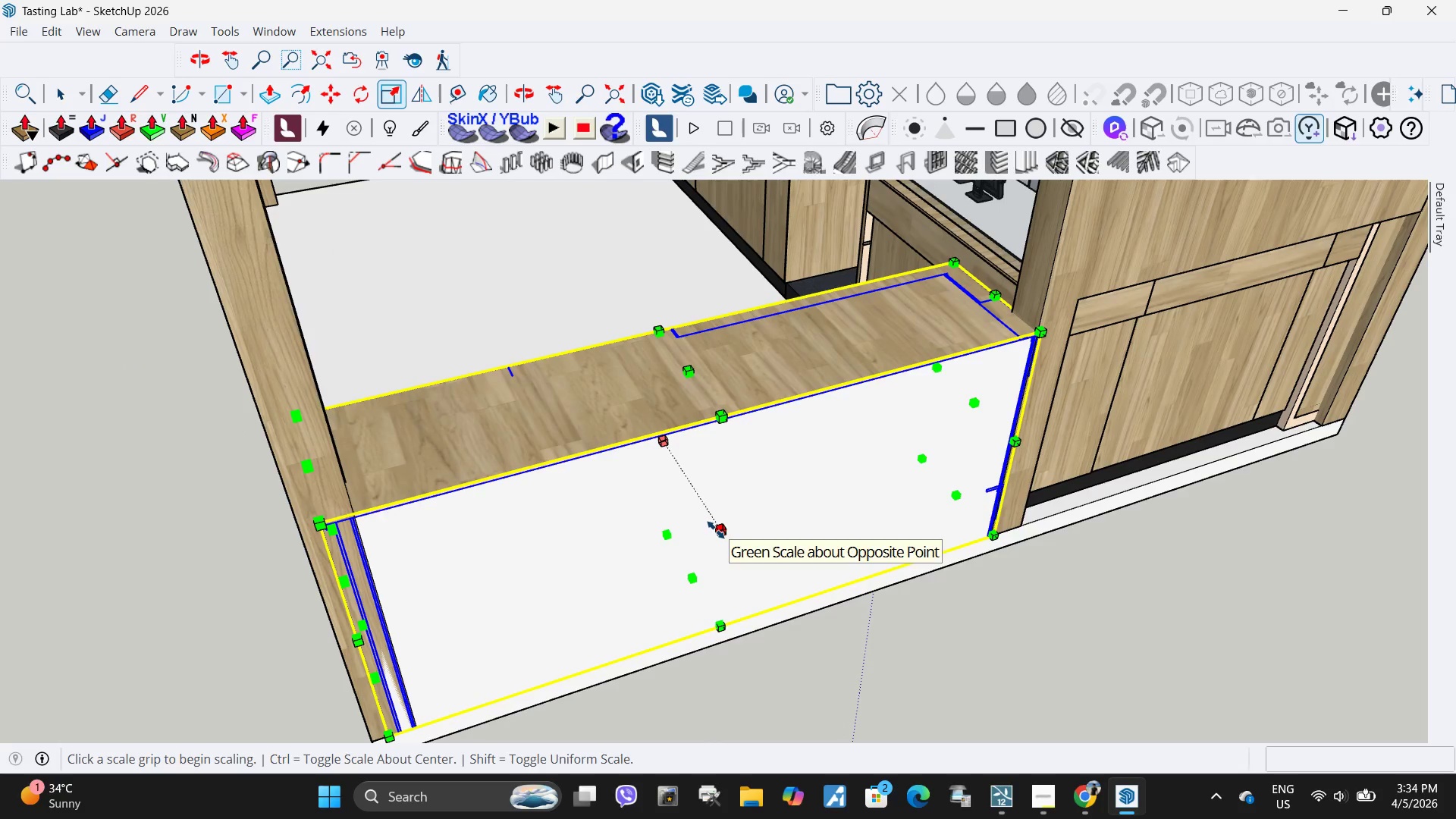 
left_click([716, 530])
 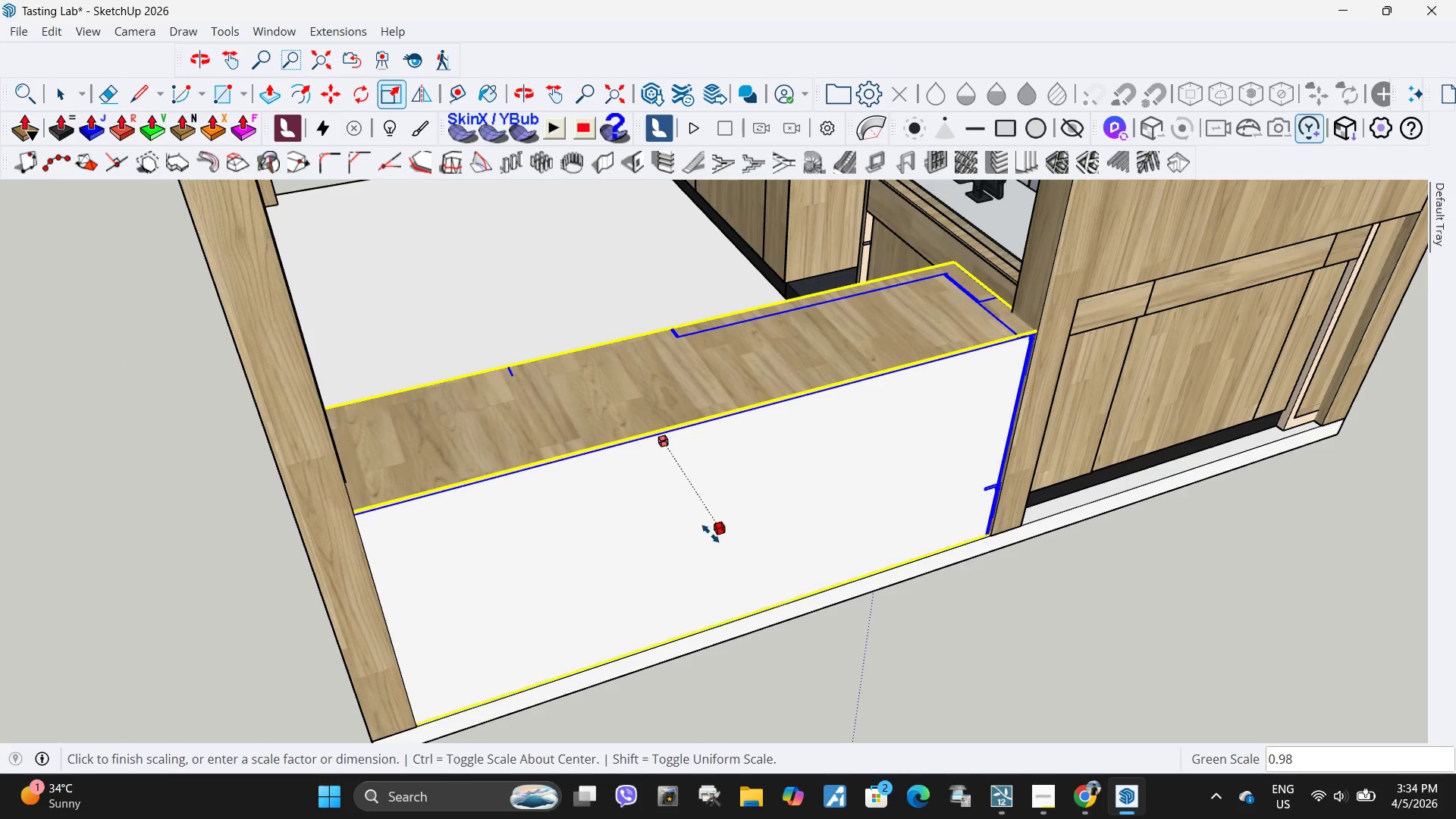 
key(NumpadDecimal)
 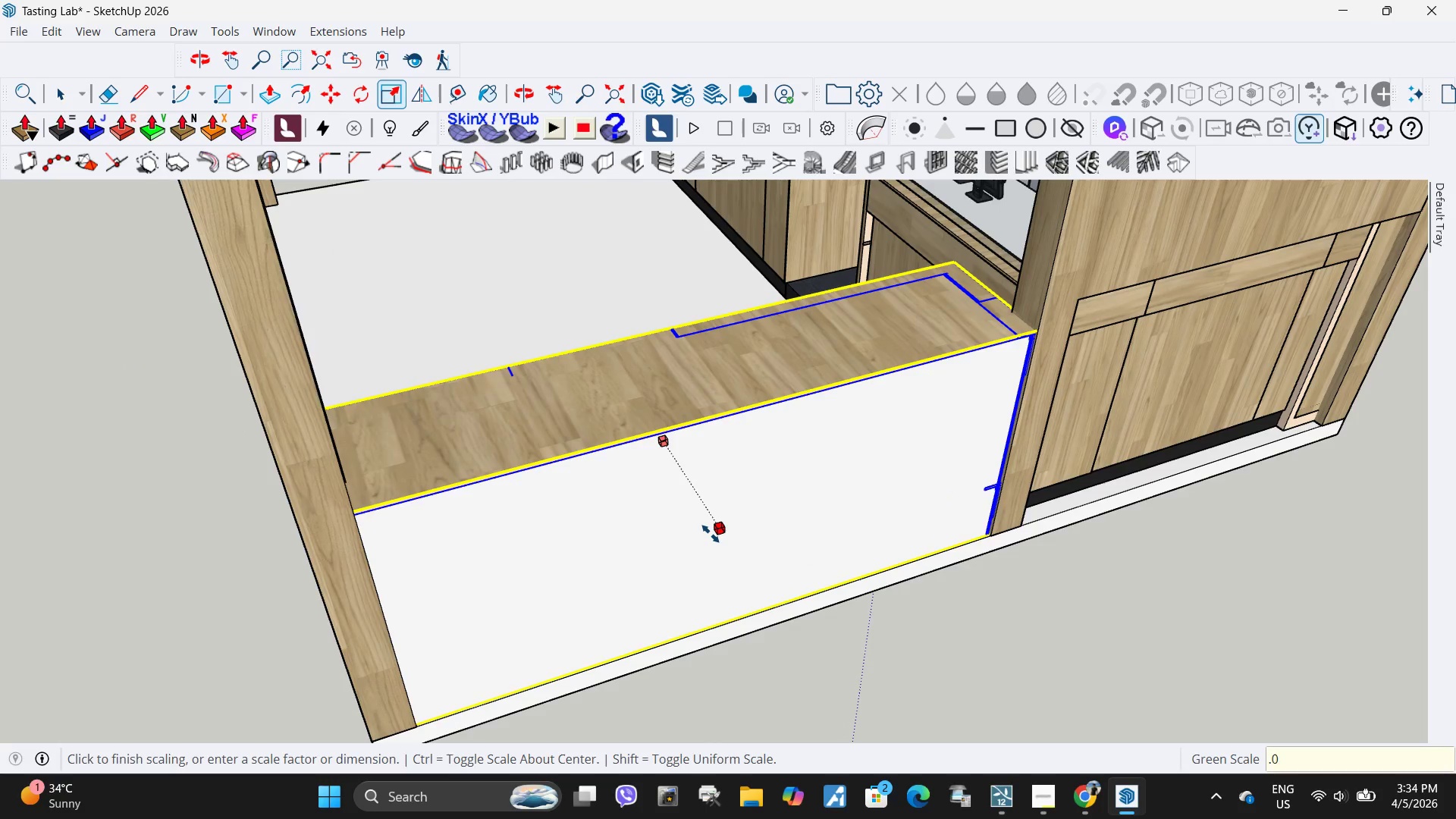 
key(Numpad0)
 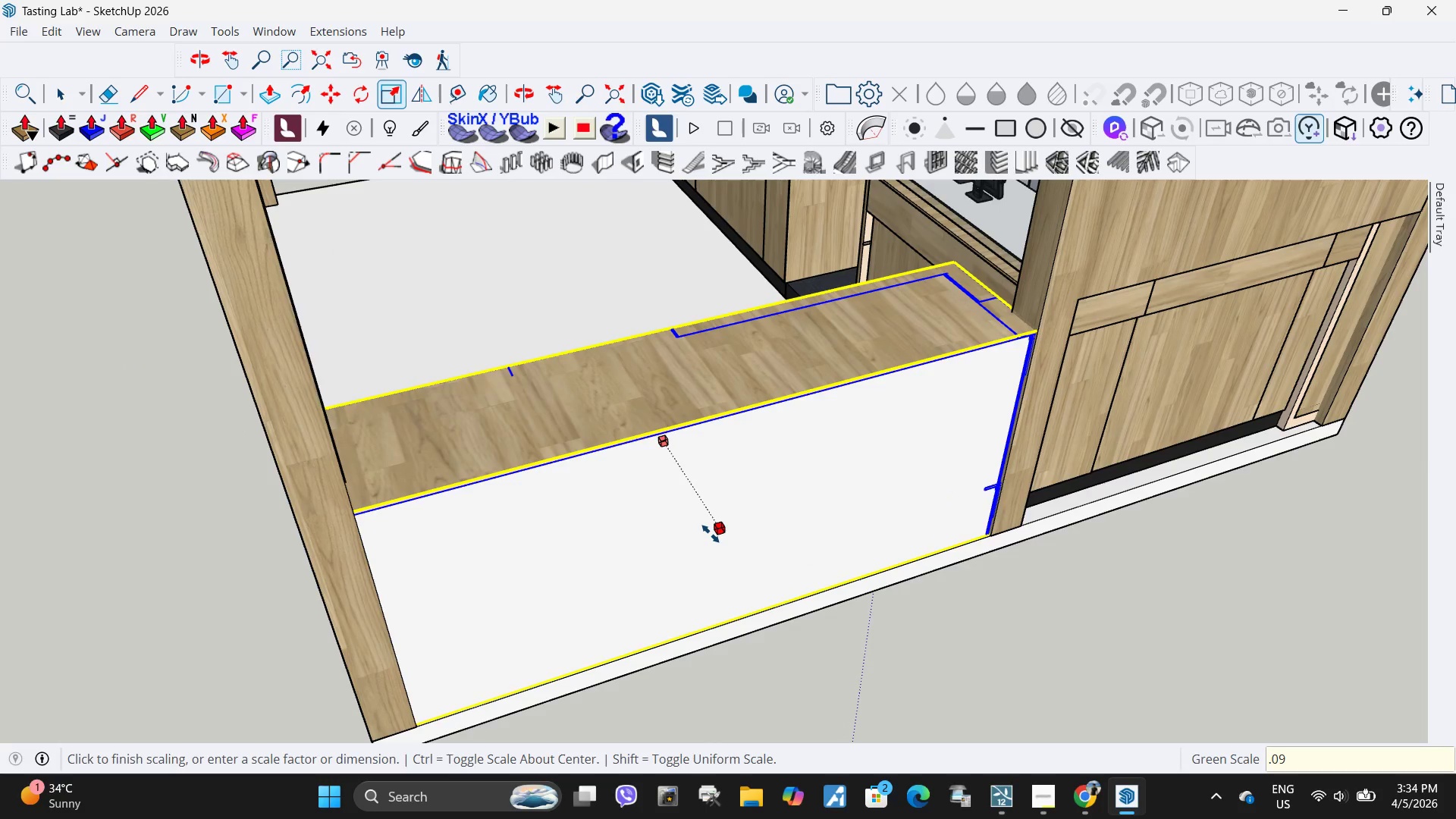 
key(Numpad9)
 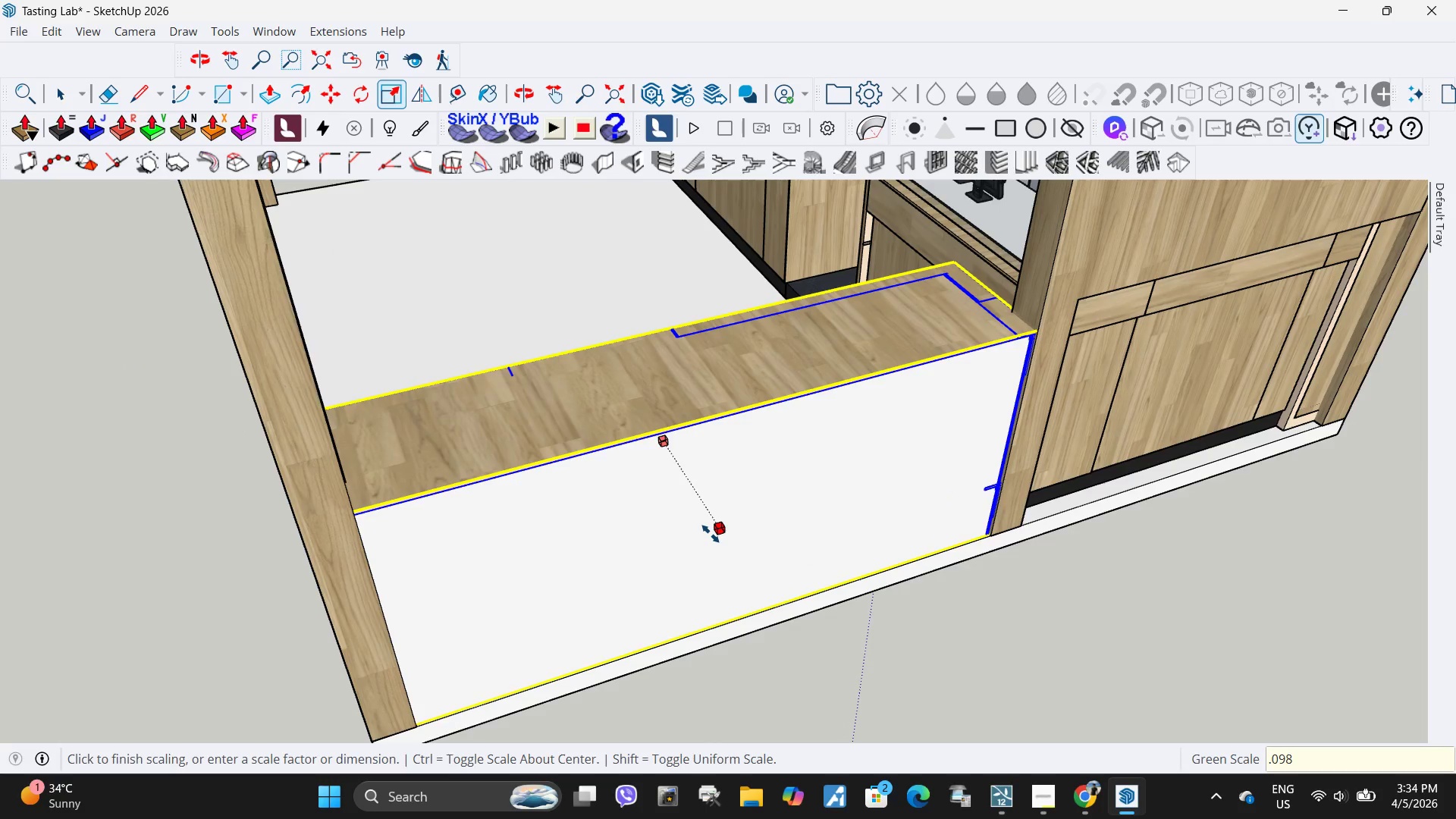 
key(Numpad8)
 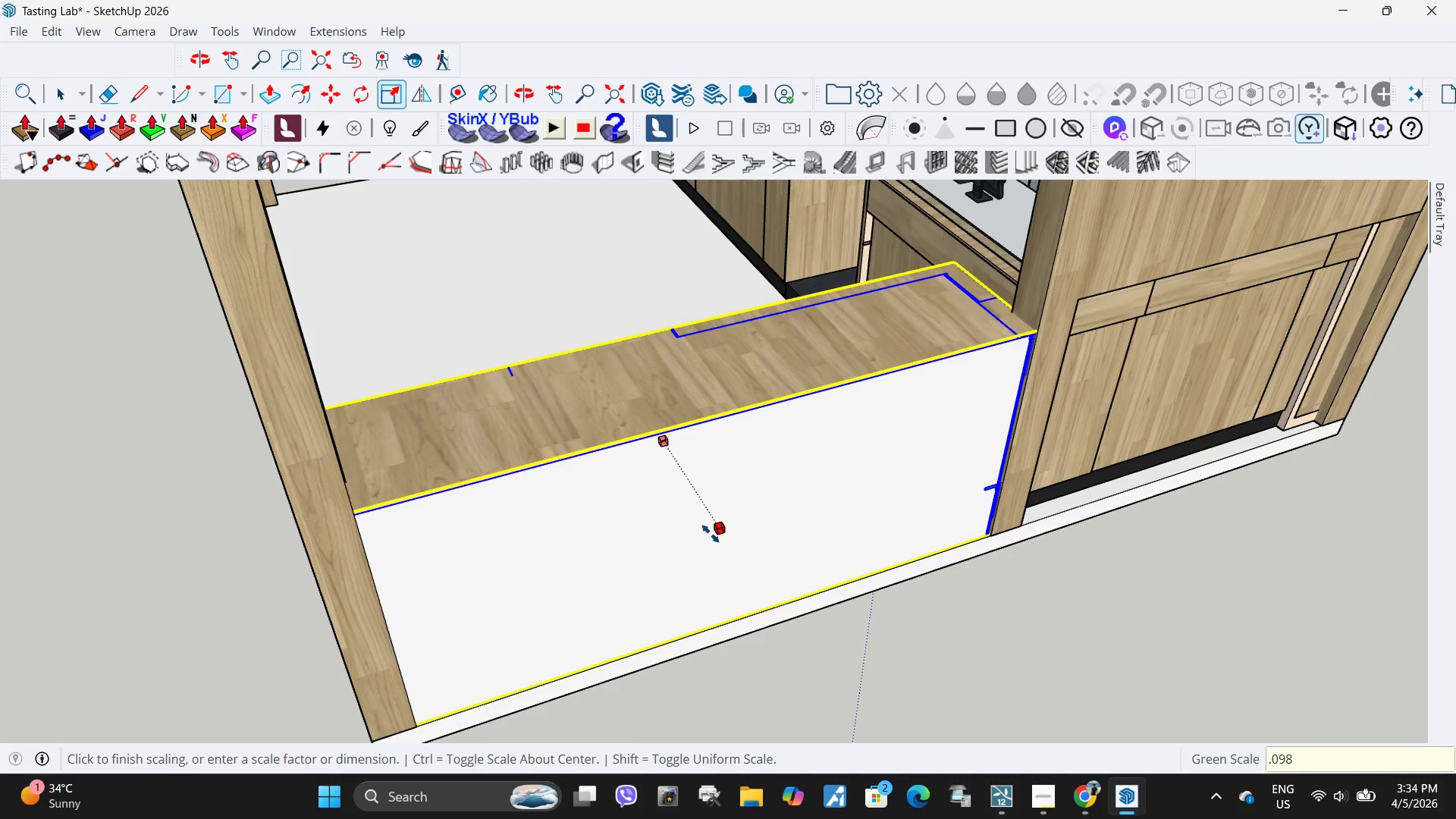 
key(NumpadEnter)
 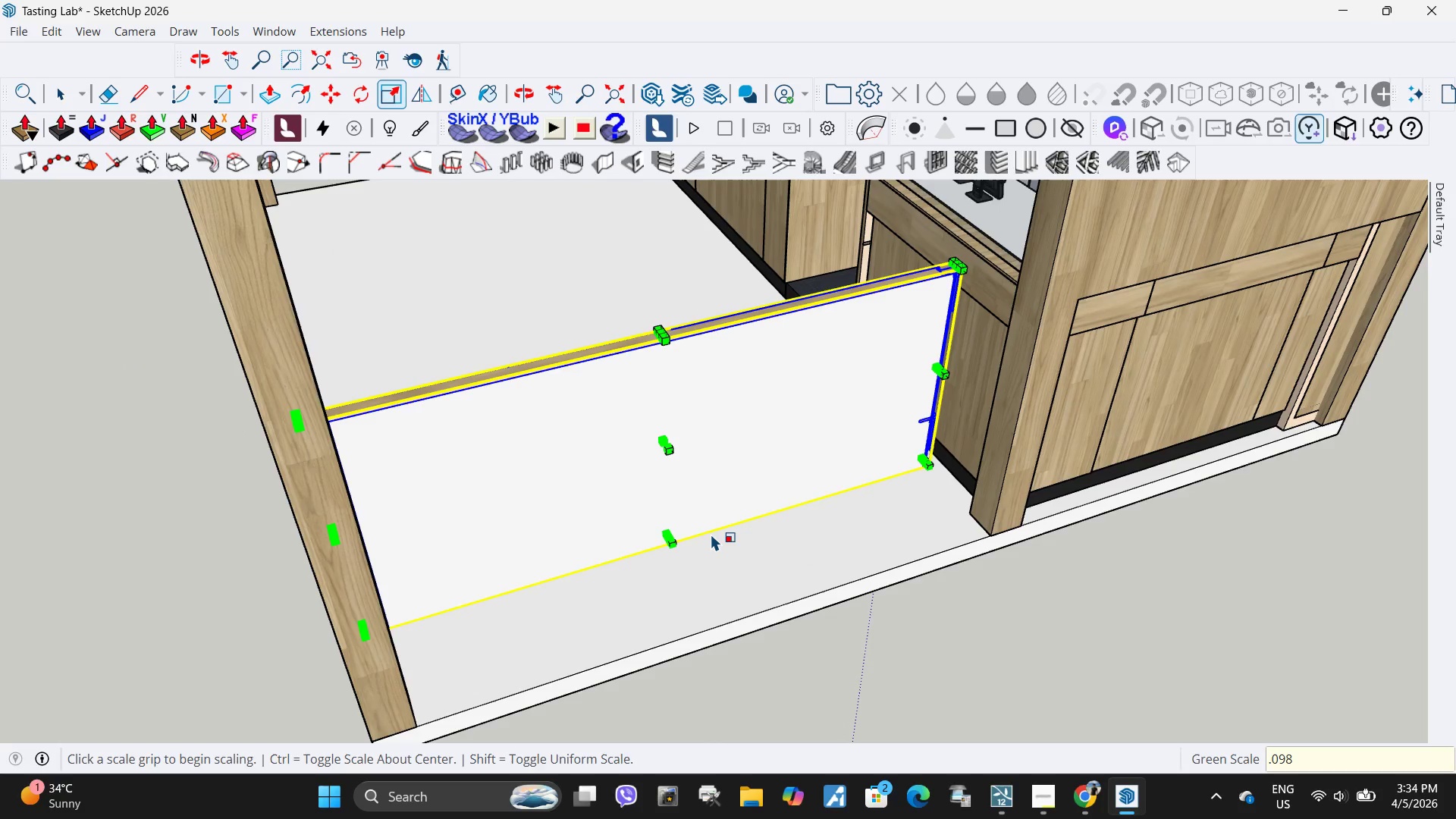 
key(Control+ControlLeft)
 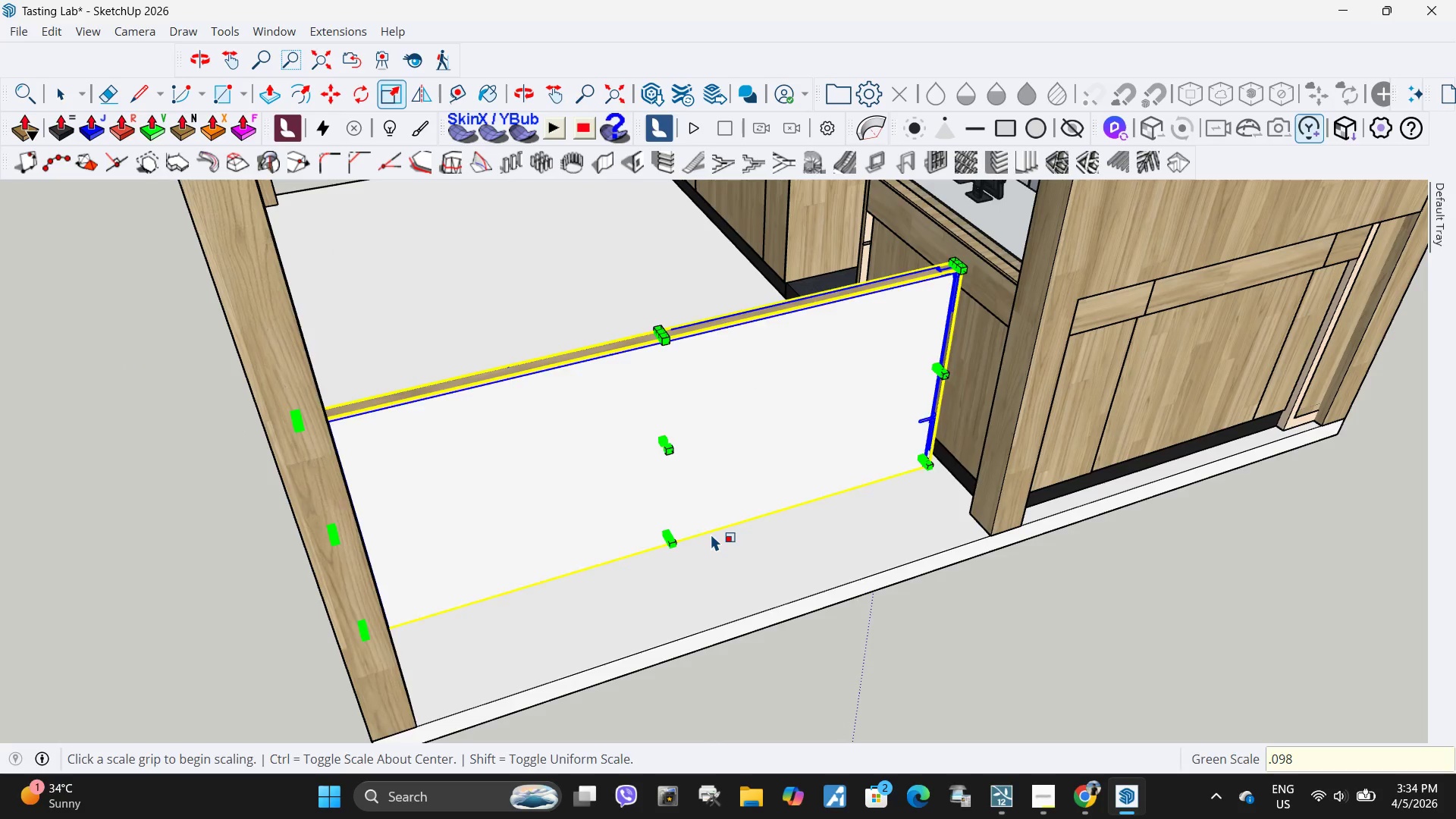 
key(Control+Z)
 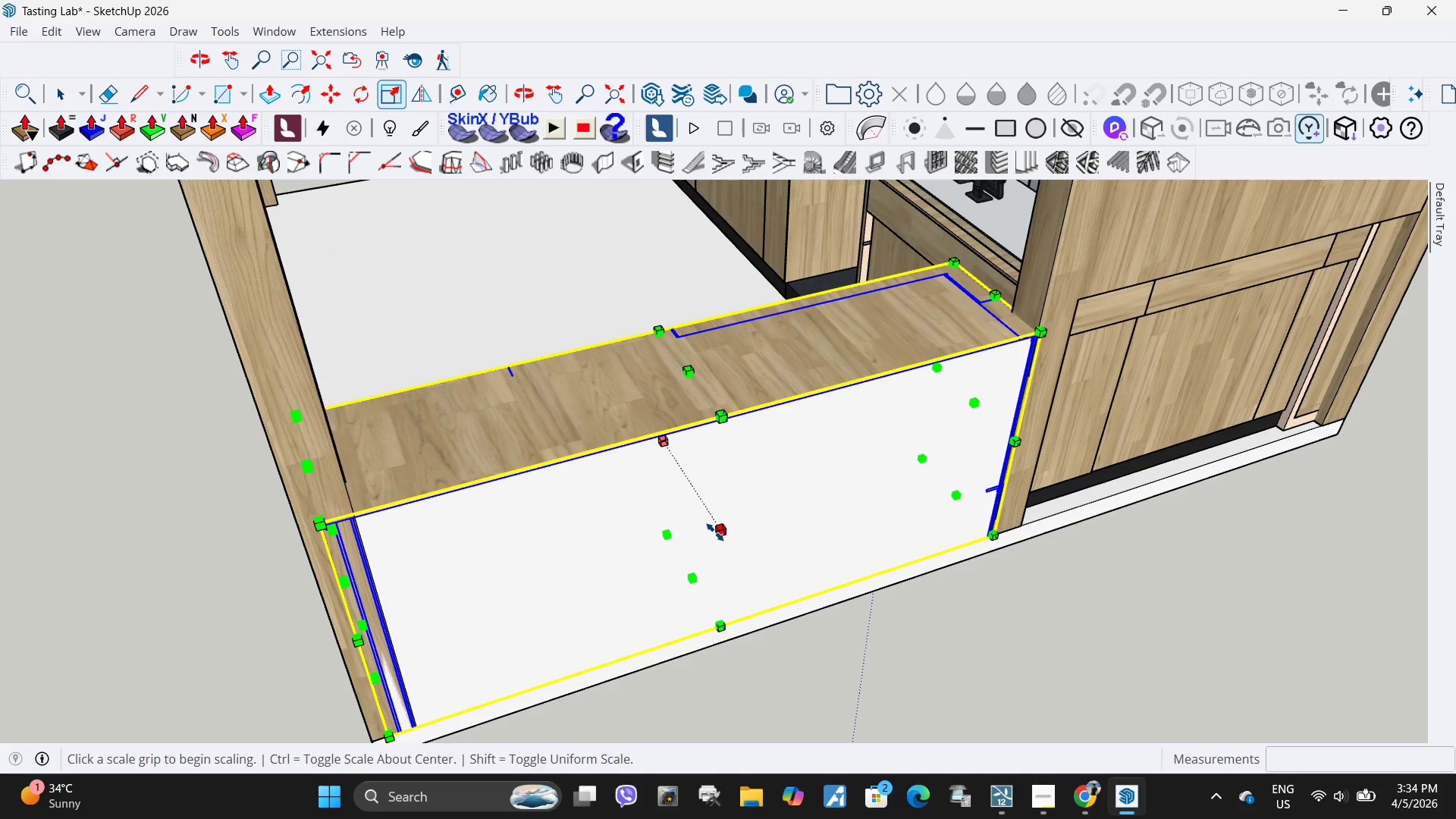 
left_click([719, 532])
 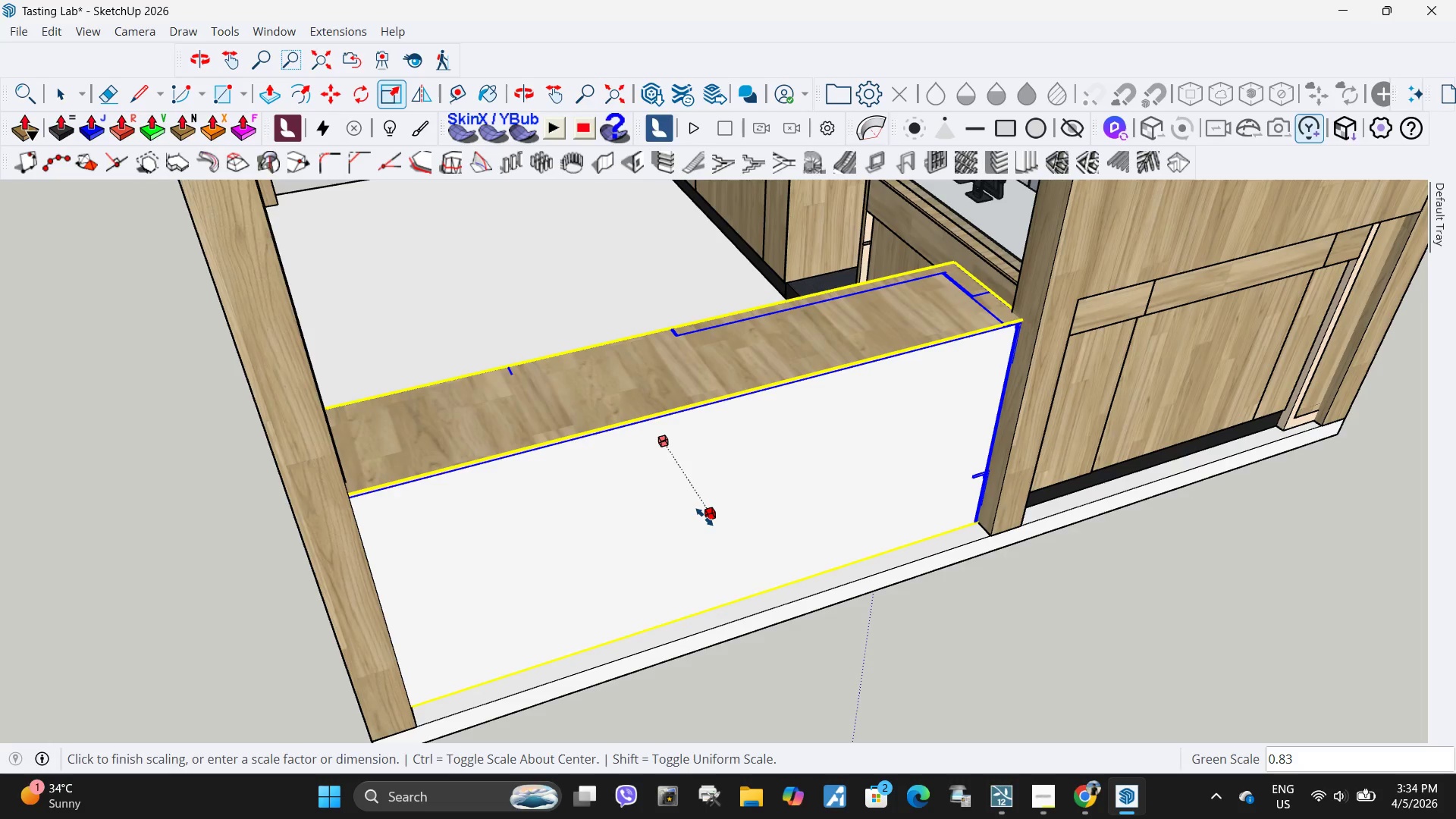 
key(NumpadDecimal)
 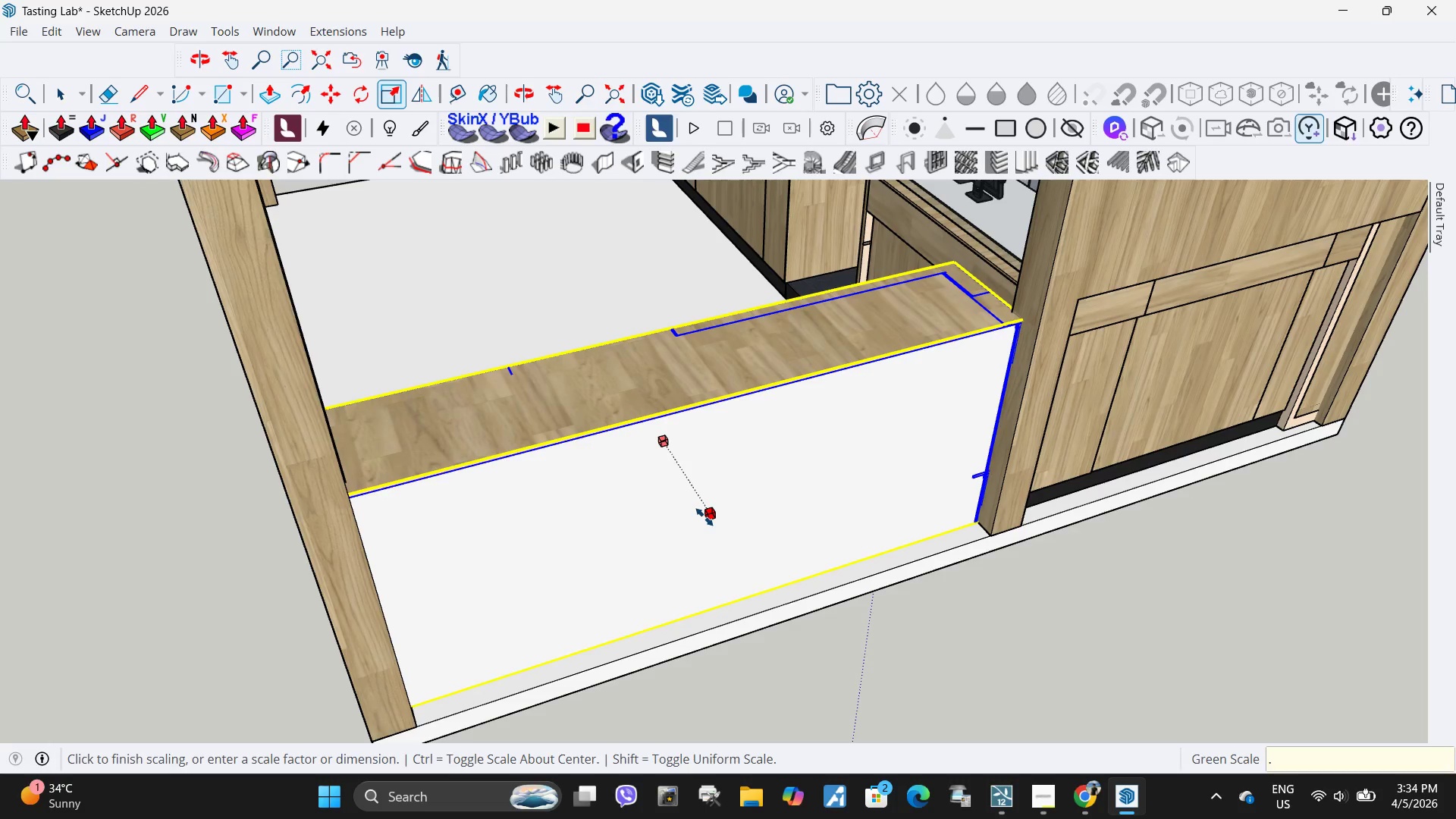 
key(Numpad9)
 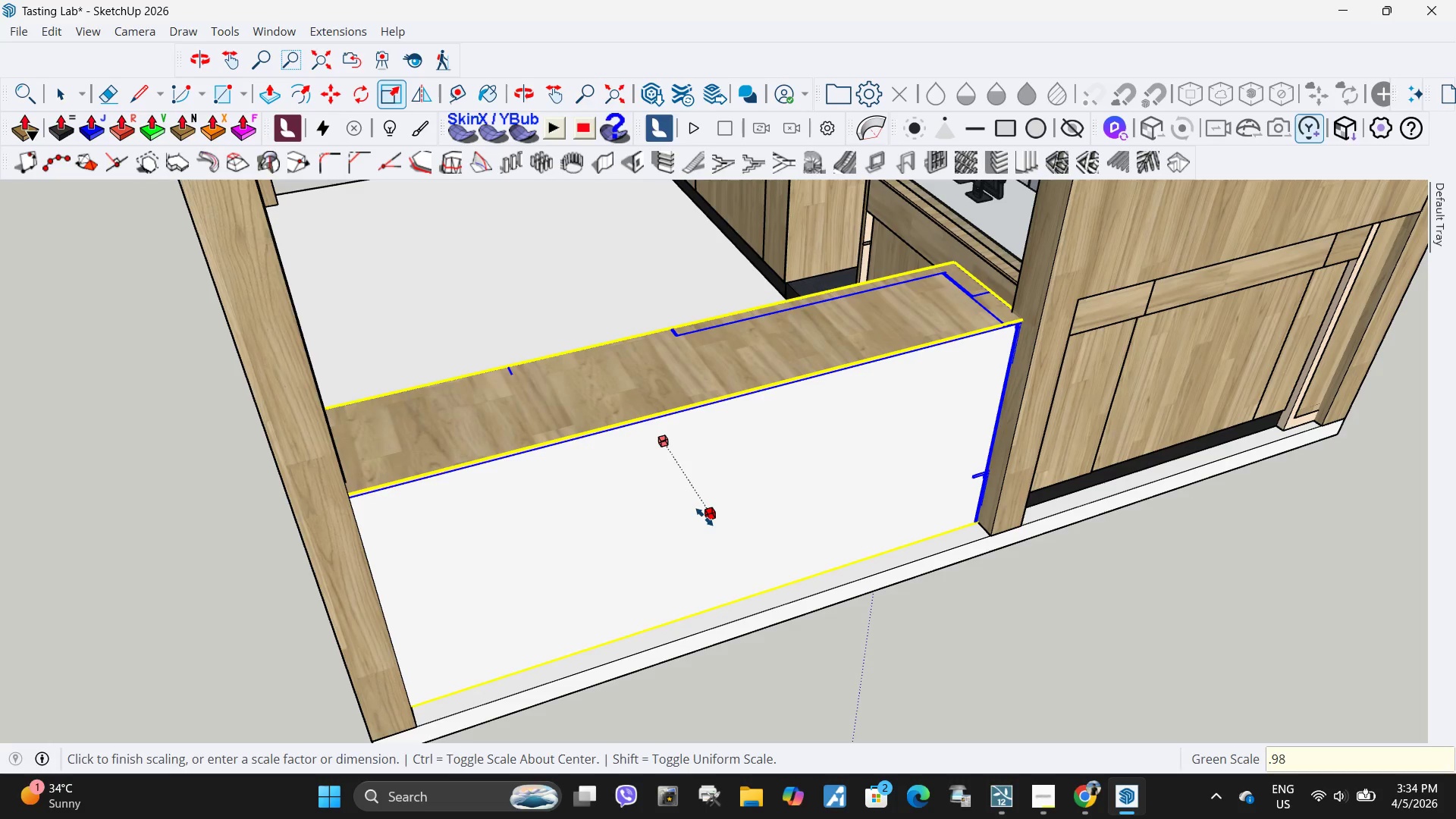 
key(Numpad8)
 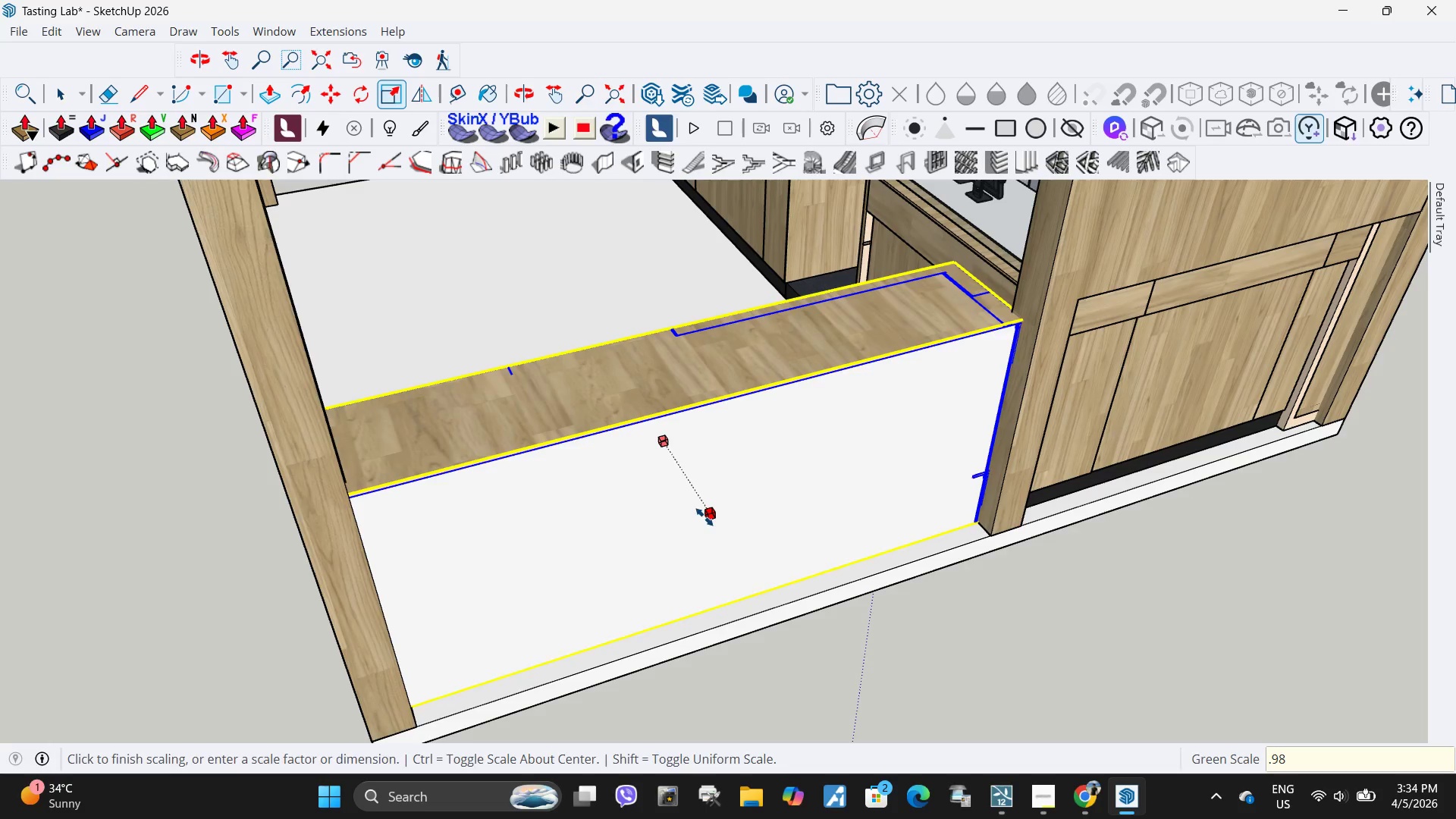 
key(NumpadEnter)
 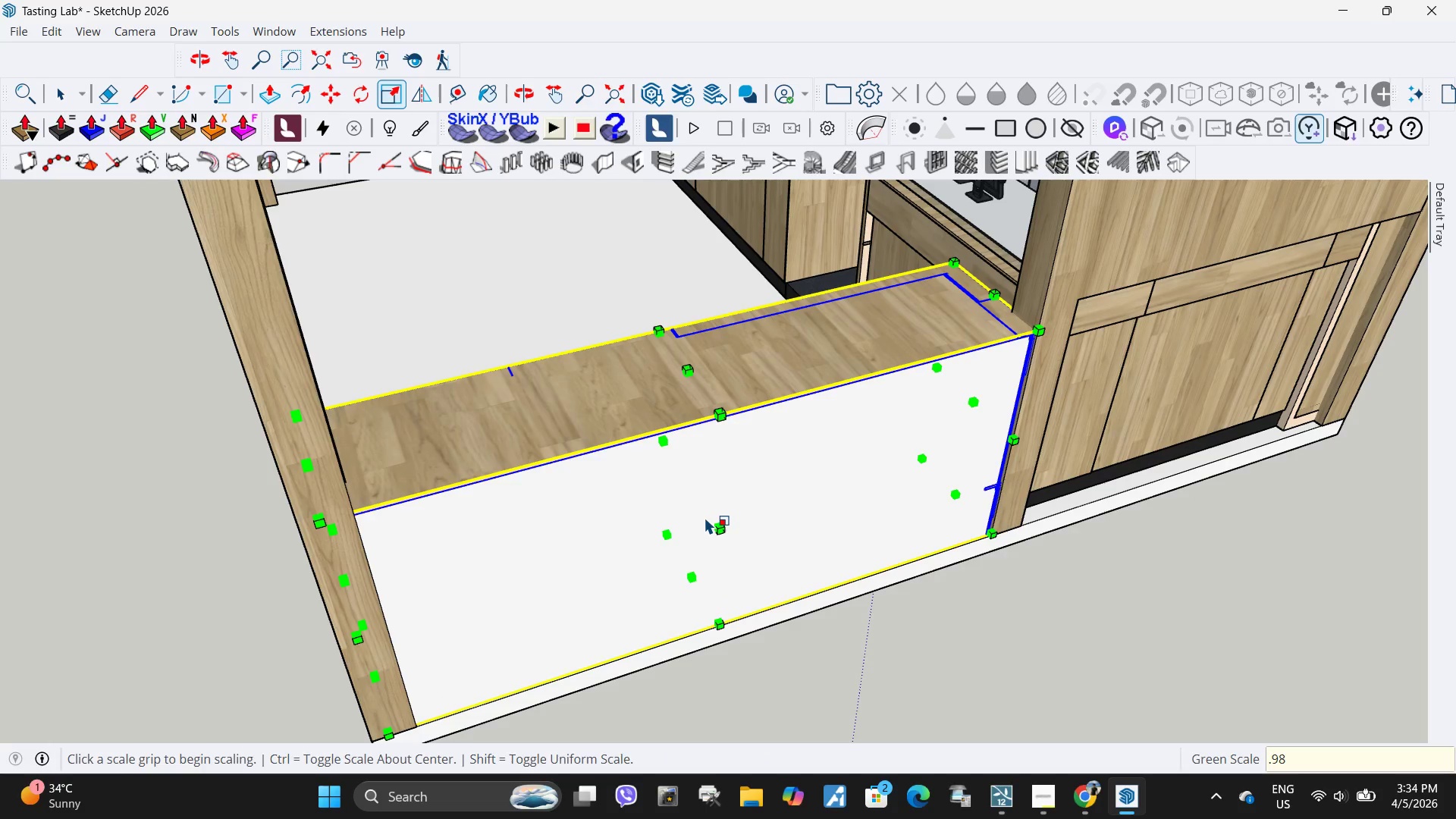 
key(Space)
 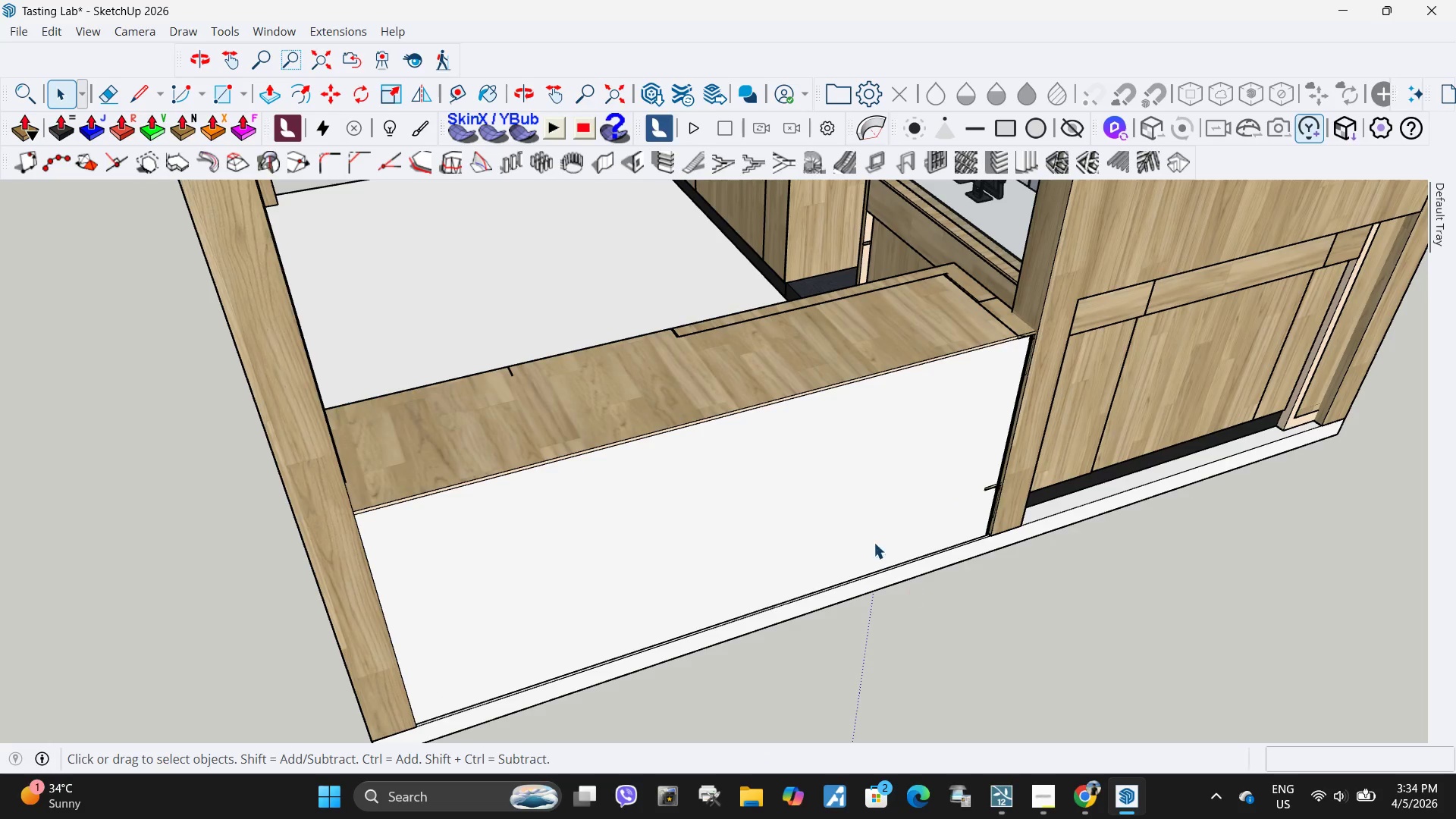 
double_click([849, 522])
 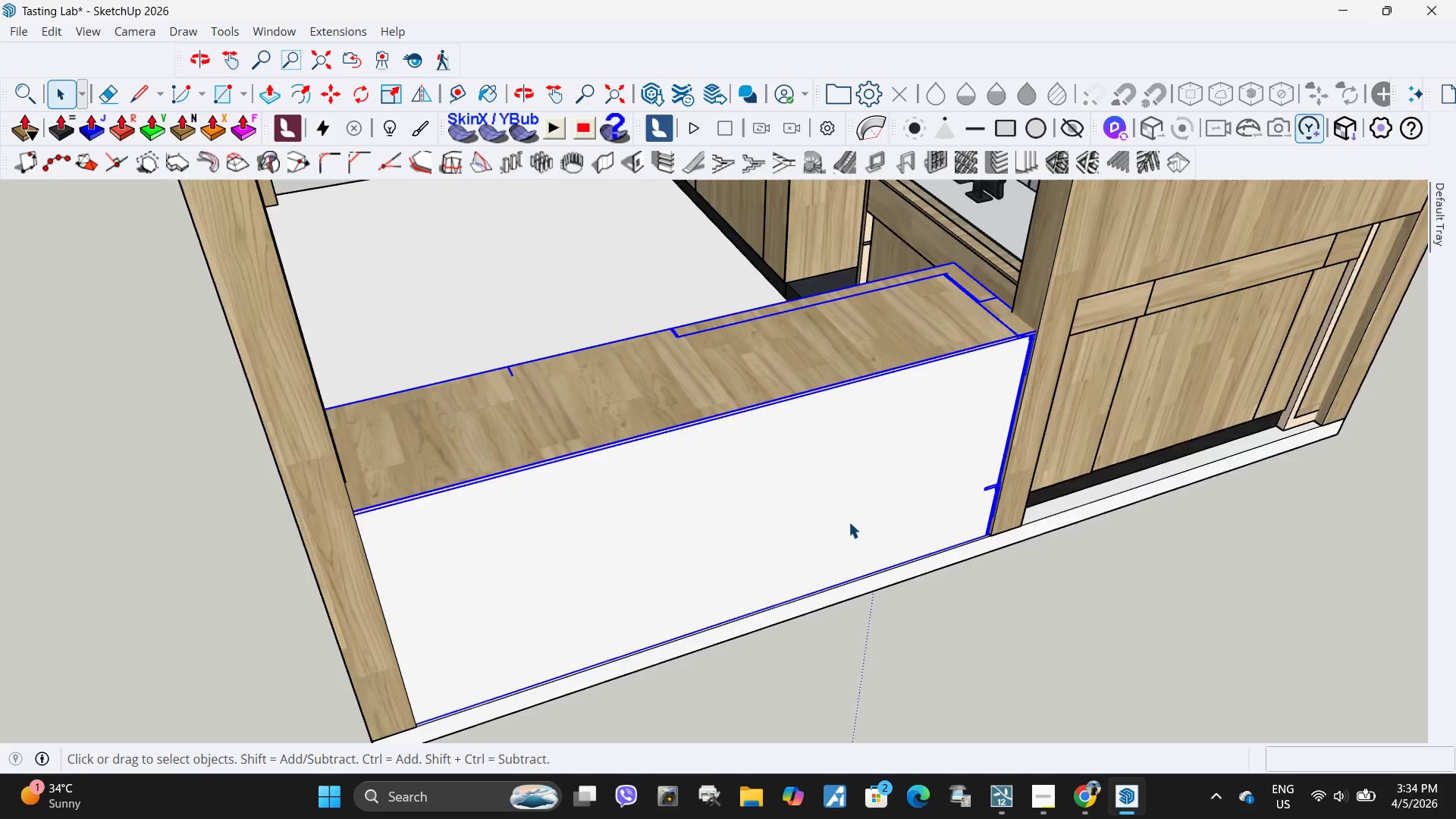 
triple_click([849, 522])
 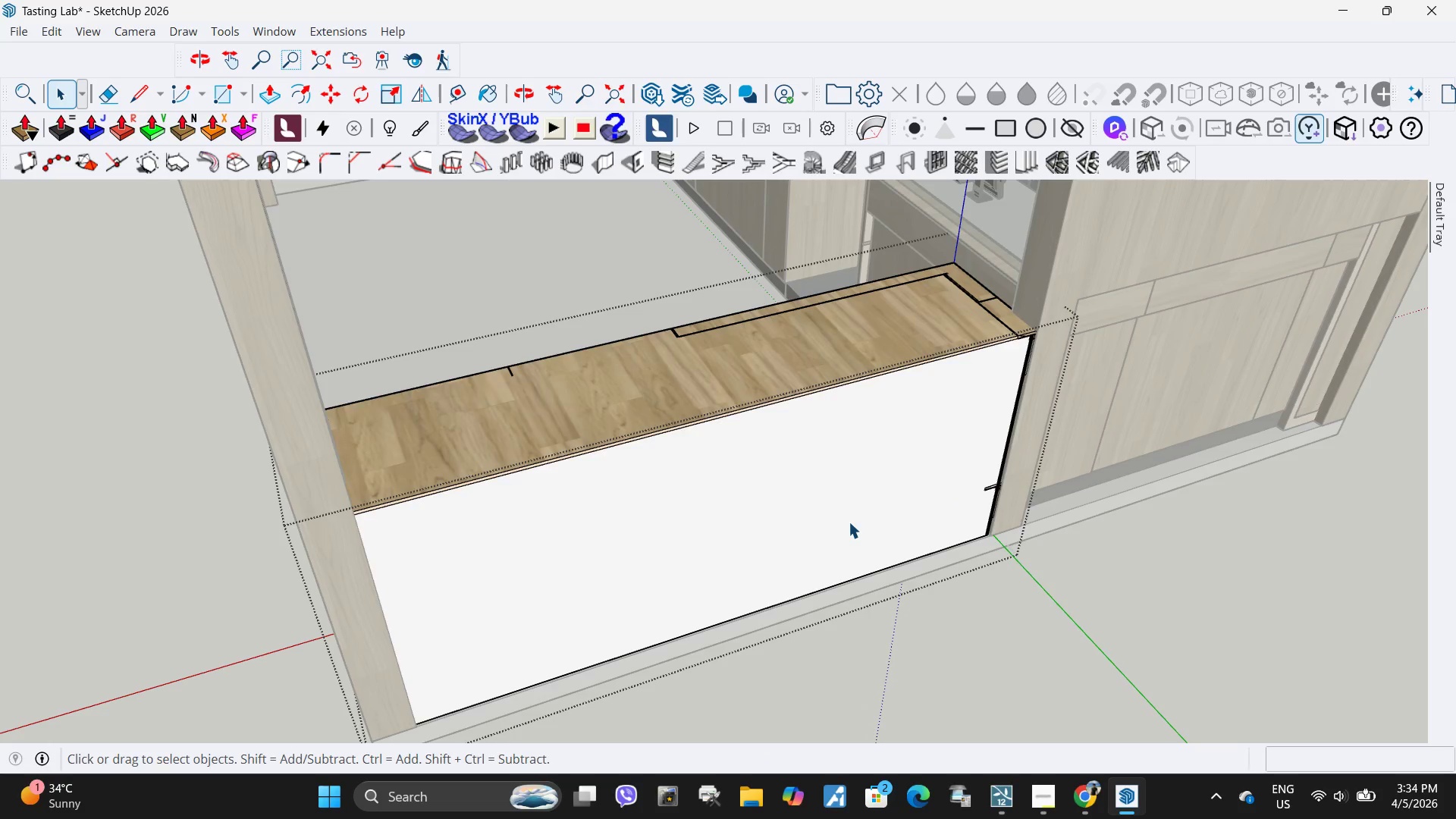 
triple_click([849, 522])
 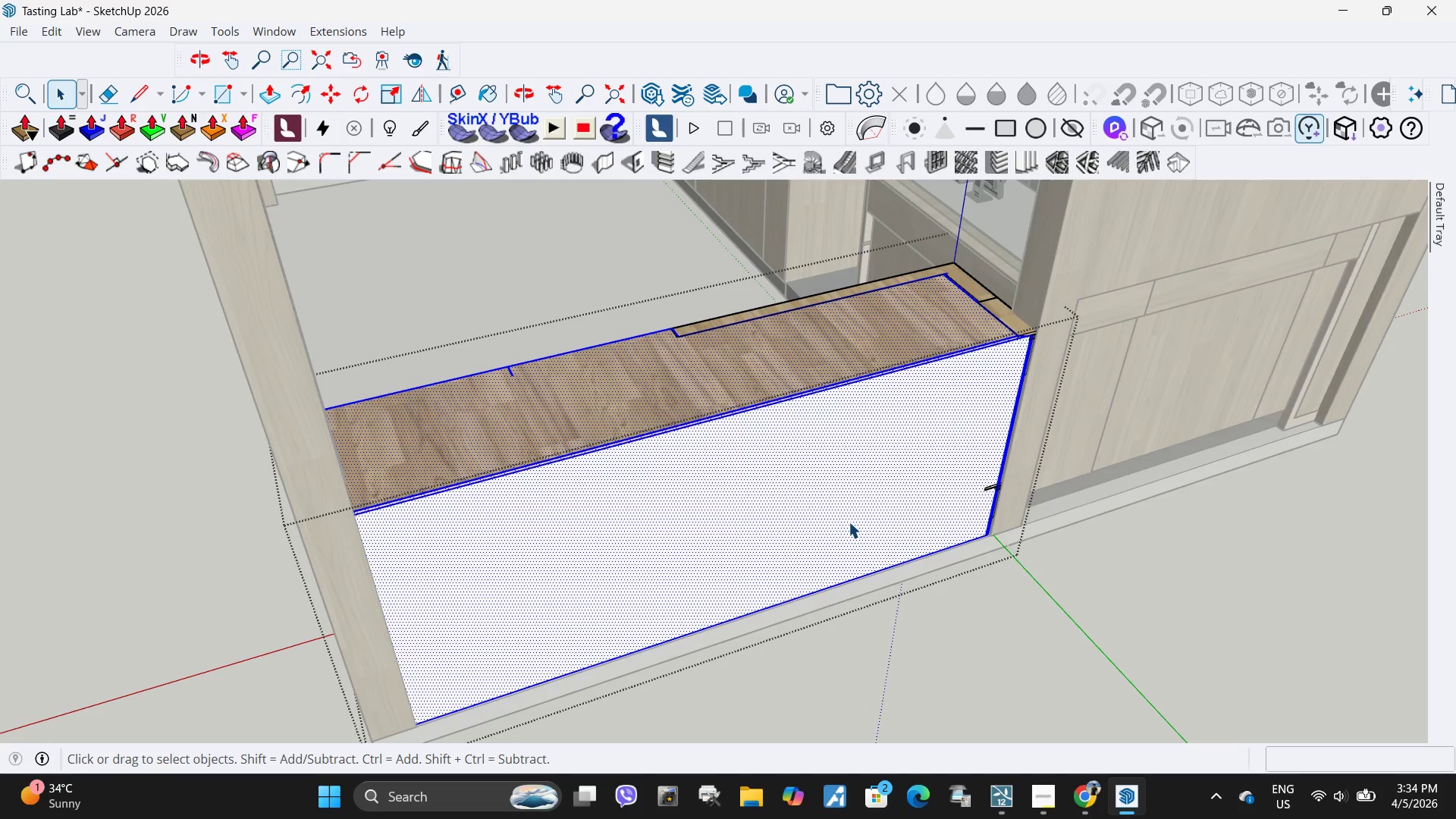 
left_click([849, 522])
 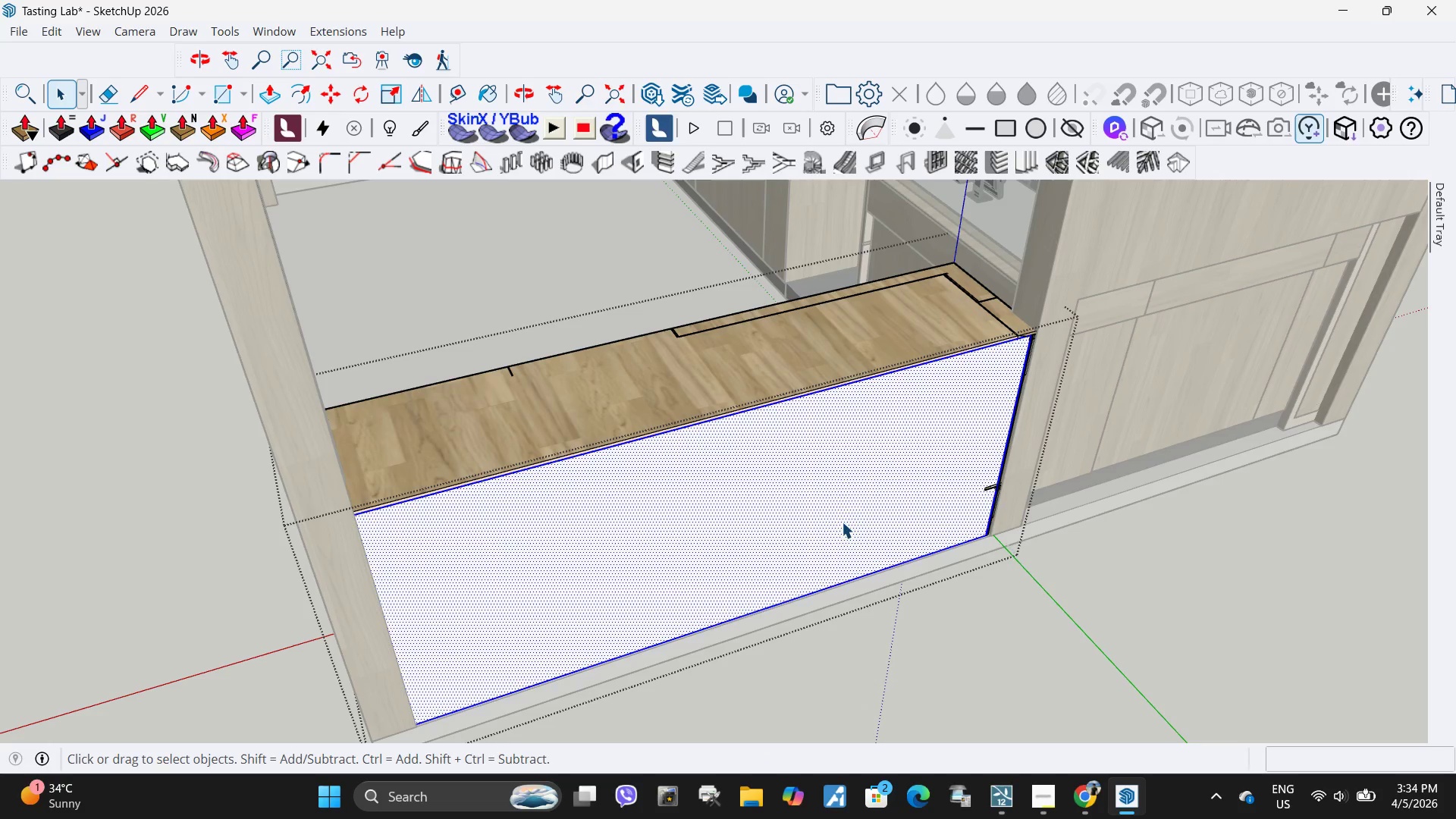 
left_click_drag(start_coordinate=[849, 522], to_coordinate=[844, 522])
 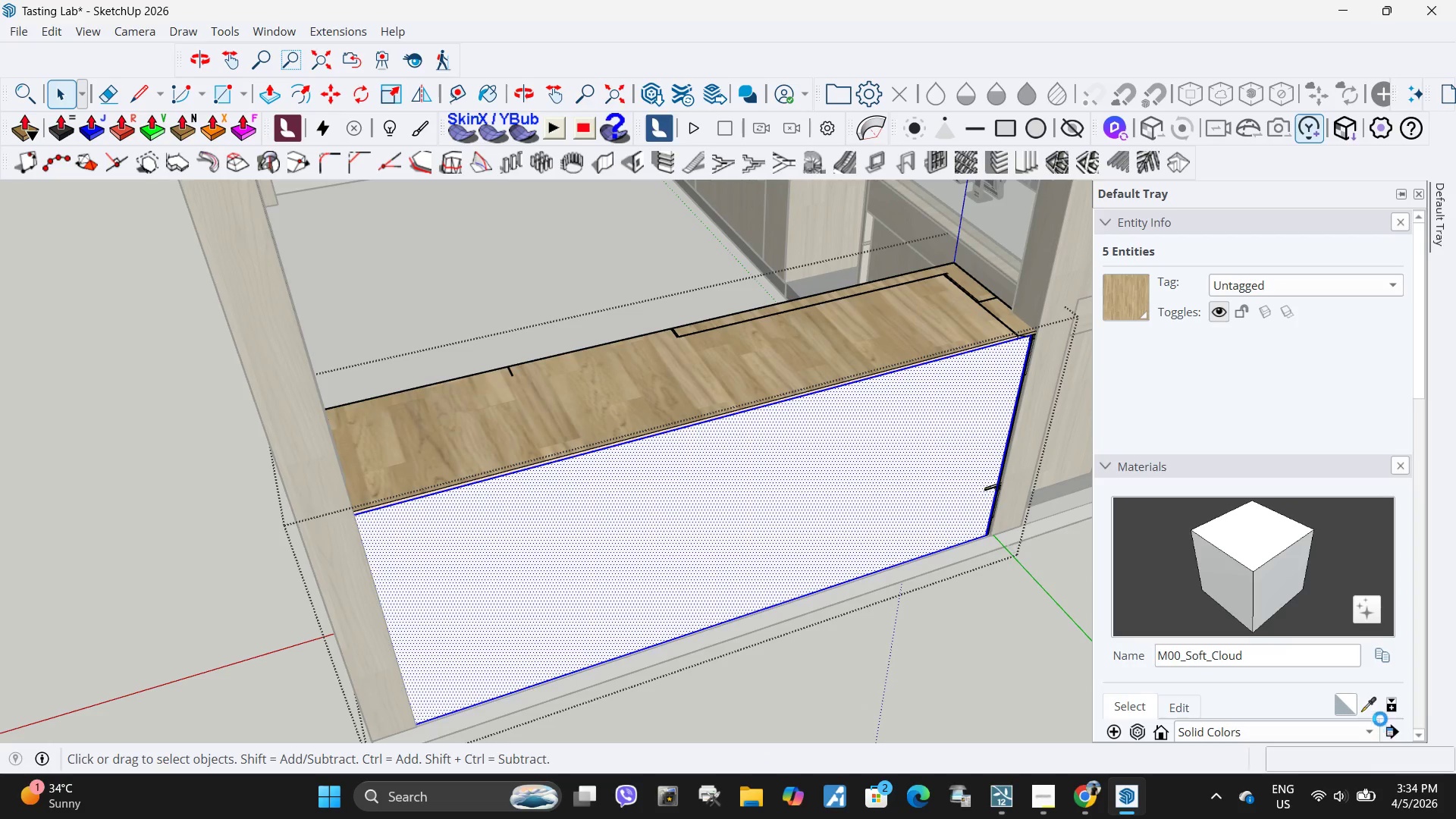 
left_click([1370, 708])
 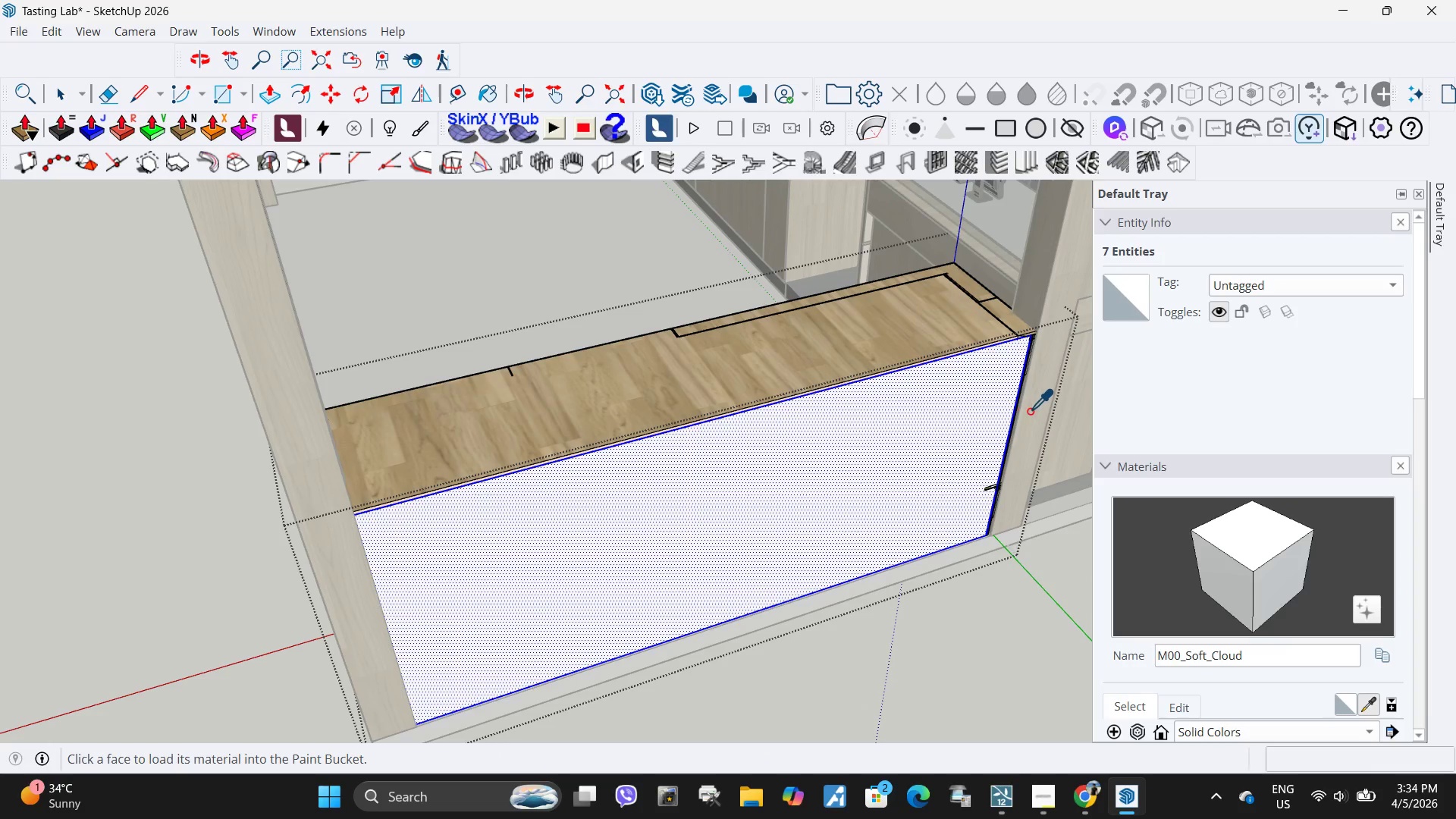 
double_click([914, 433])
 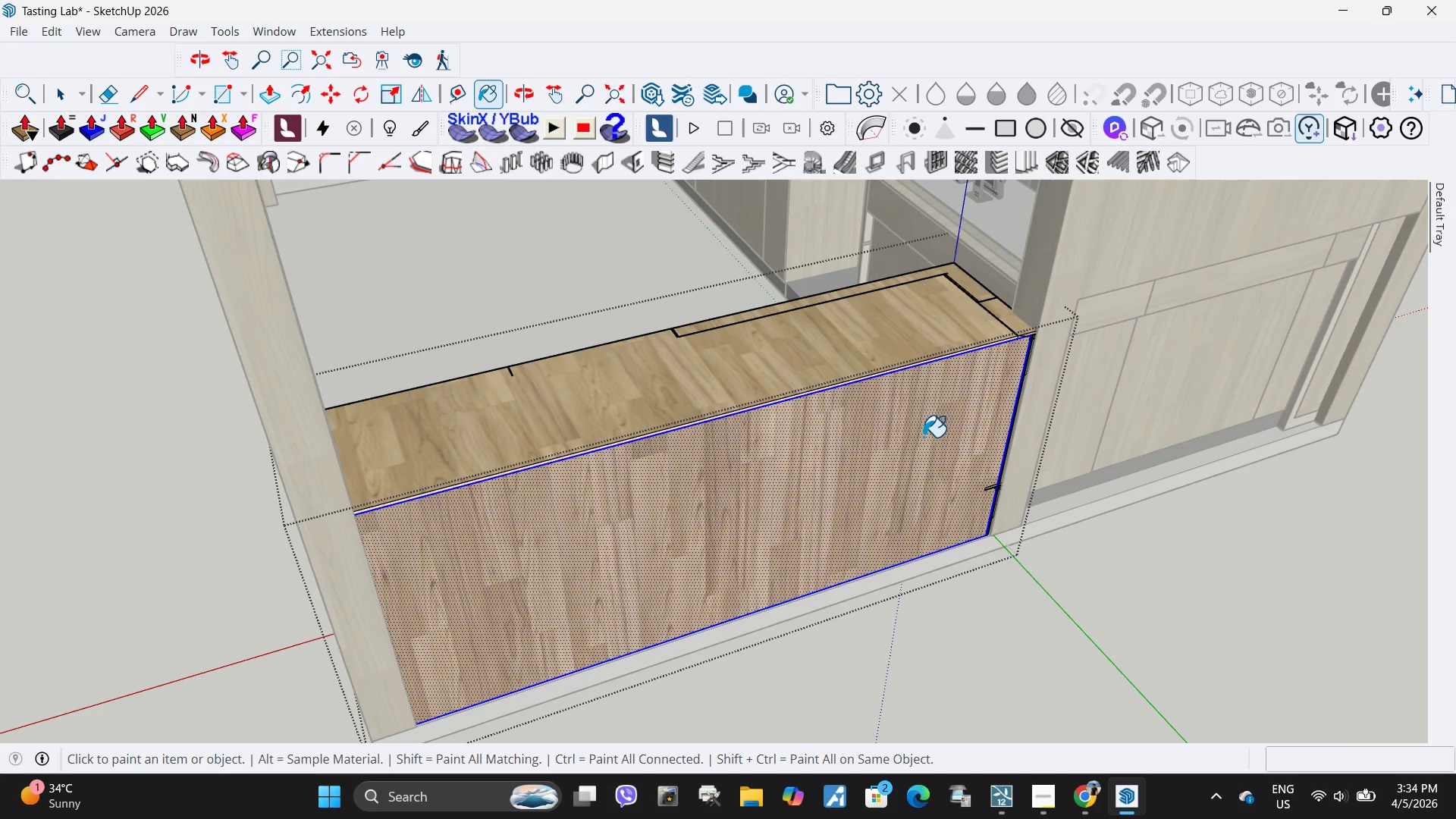 
key(Space)
 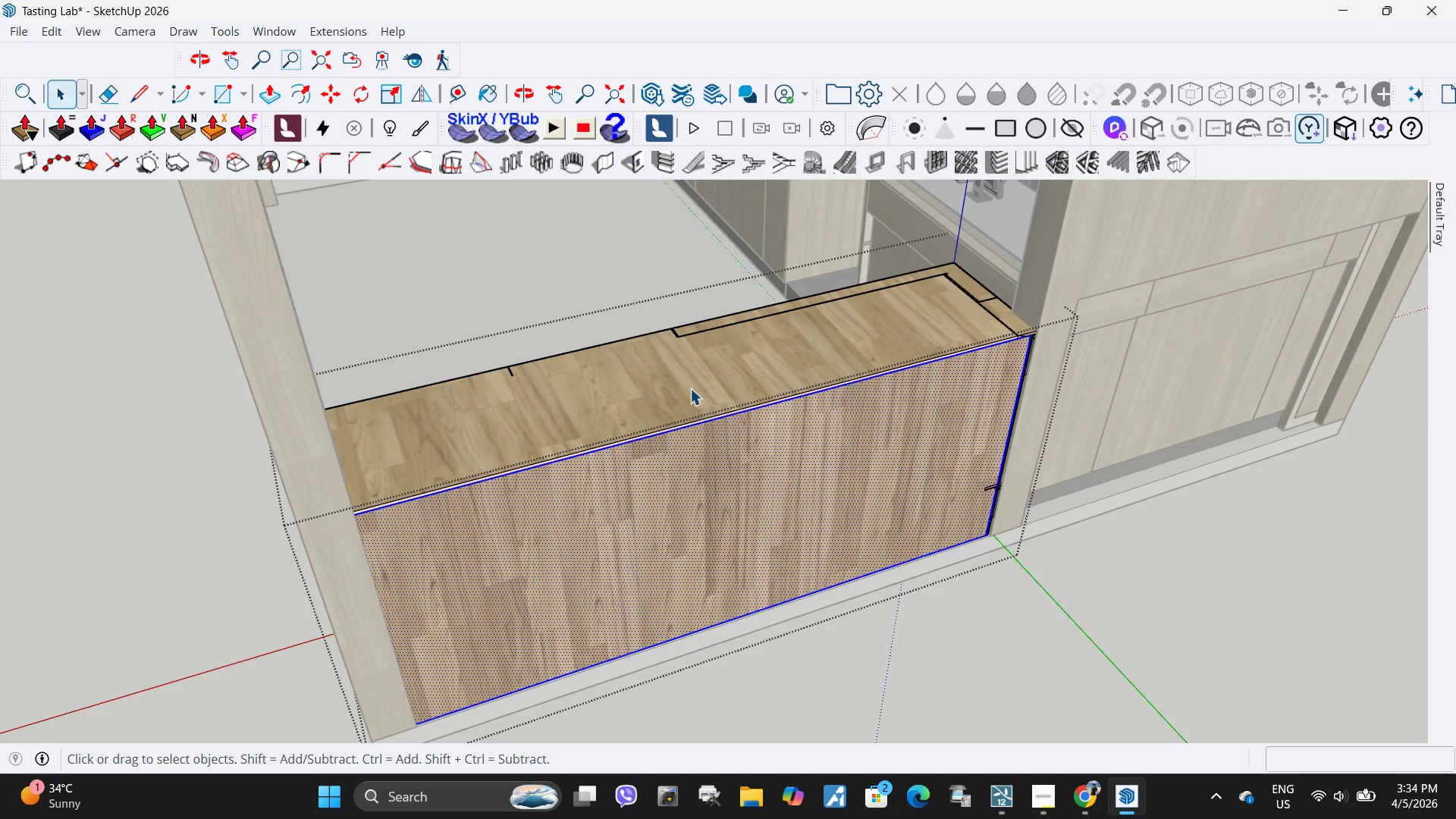 
scroll: coordinate [685, 388], scroll_direction: up, amount: 4.0
 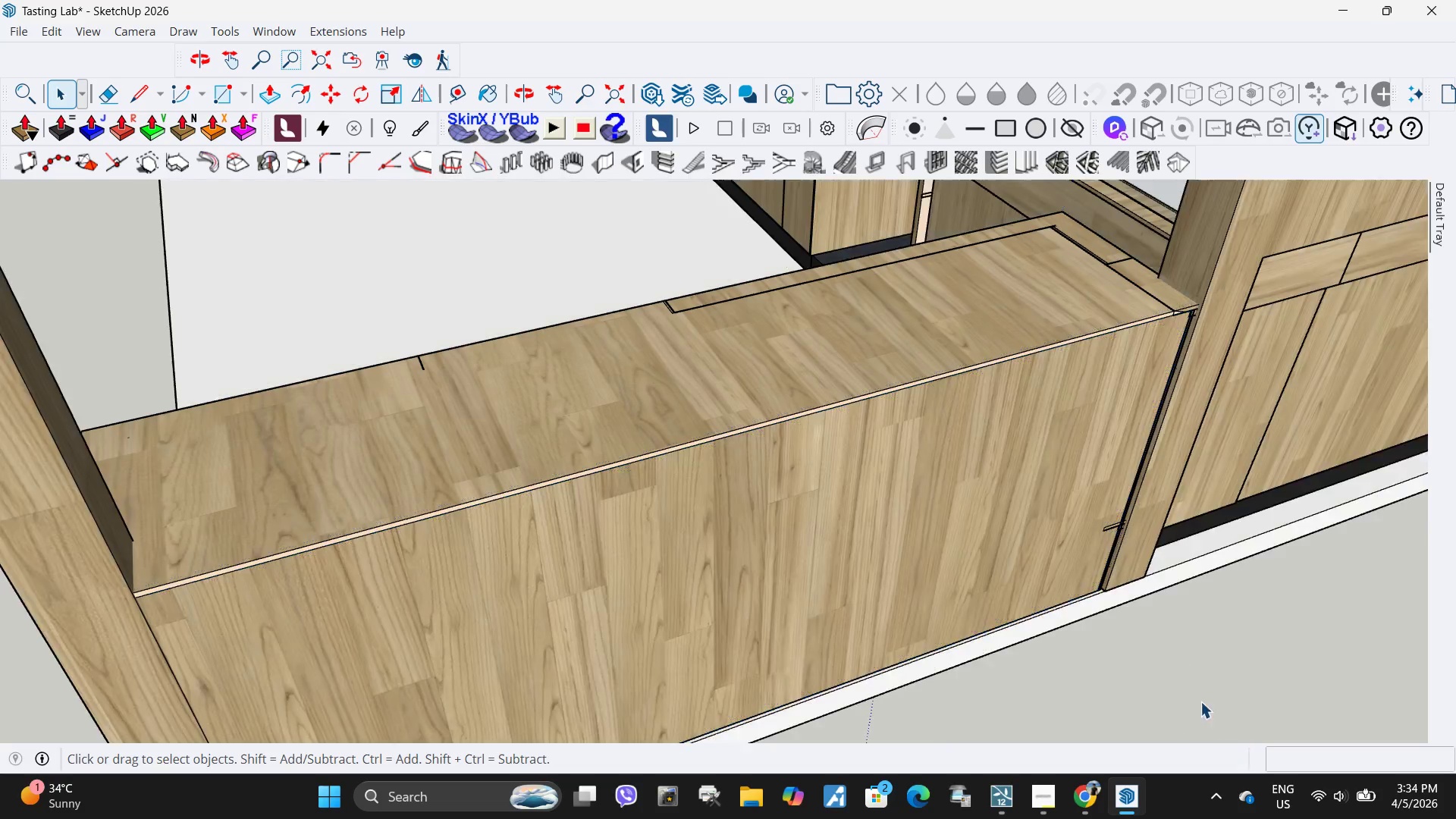 
scroll: coordinate [993, 345], scroll_direction: down, amount: 4.0
 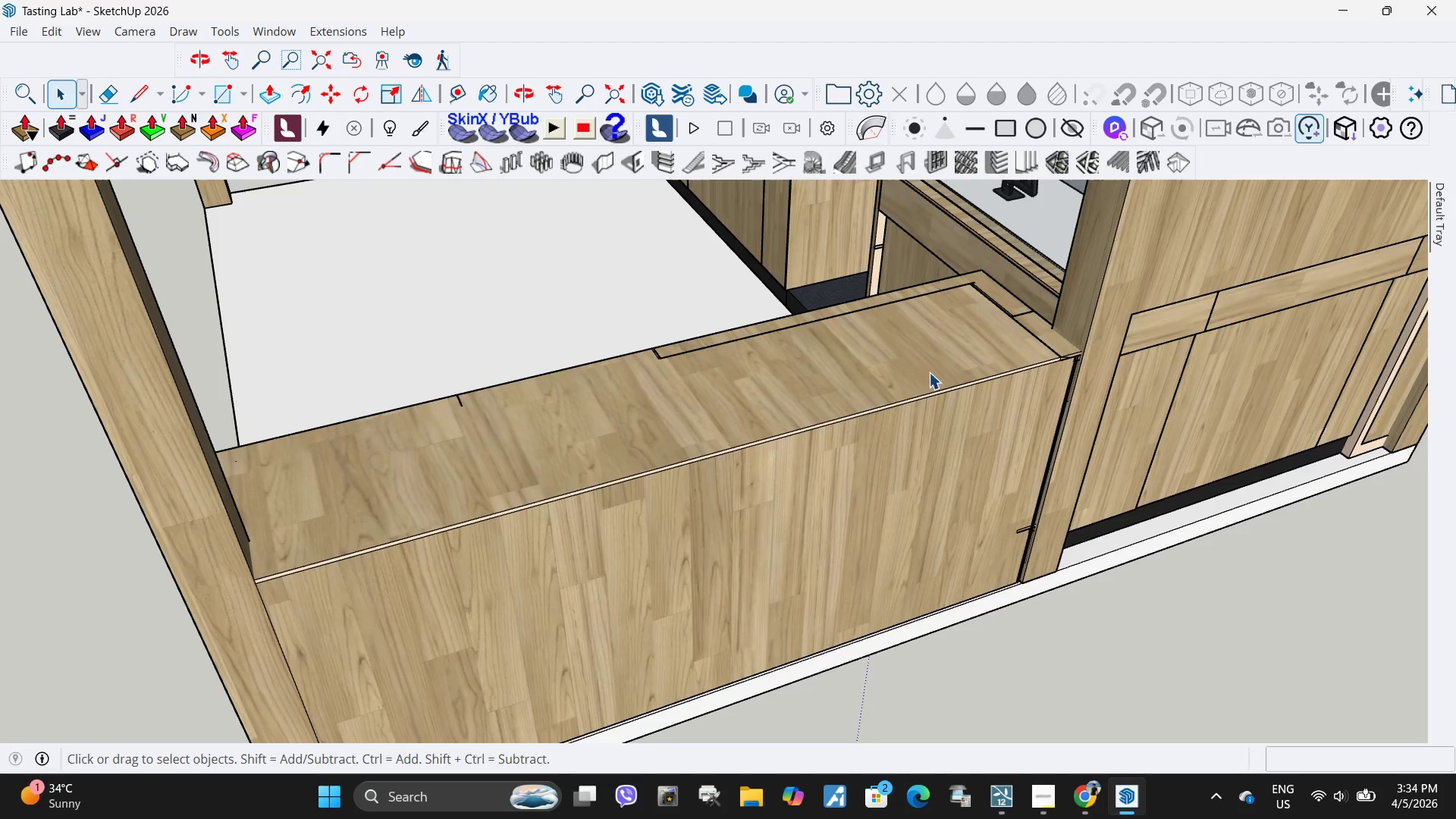 
left_click([570, 476])
 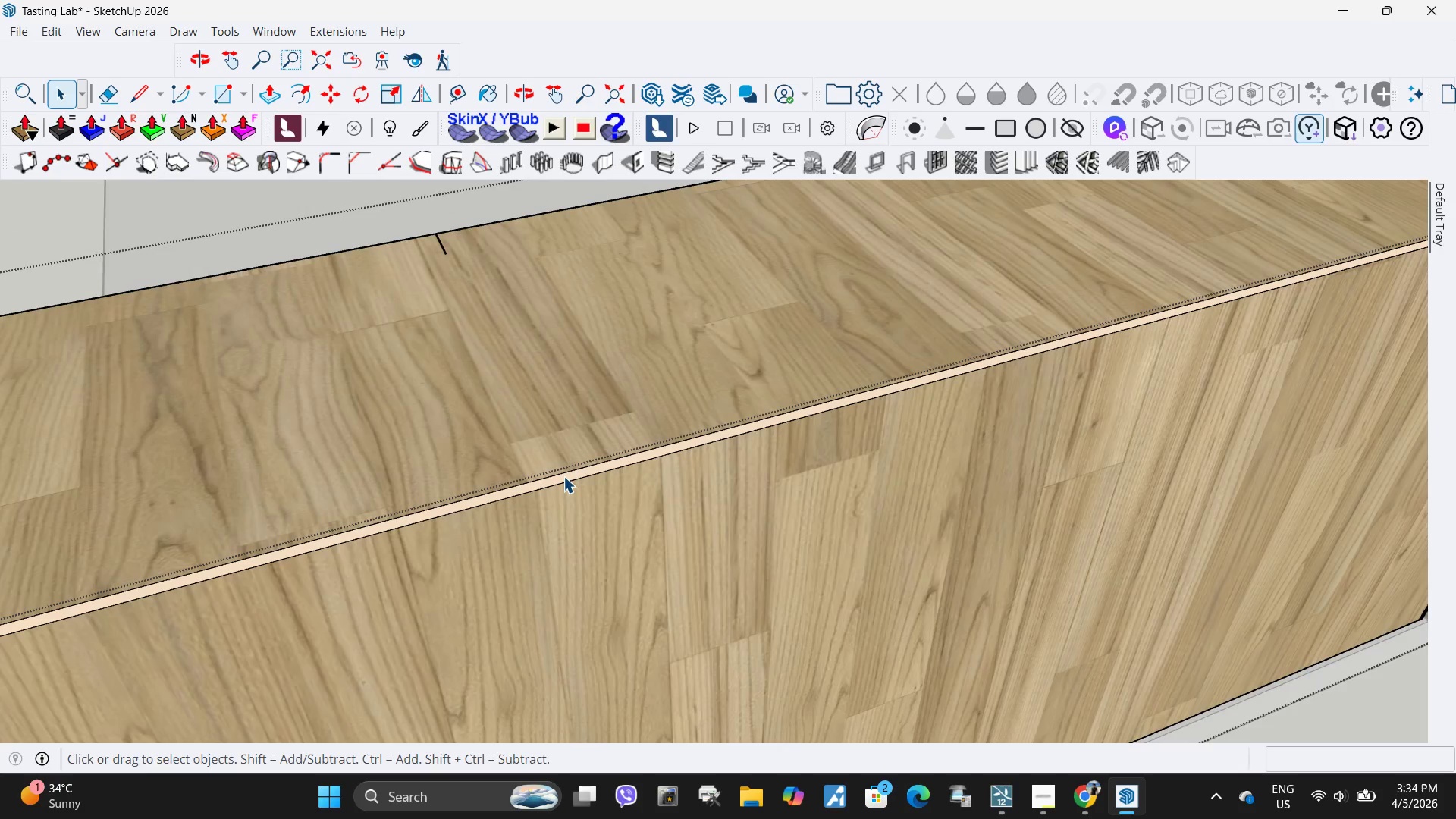 
scroll: coordinate [570, 476], scroll_direction: up, amount: 9.0
 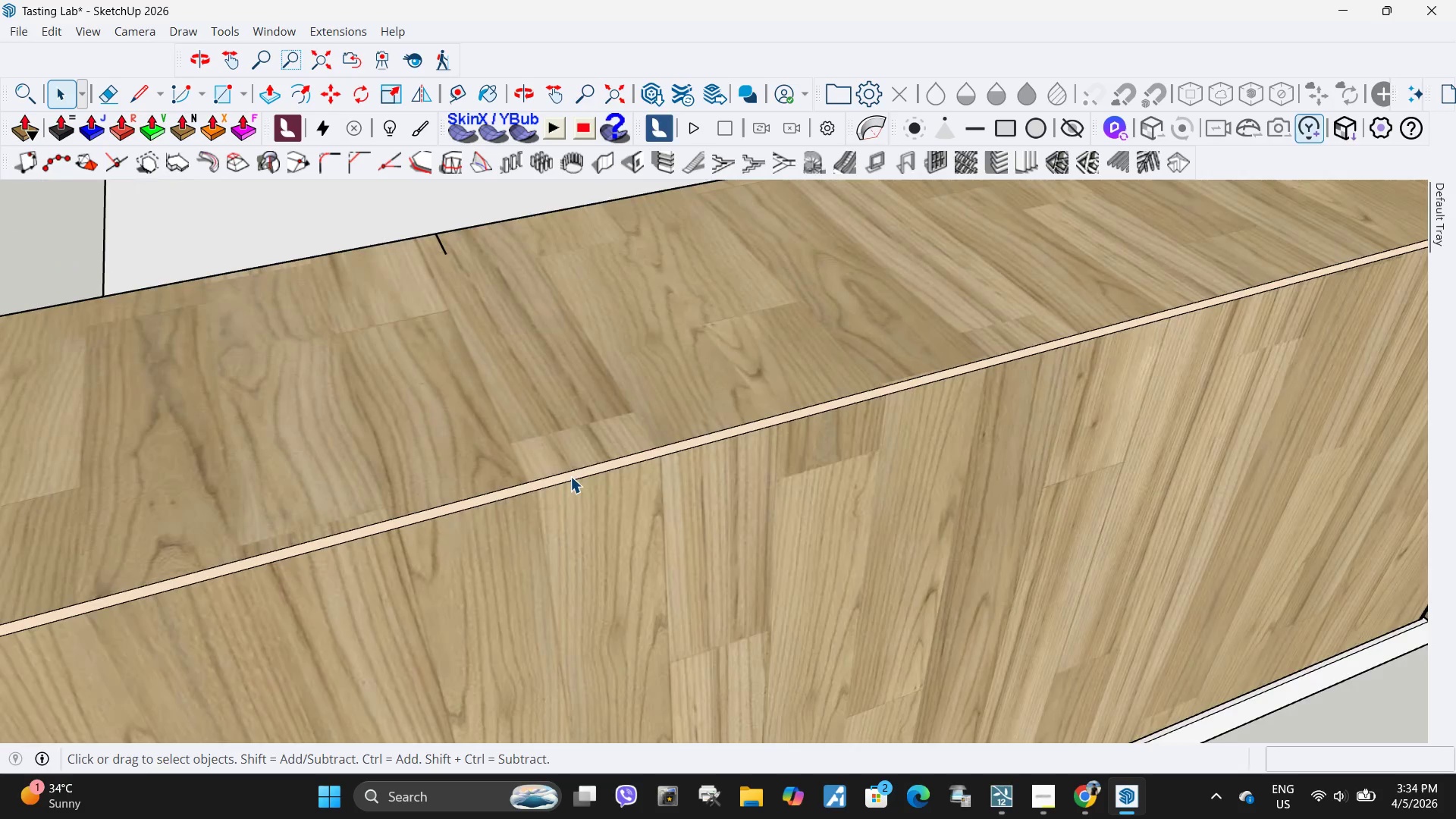 
triple_click([563, 476])
 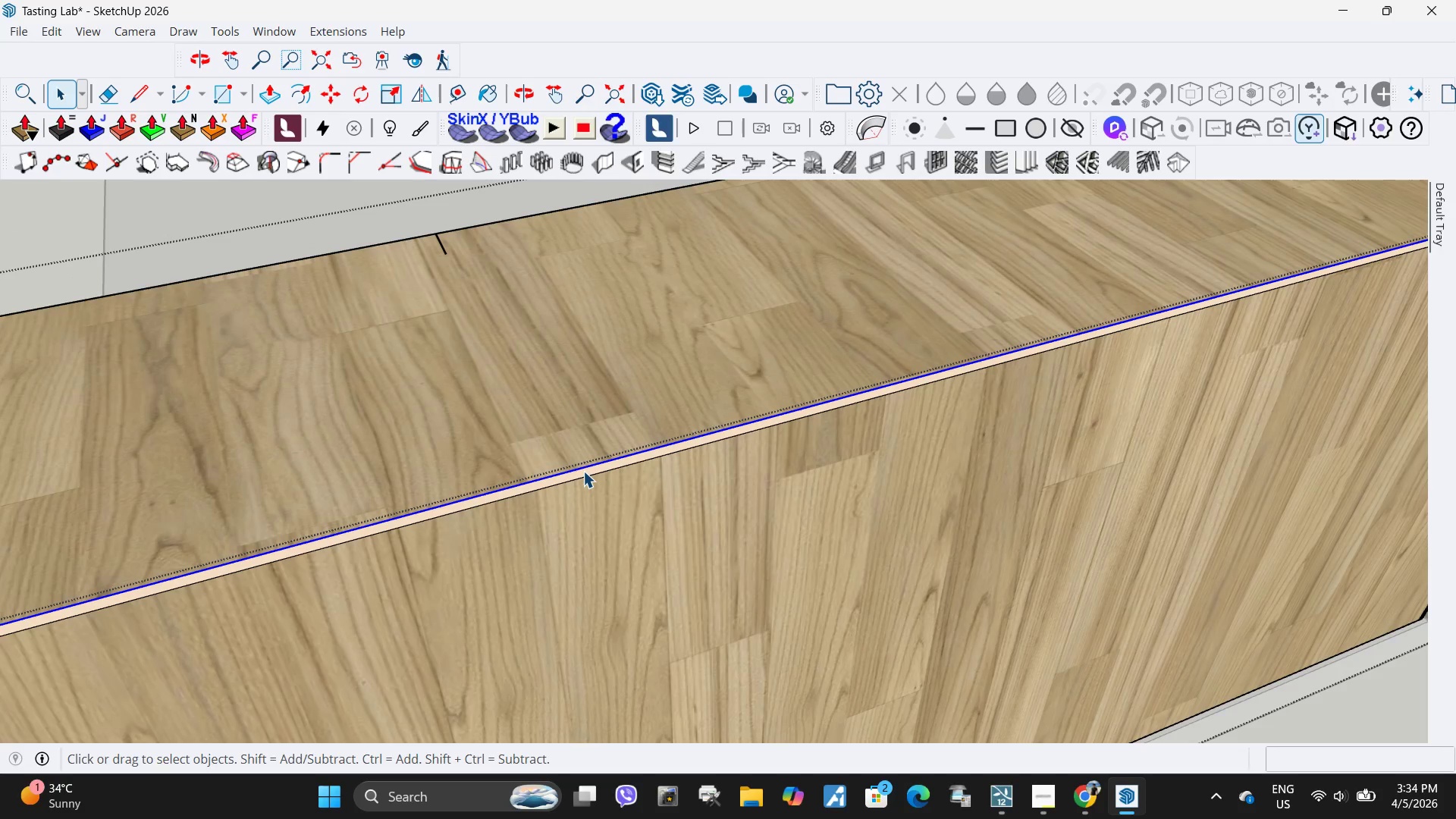 
double_click([582, 474])
 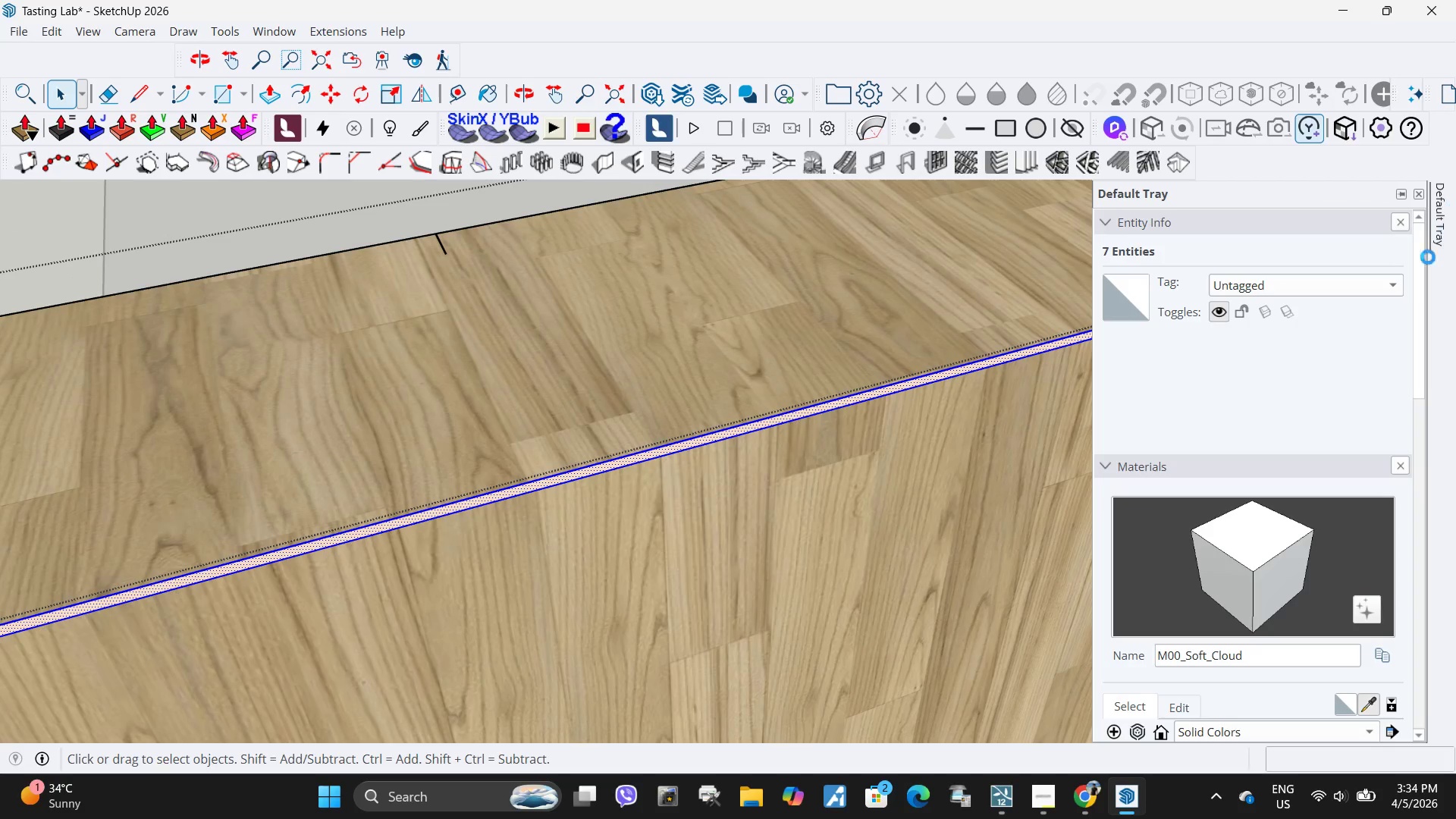 
left_click_drag(start_coordinate=[1282, 537], to_coordinate=[1262, 532])
 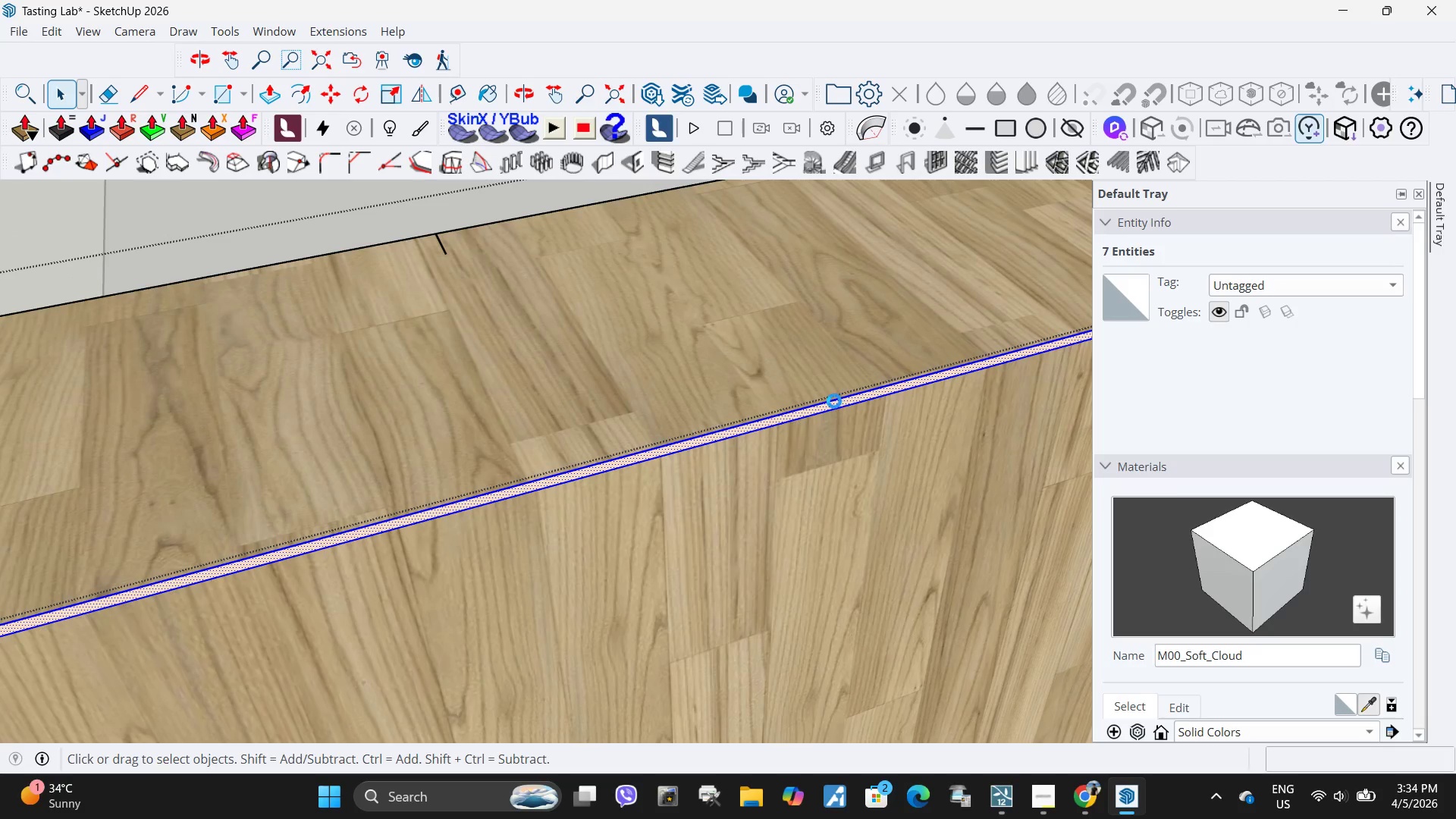 
left_click([834, 401])
 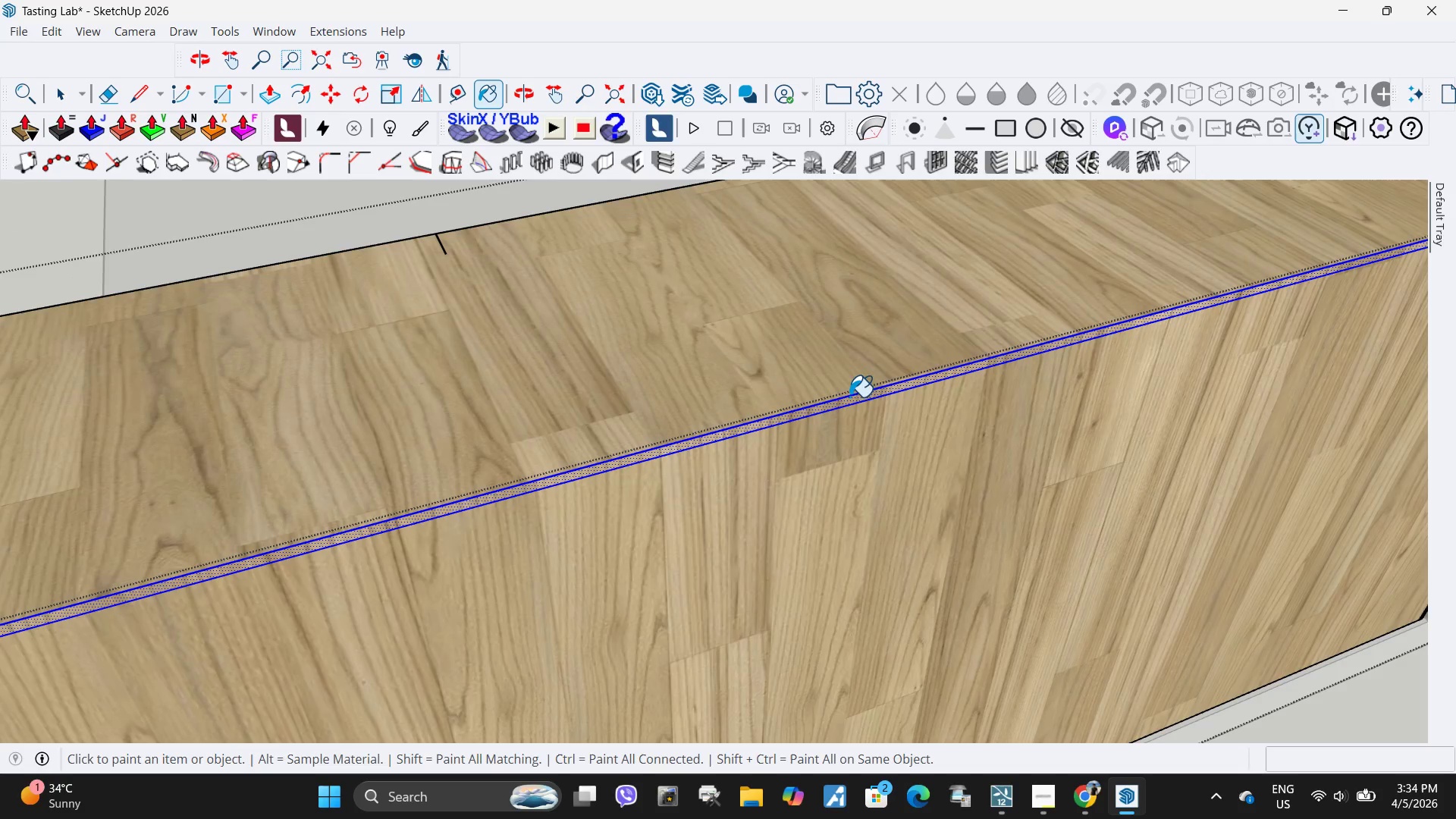 
scroll: coordinate [794, 386], scroll_direction: down, amount: 6.0
 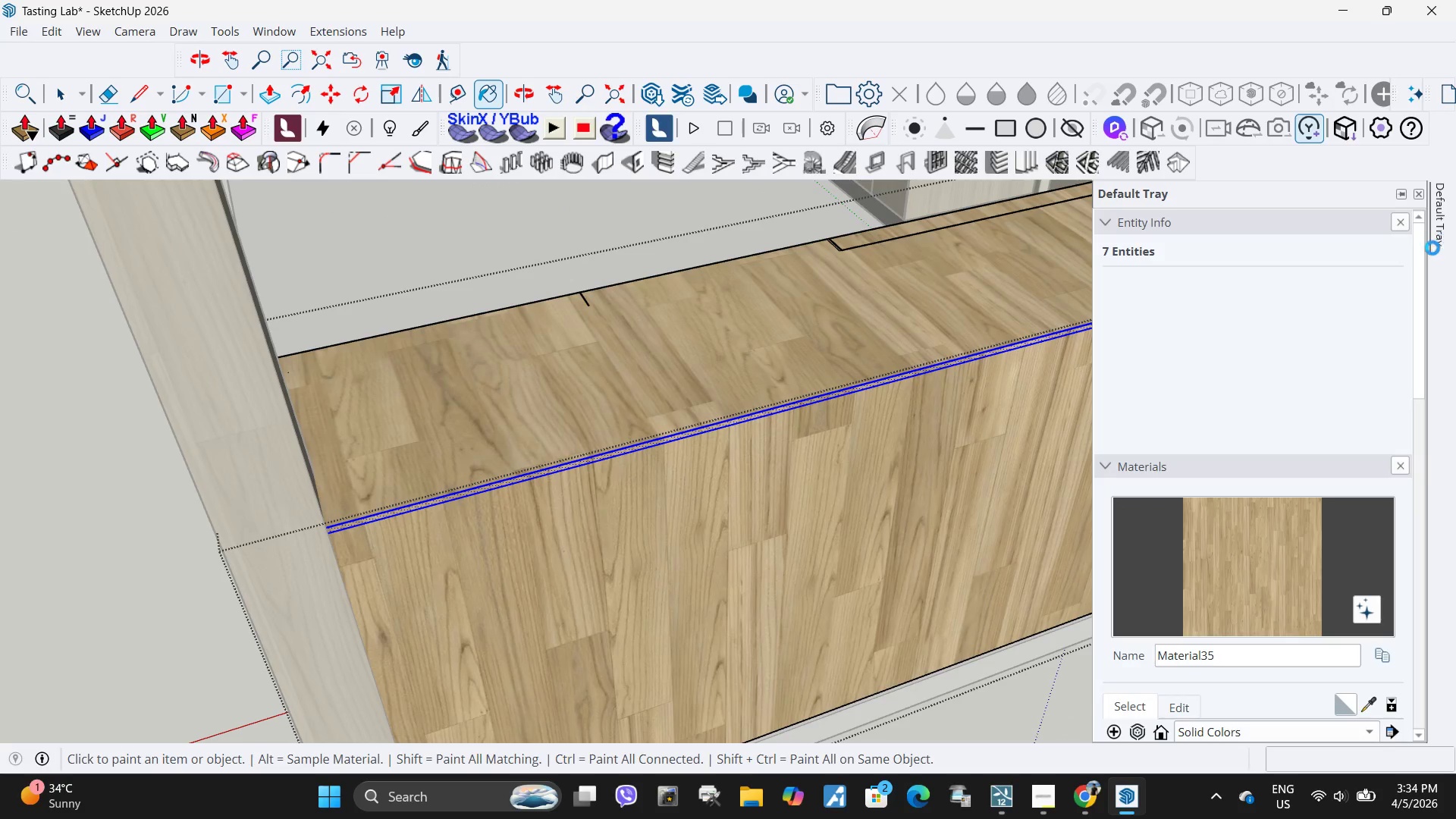 
key(Space)
 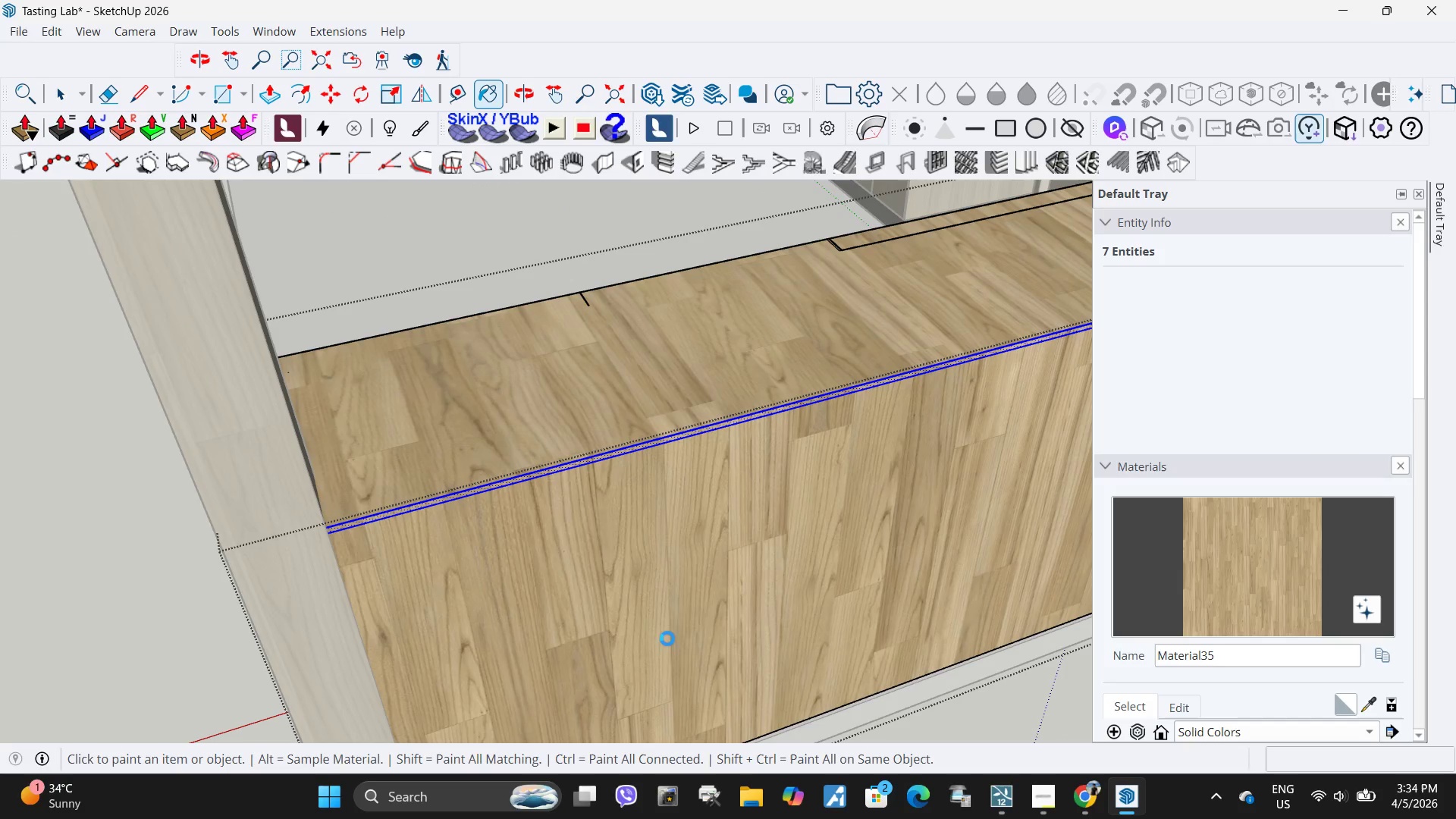 
key(Escape)
 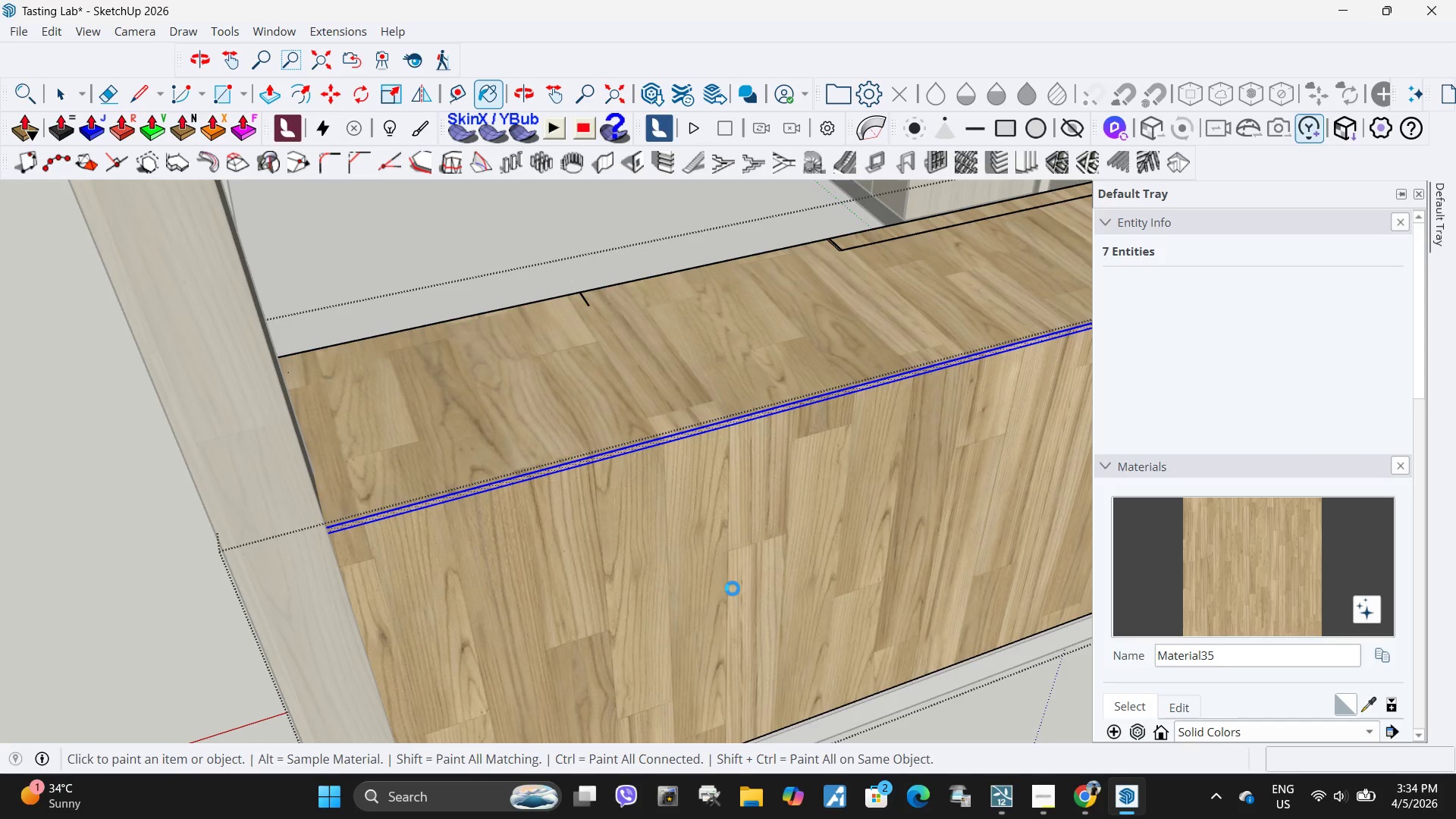 
key(Escape)
 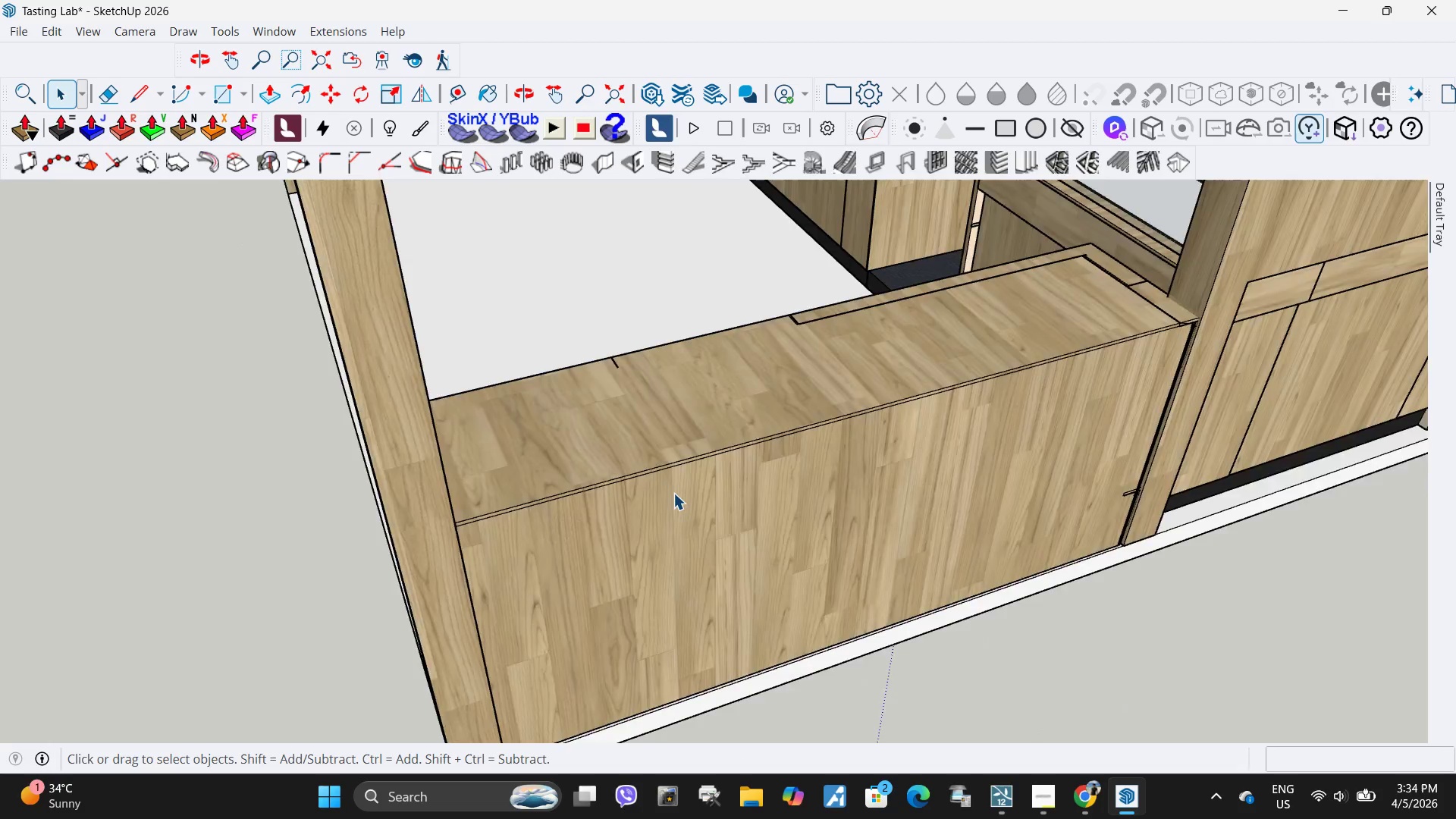 
key(Escape)
 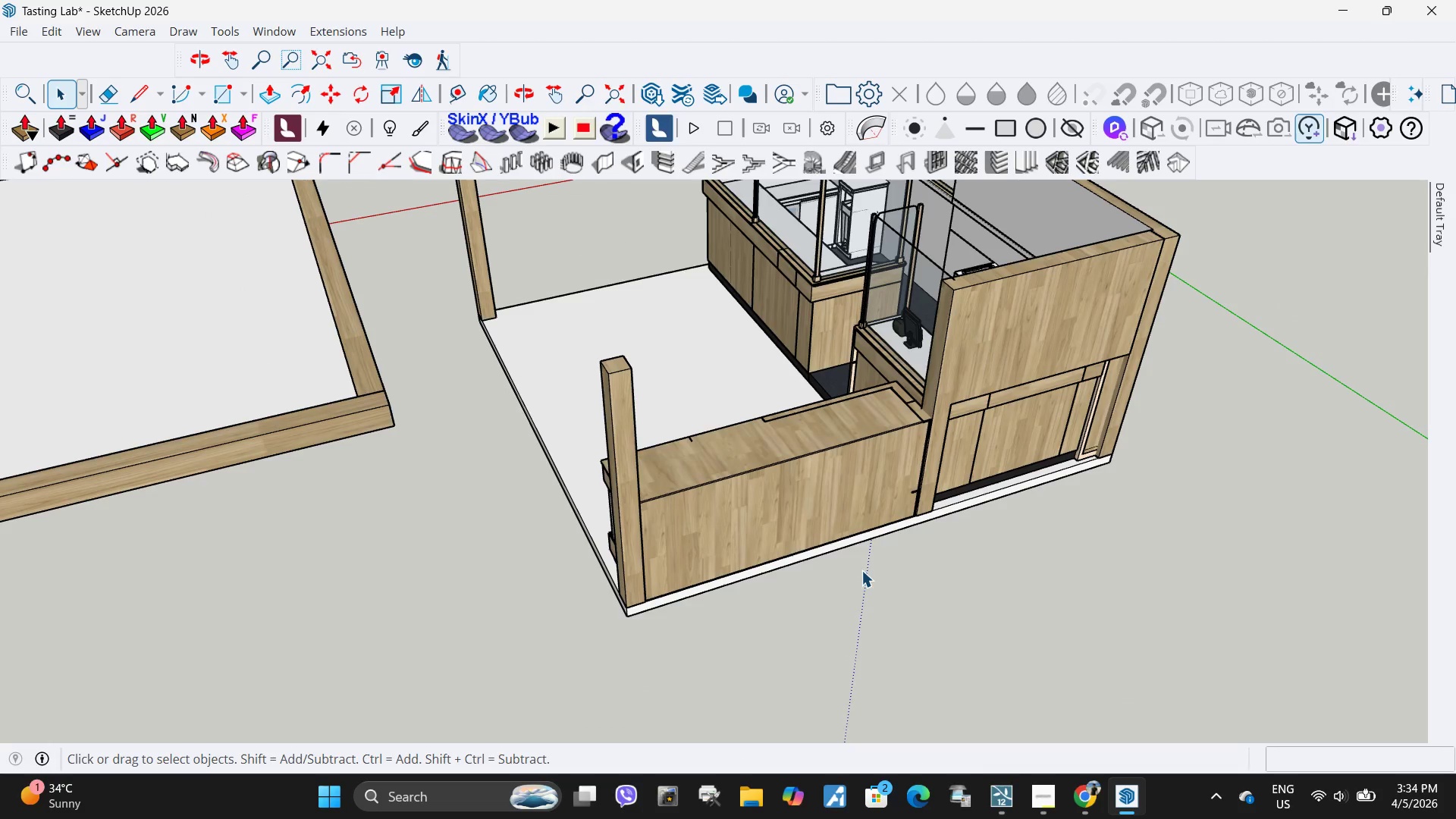 
left_click([861, 570])
 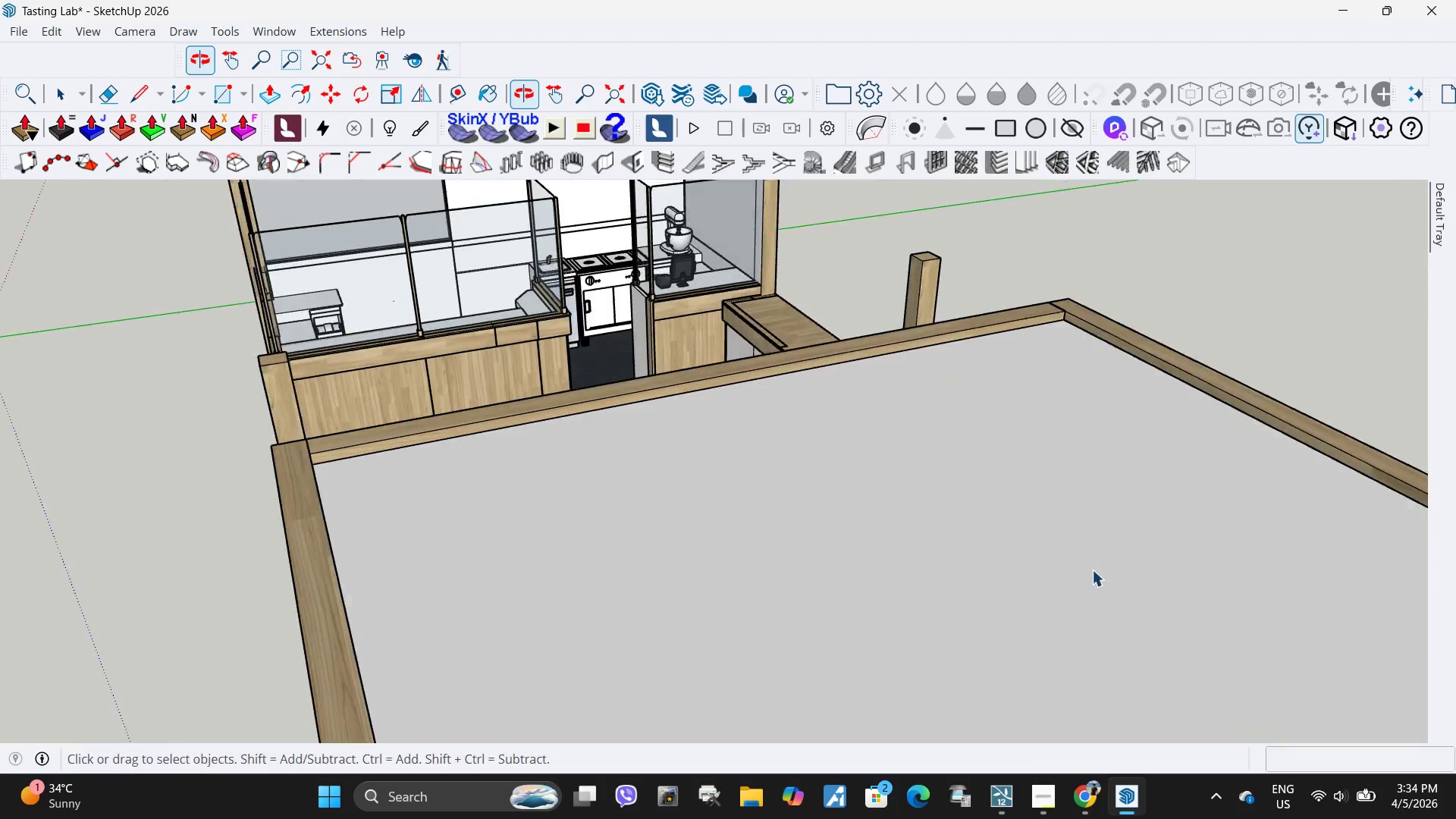 
scroll: coordinate [869, 582], scroll_direction: down, amount: 40.0
 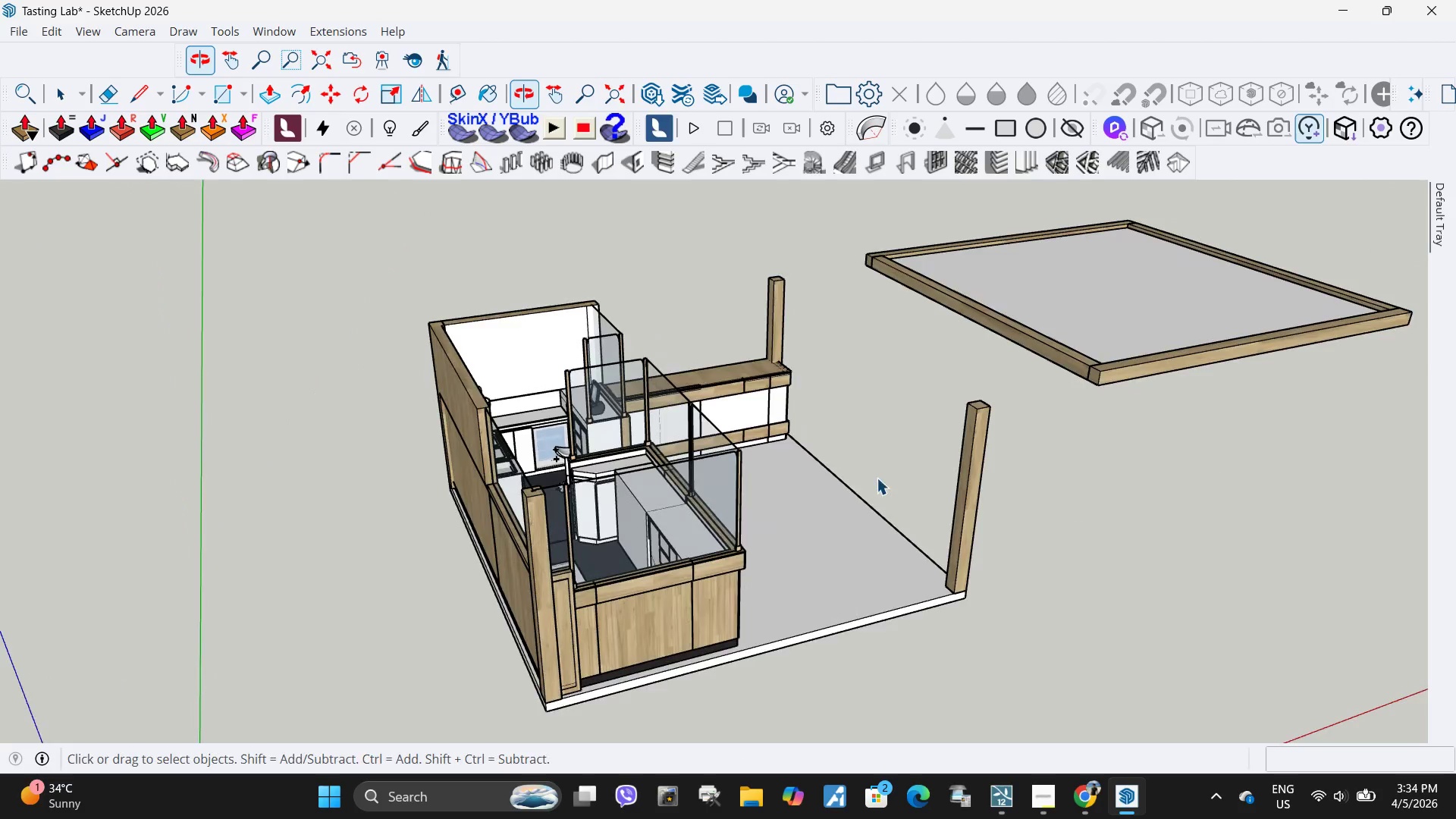 
scroll: coordinate [748, 450], scroll_direction: up, amount: 5.0
 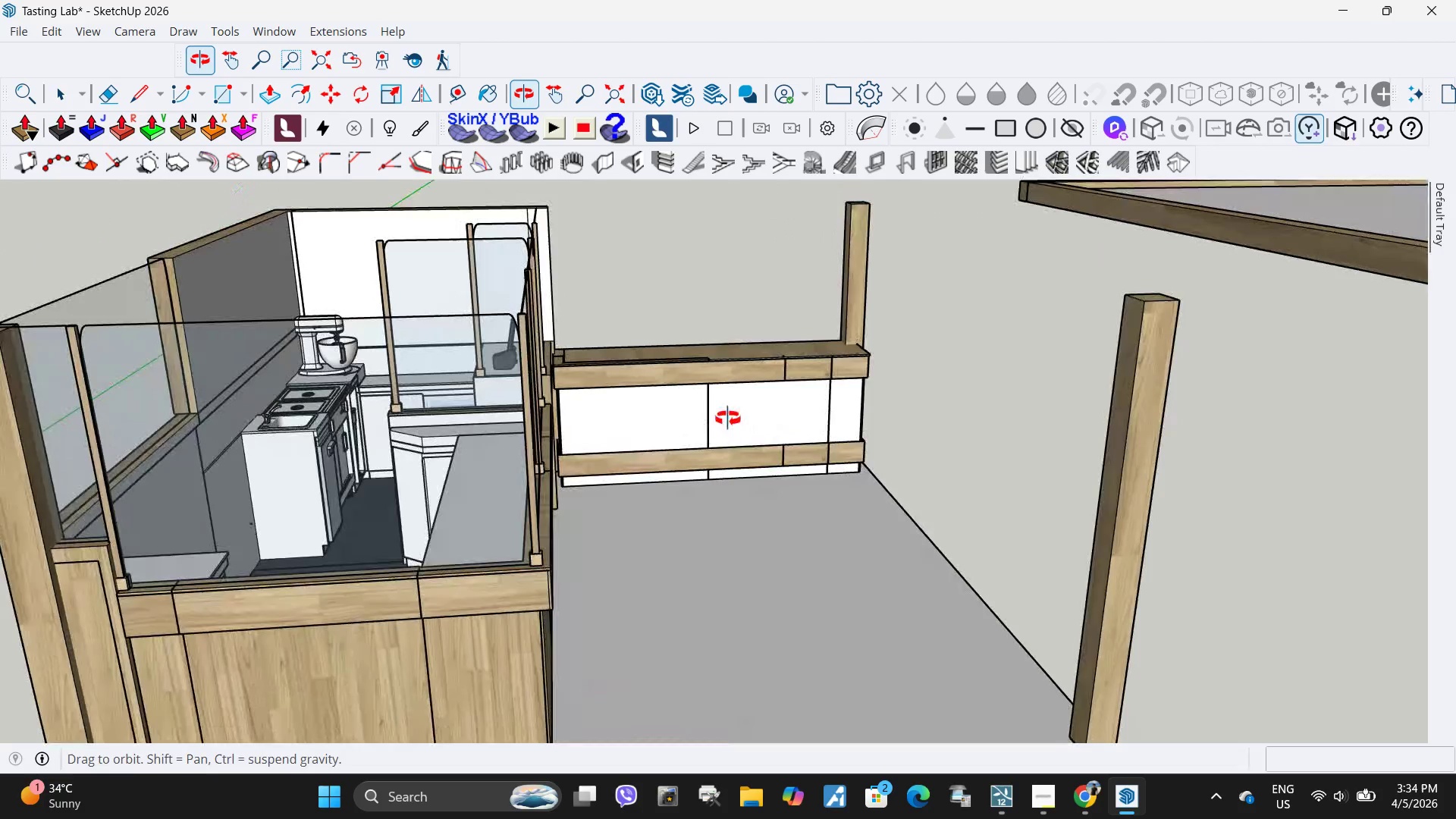 
left_click([746, 407])
 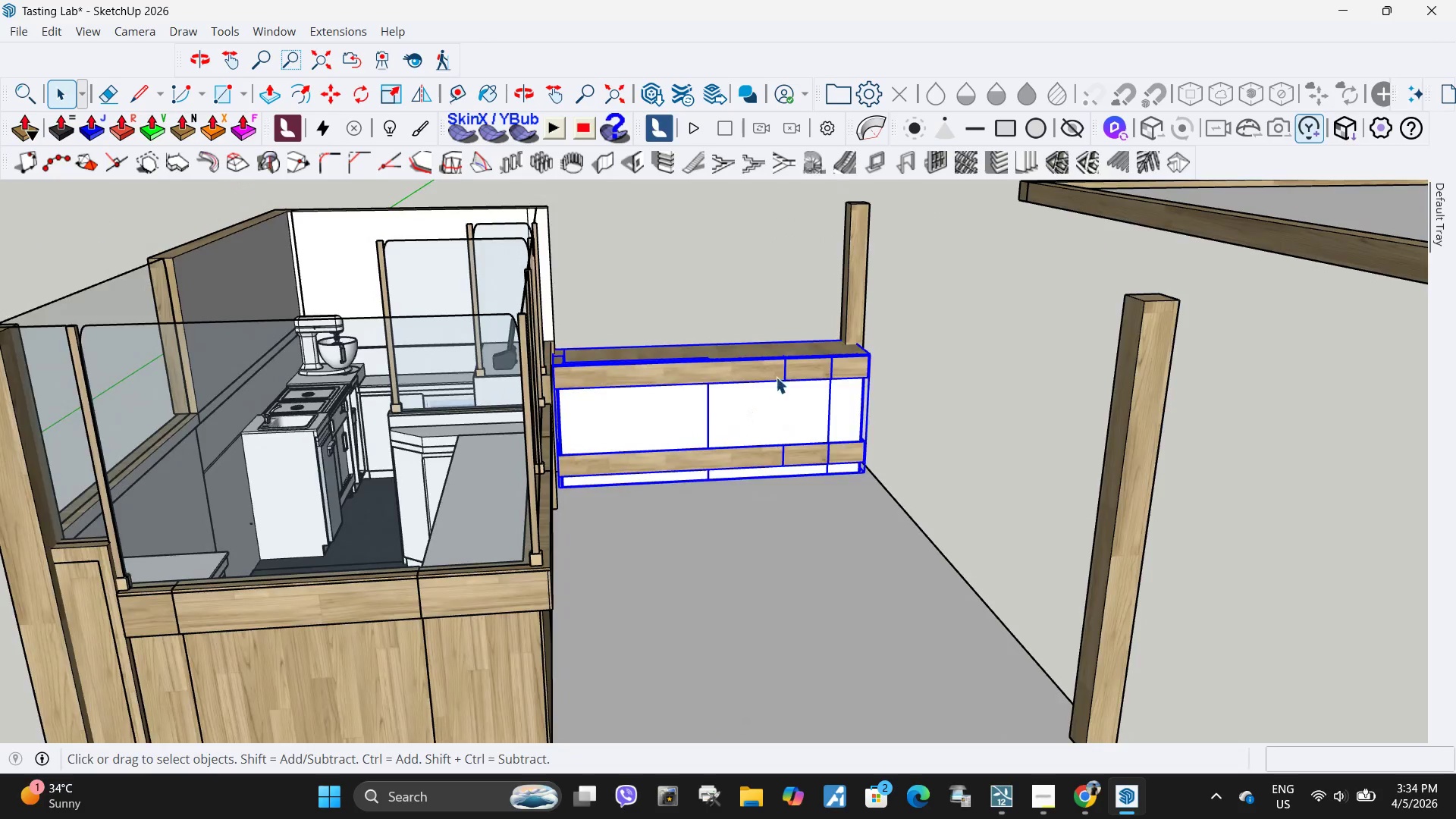 
scroll: coordinate [827, 337], scroll_direction: up, amount: 5.0
 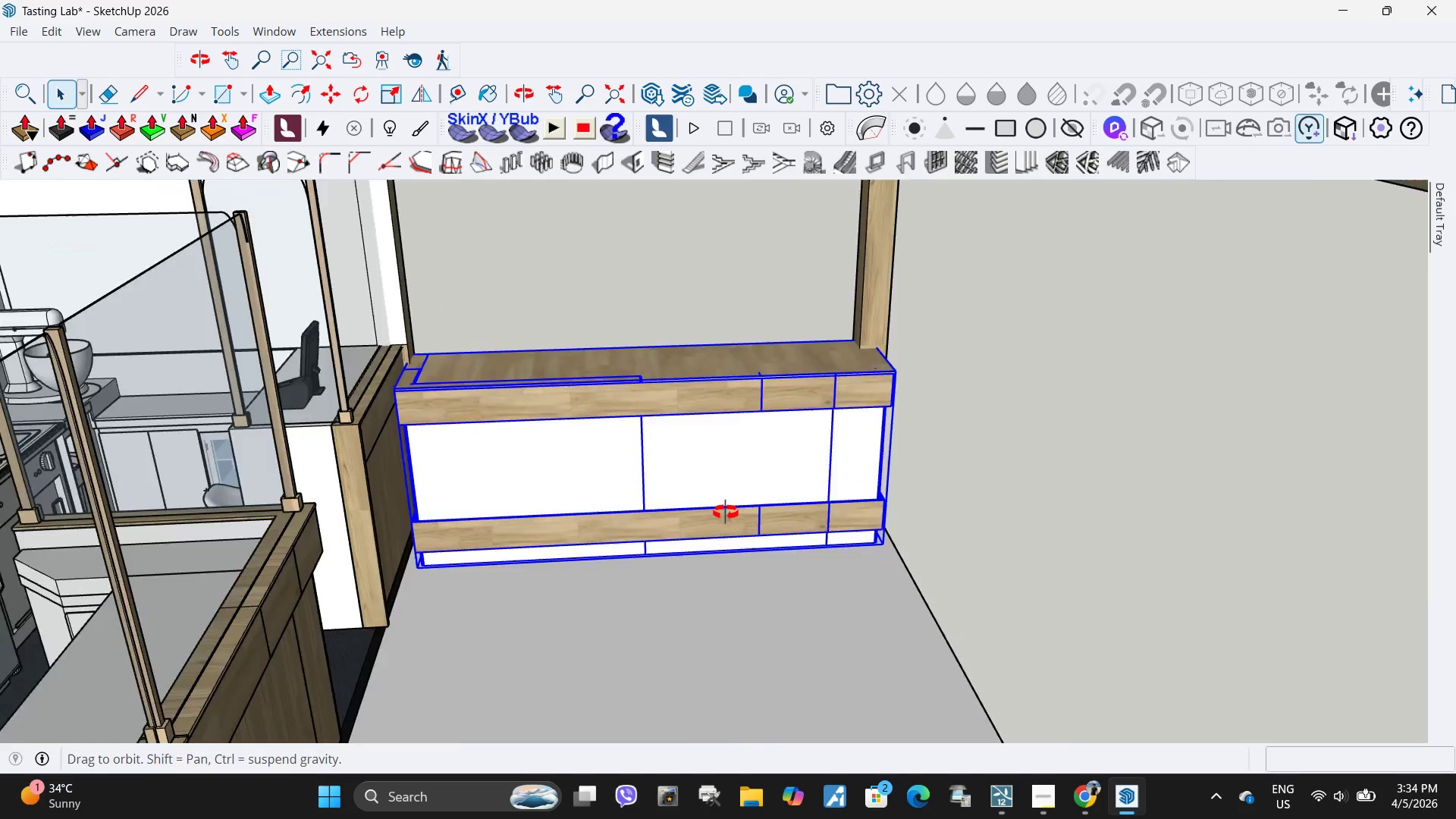 
key(S)
 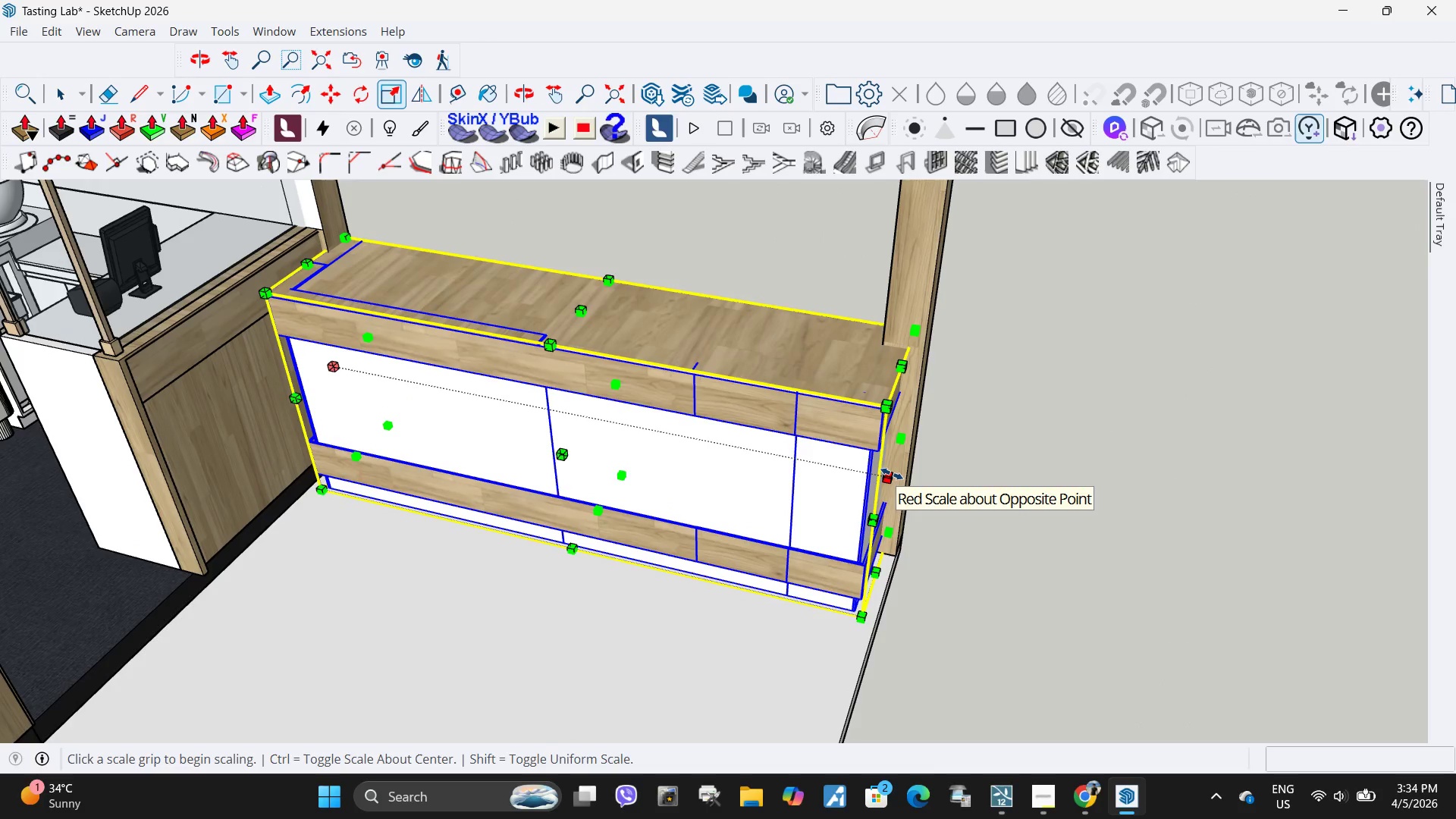 
scroll: coordinate [840, 506], scroll_direction: up, amount: 3.0
 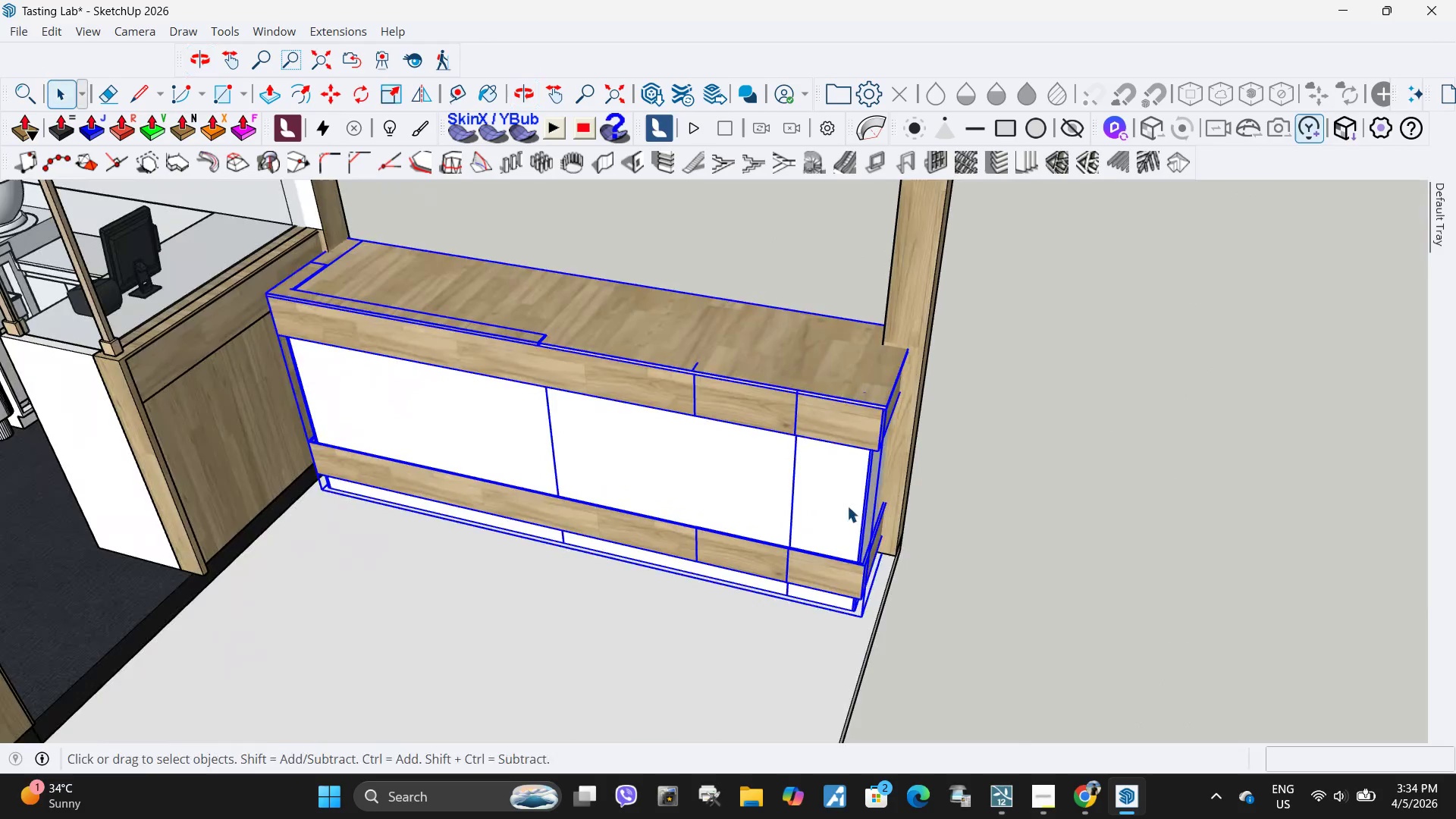 
left_click([892, 474])
 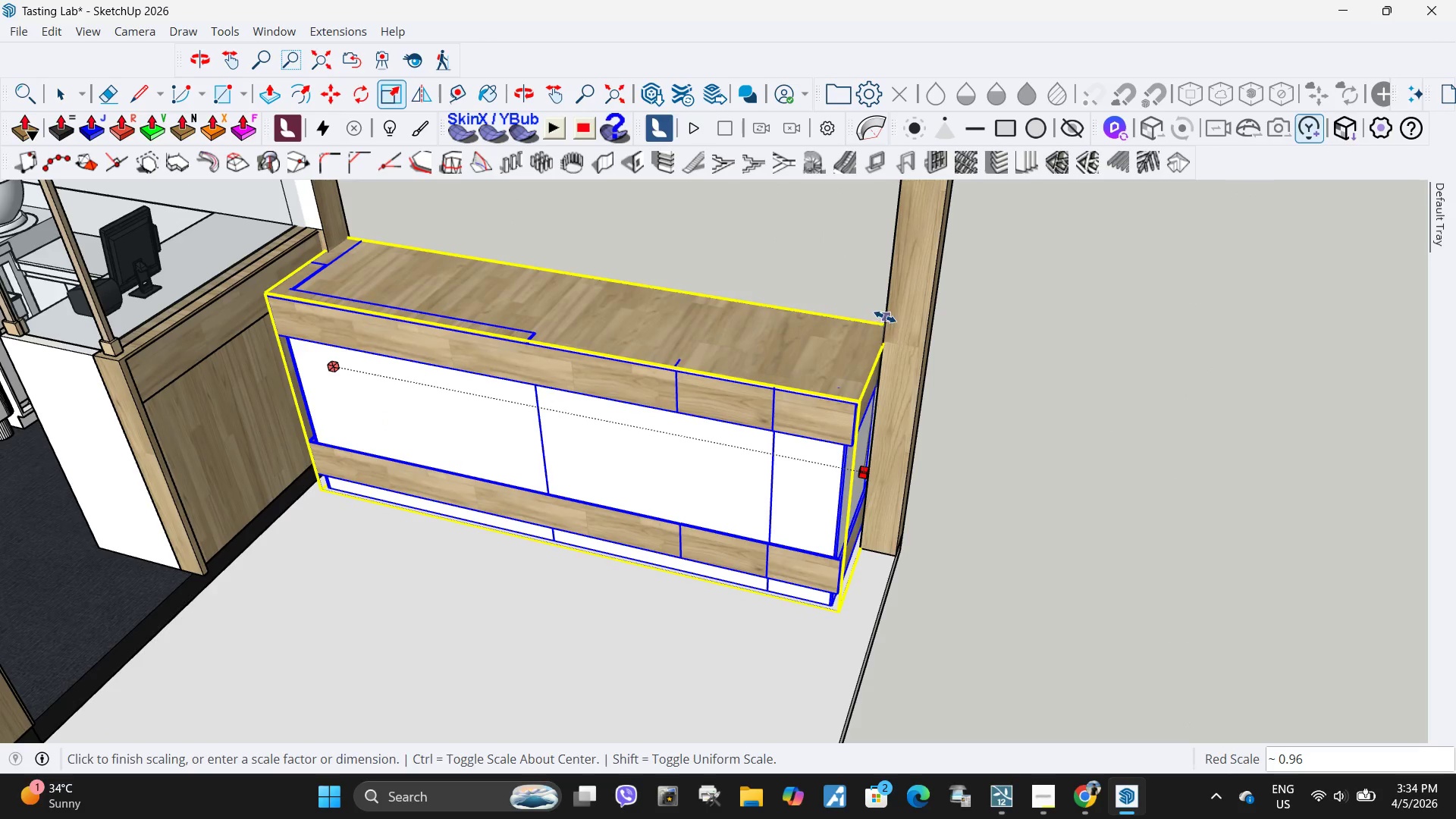 
left_click([885, 317])
 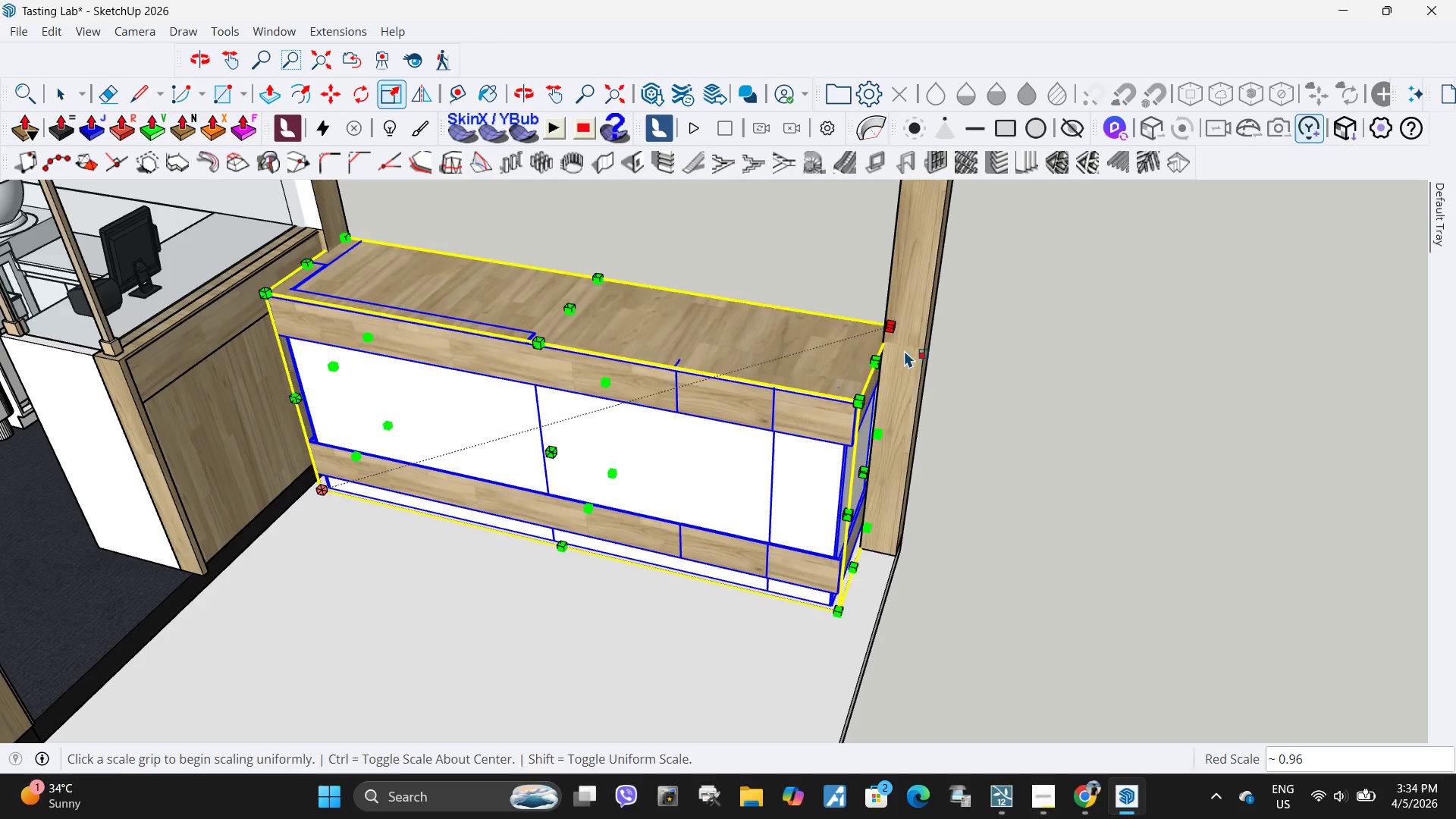 
key(Space)
 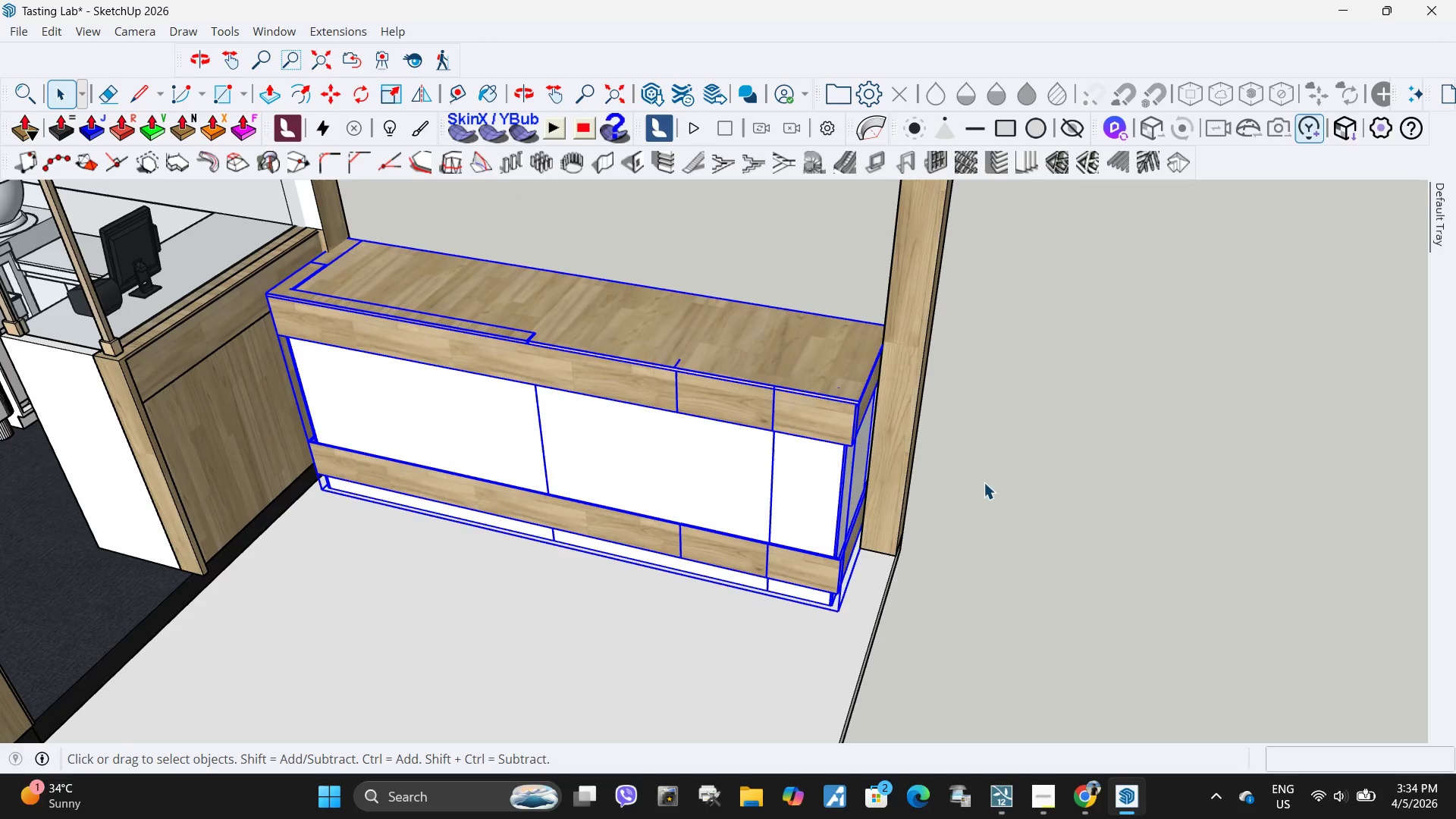 
double_click([984, 482])
 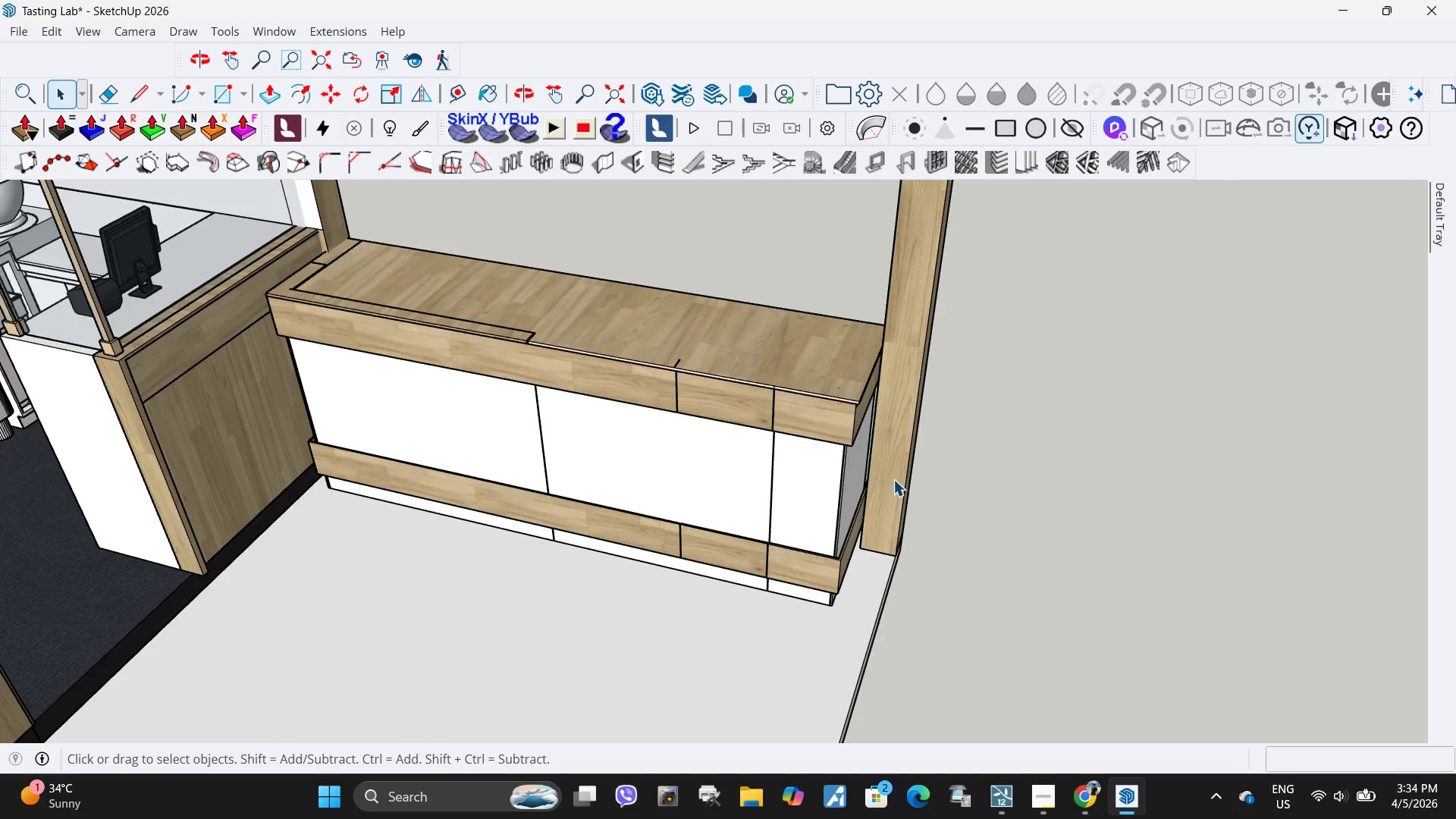 
scroll: coordinate [894, 391], scroll_direction: down, amount: 14.0
 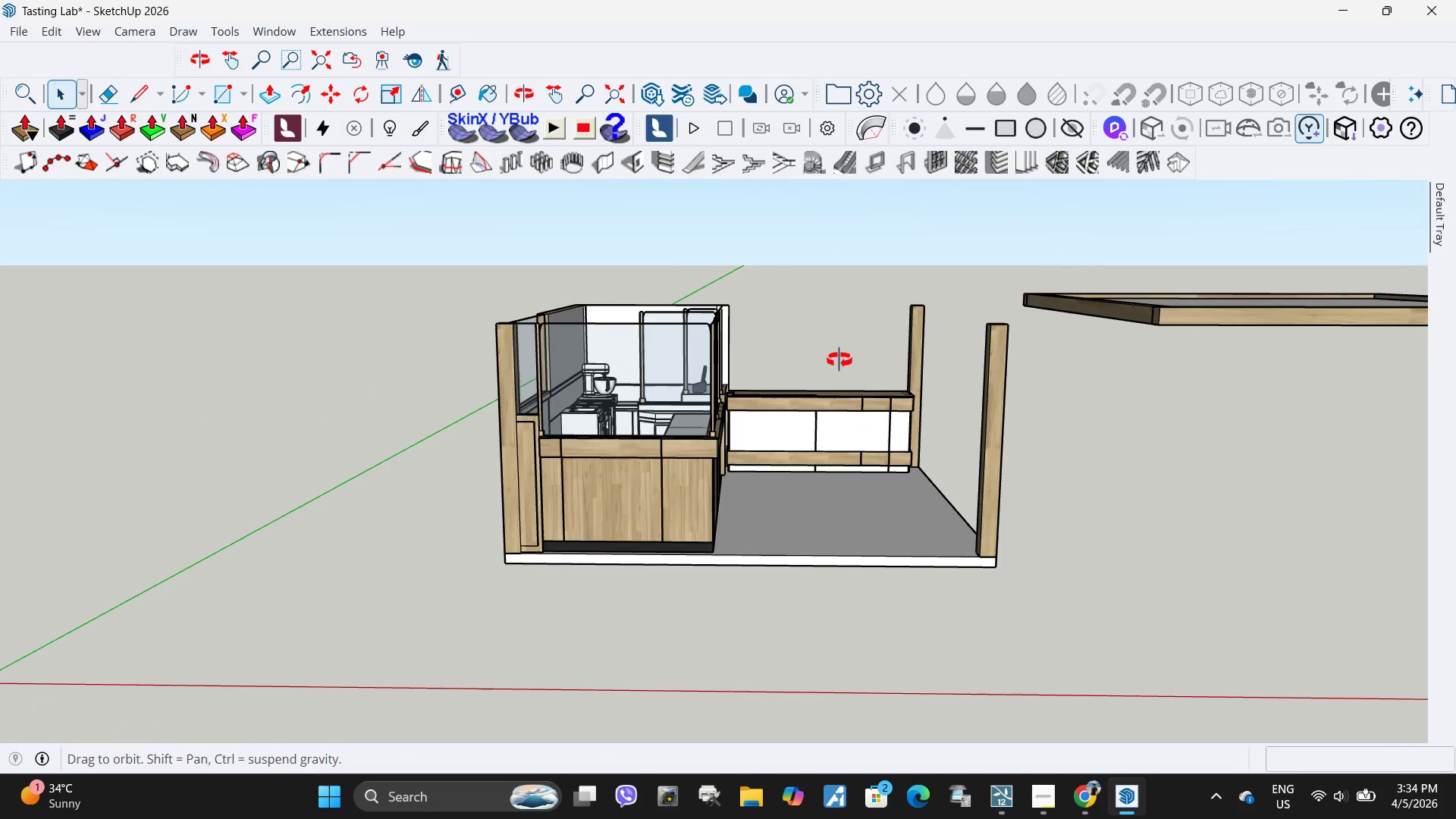 
middle_click([839, 360])
 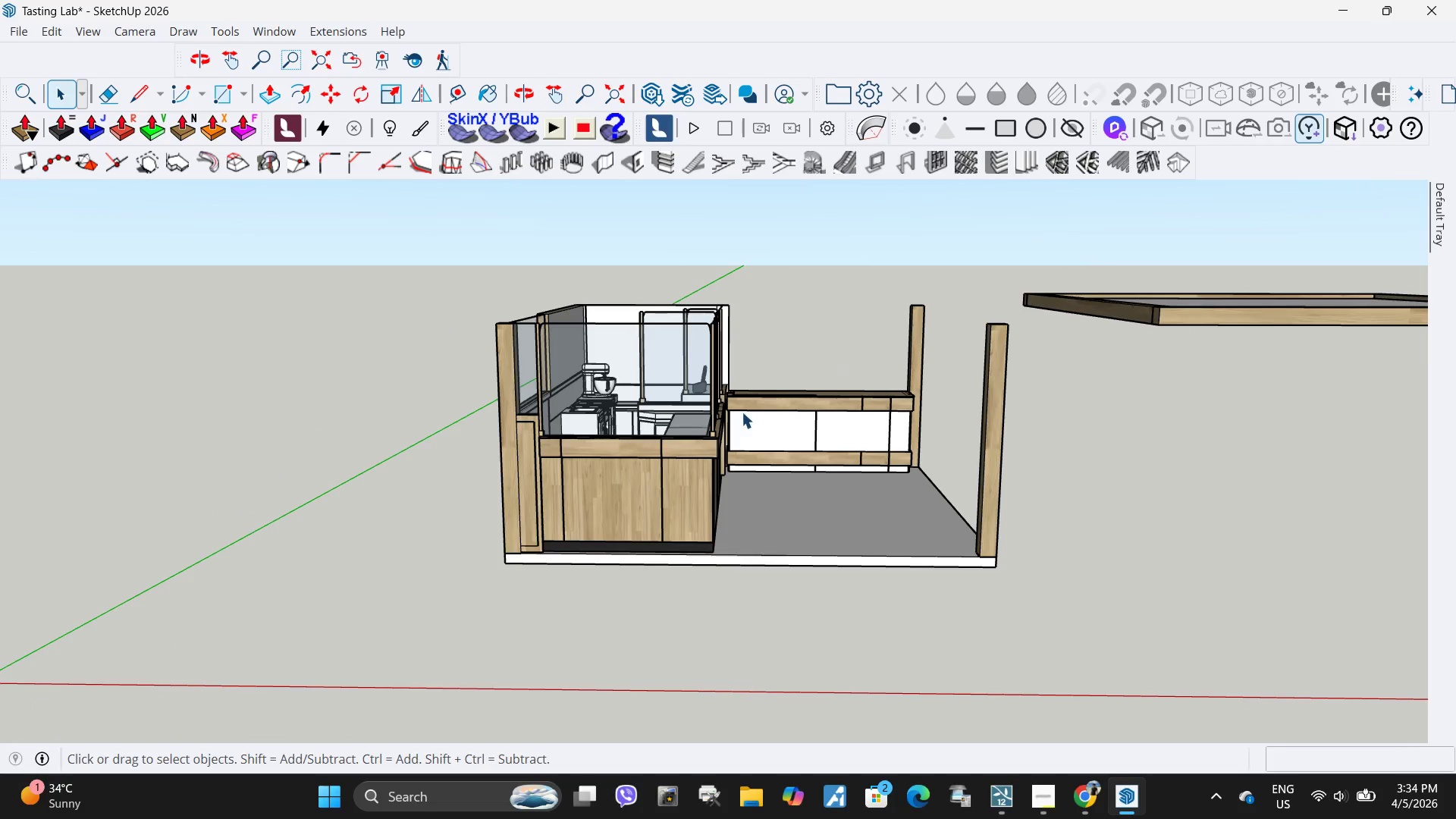 
scroll: coordinate [716, 463], scroll_direction: down, amount: 3.0
 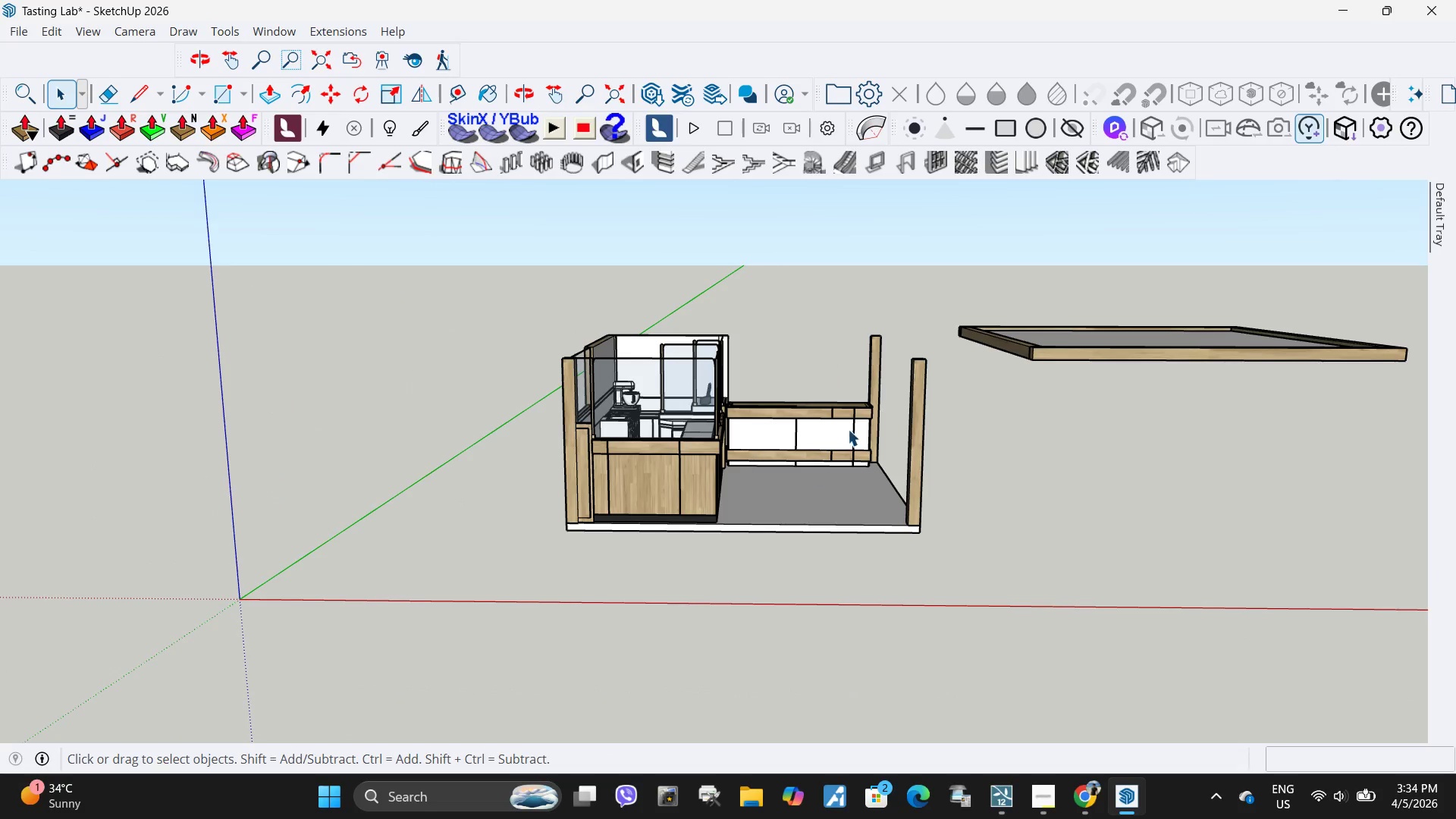 
scroll: coordinate [860, 393], scroll_direction: up, amount: 4.0
 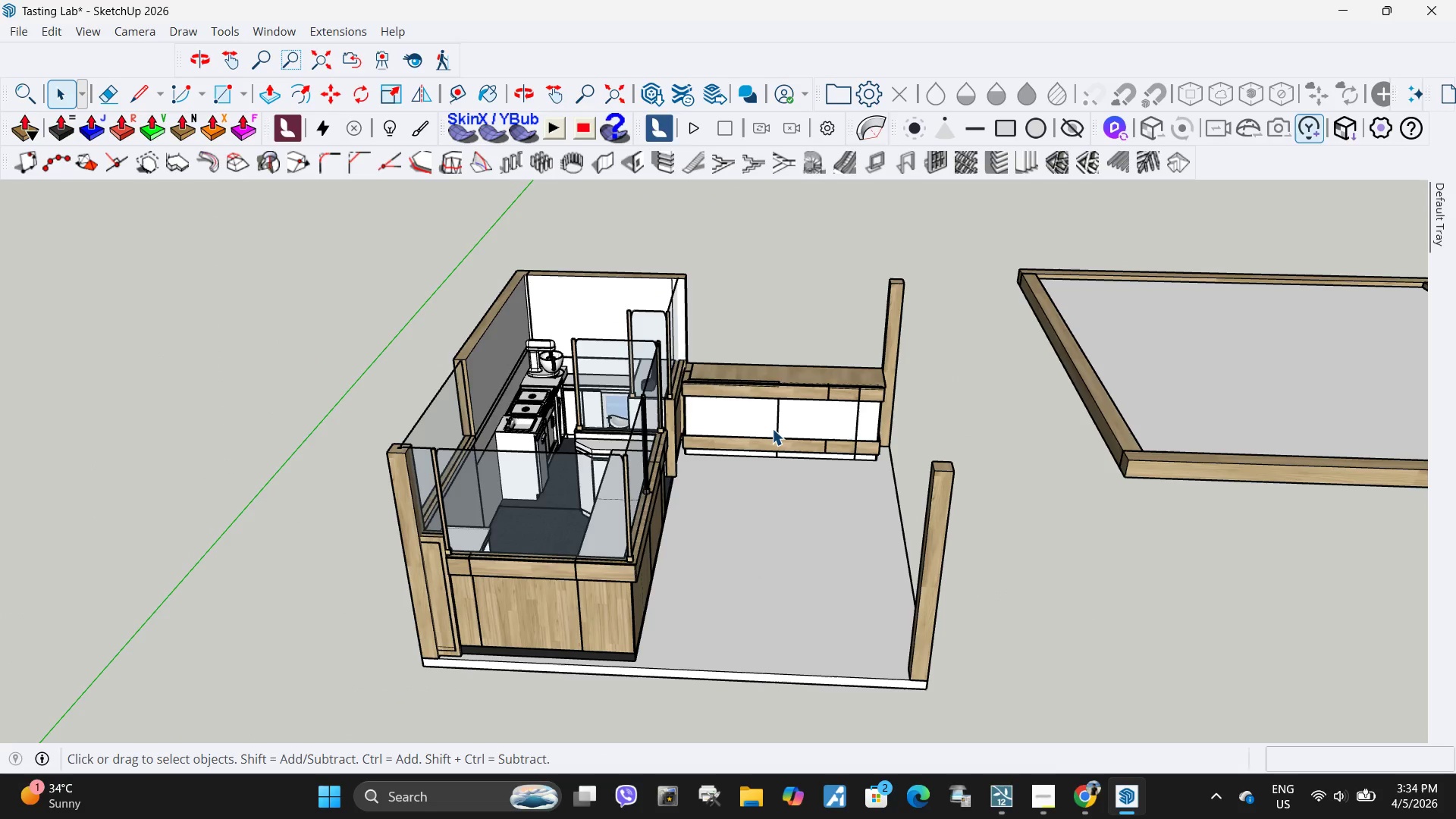 
left_click([772, 428])
 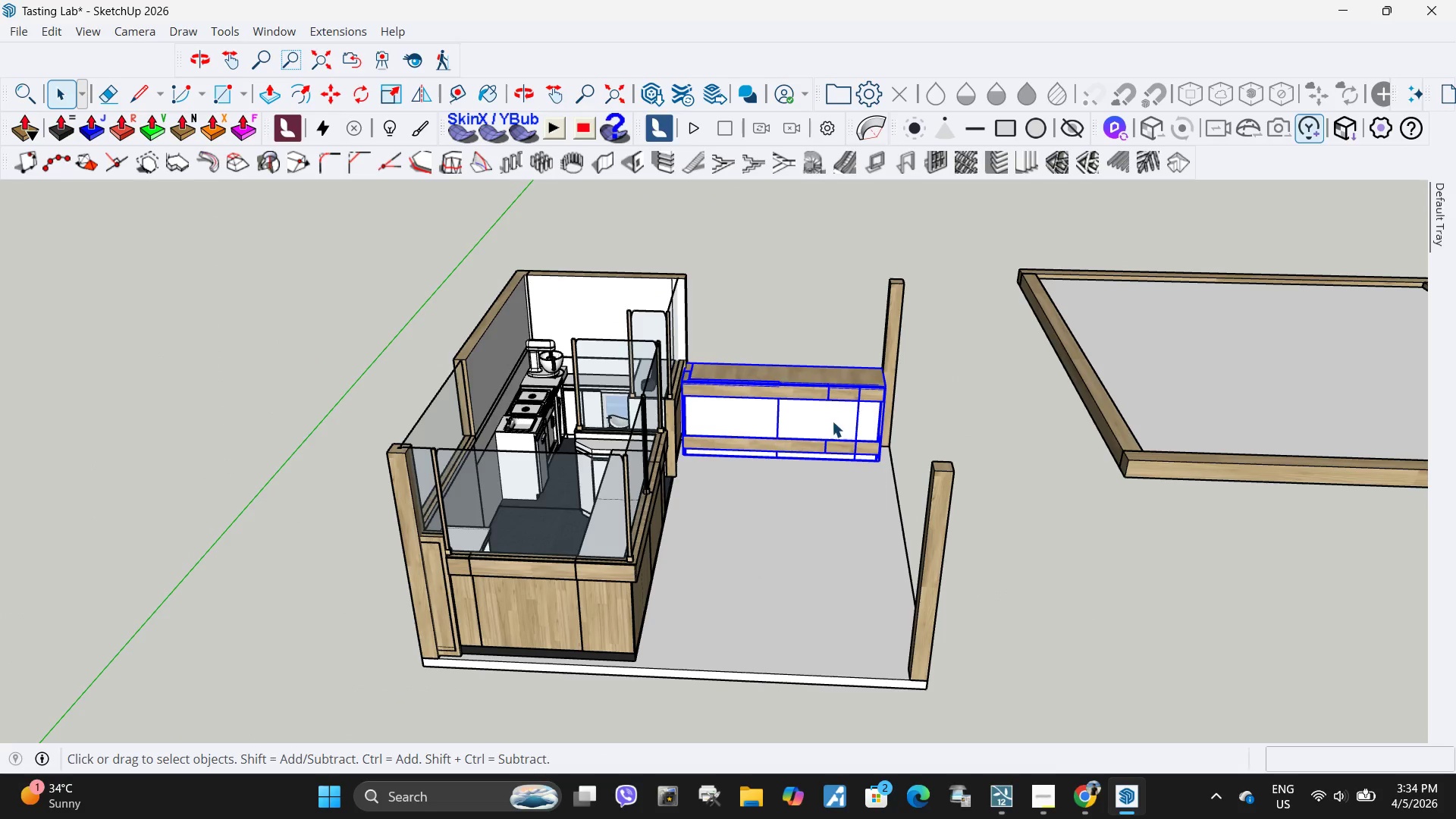 
key(S)
 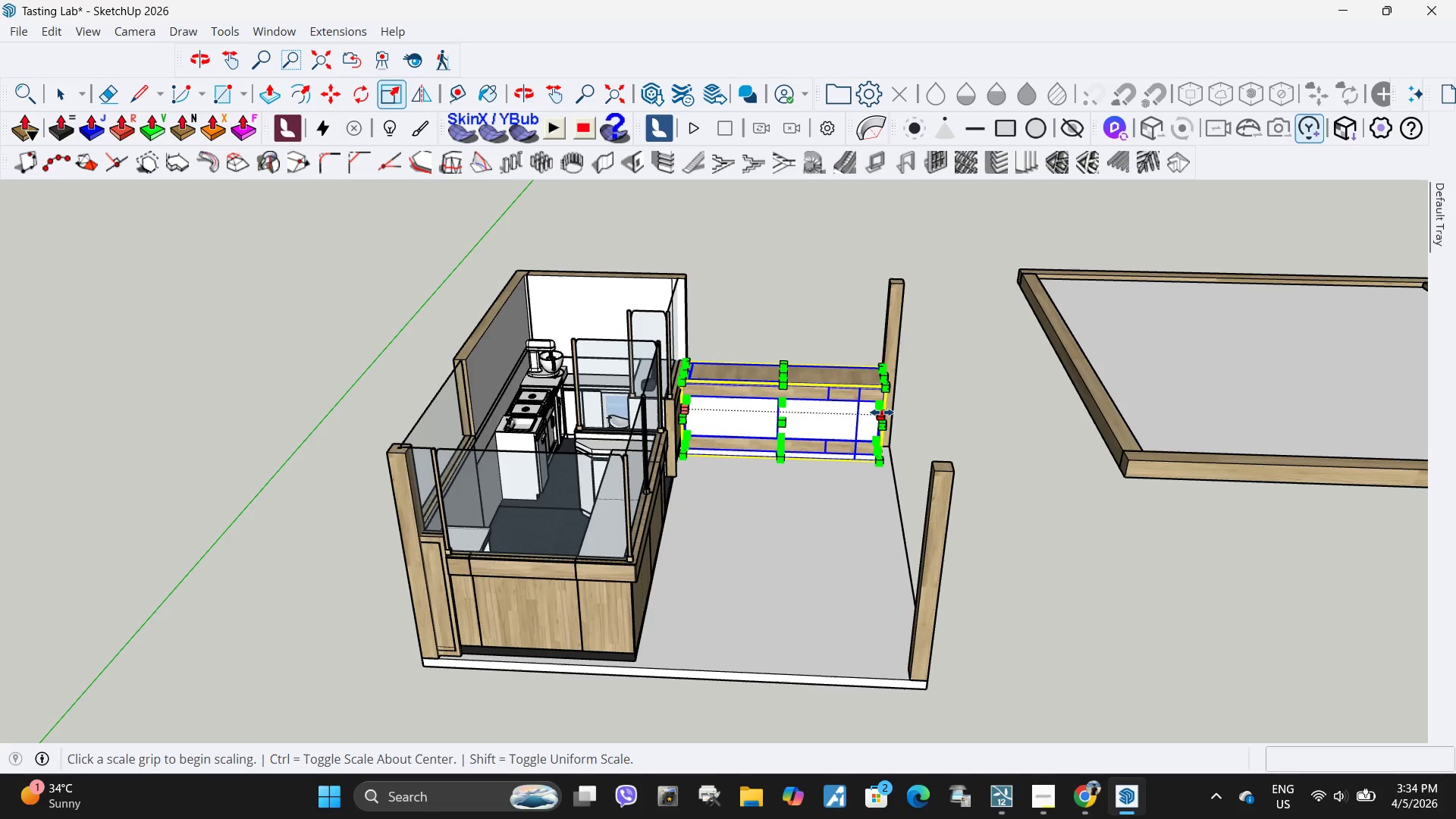 
left_click_drag(start_coordinate=[882, 413], to_coordinate=[872, 413])
 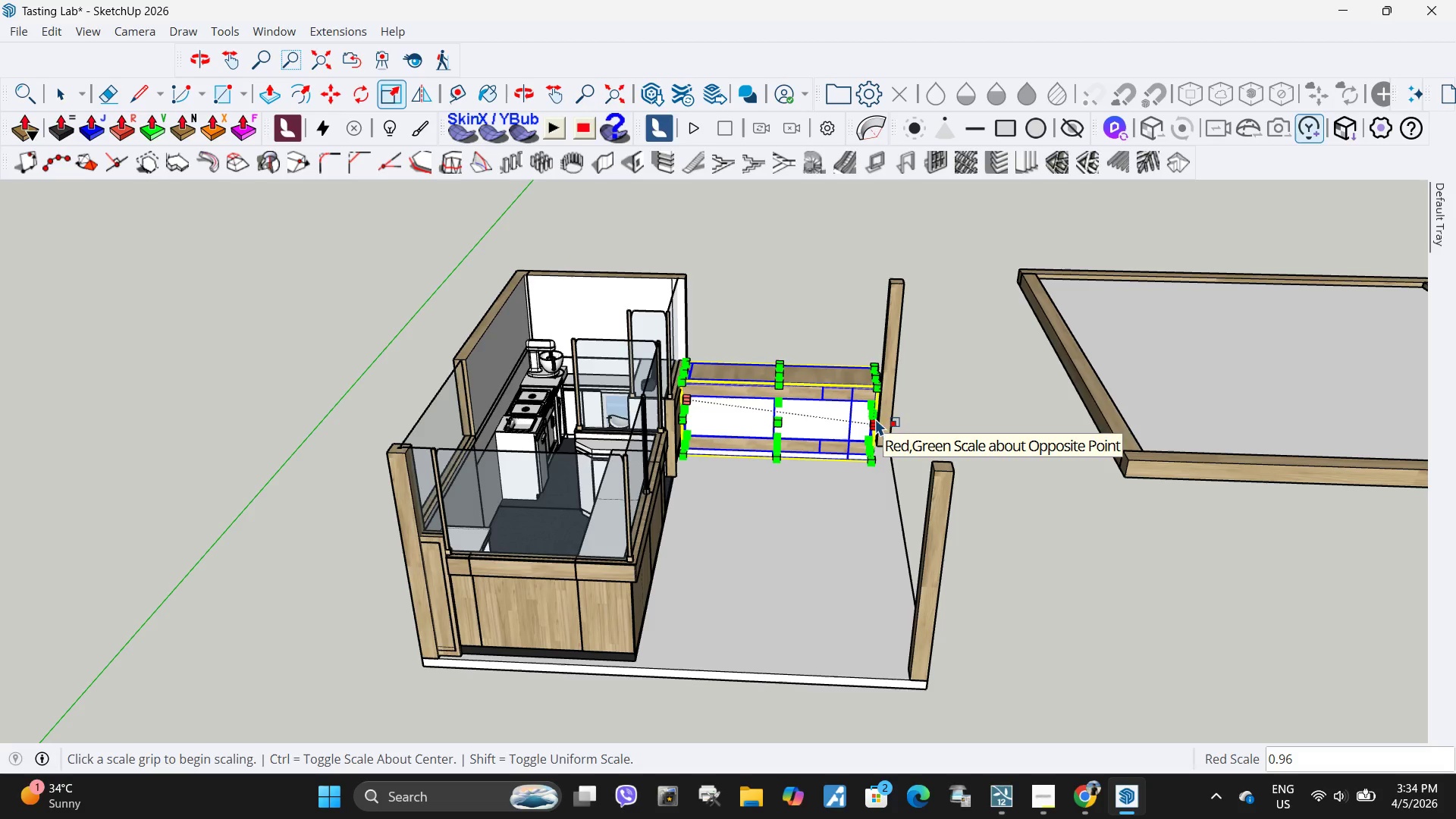 
left_click([872, 417])
 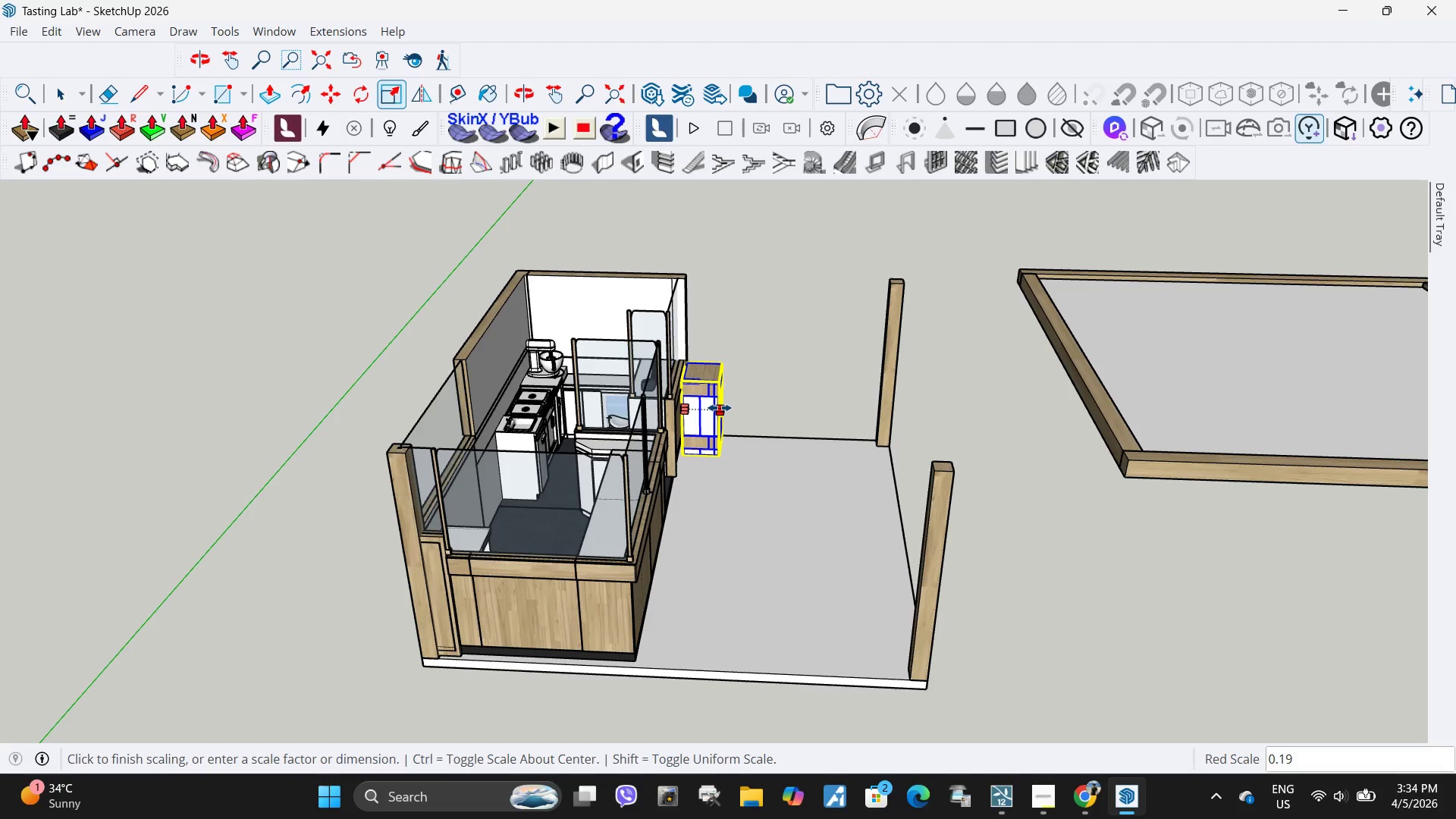 
scroll: coordinate [708, 410], scroll_direction: up, amount: 5.0
 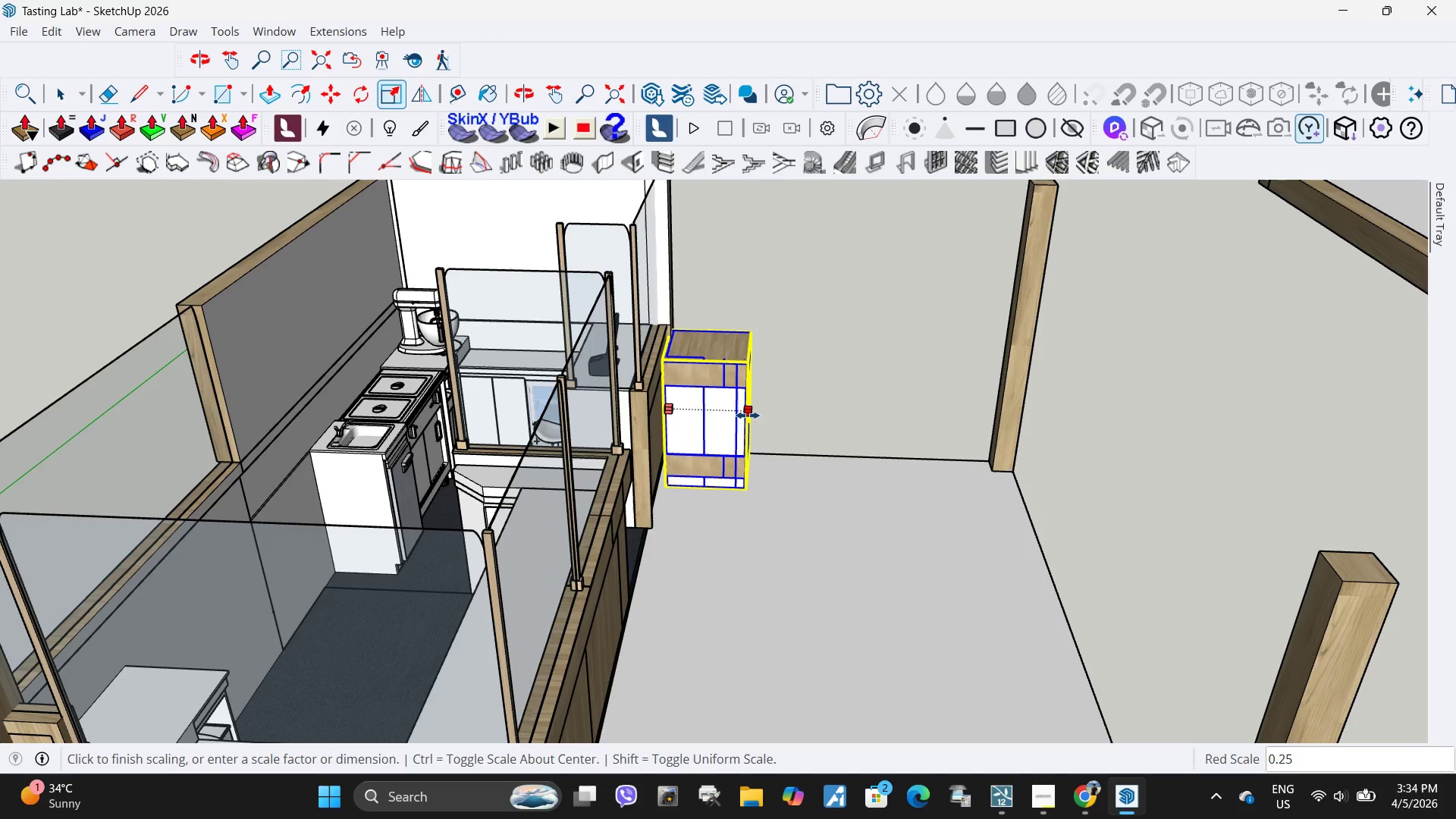 
left_click([748, 416])
 